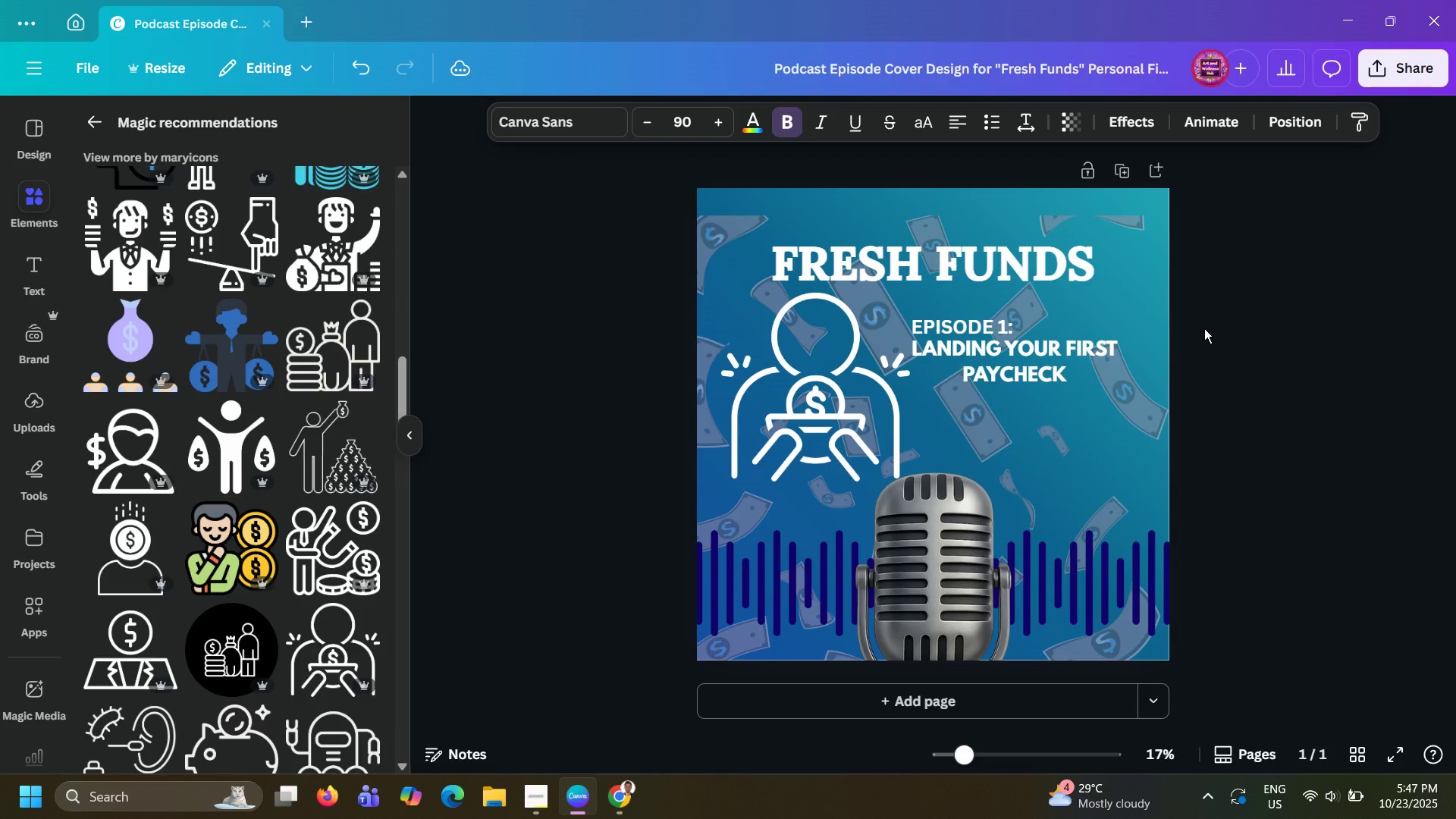 
key(ArrowUp)
 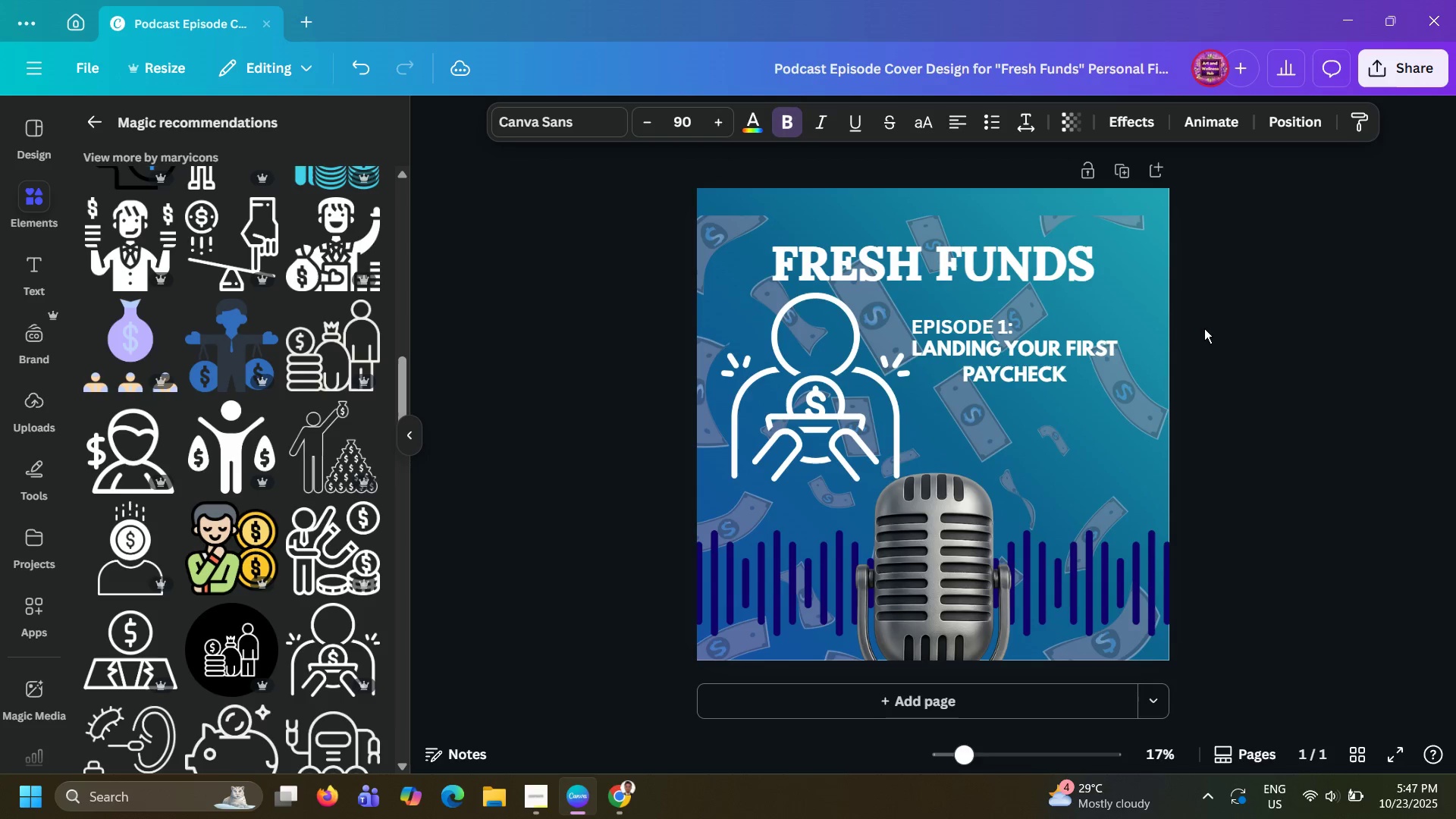 
key(ArrowUp)
 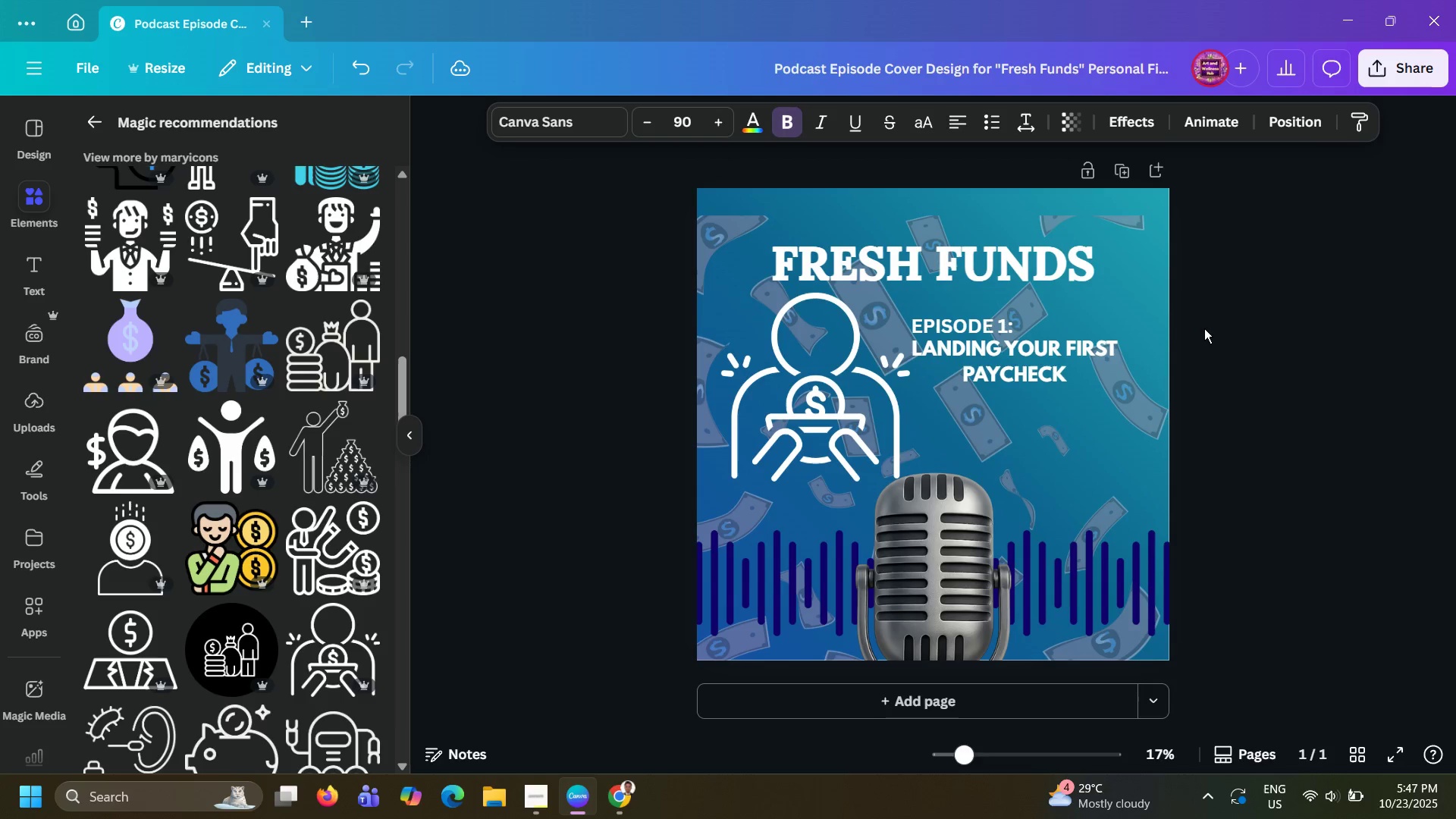 
key(ArrowUp)
 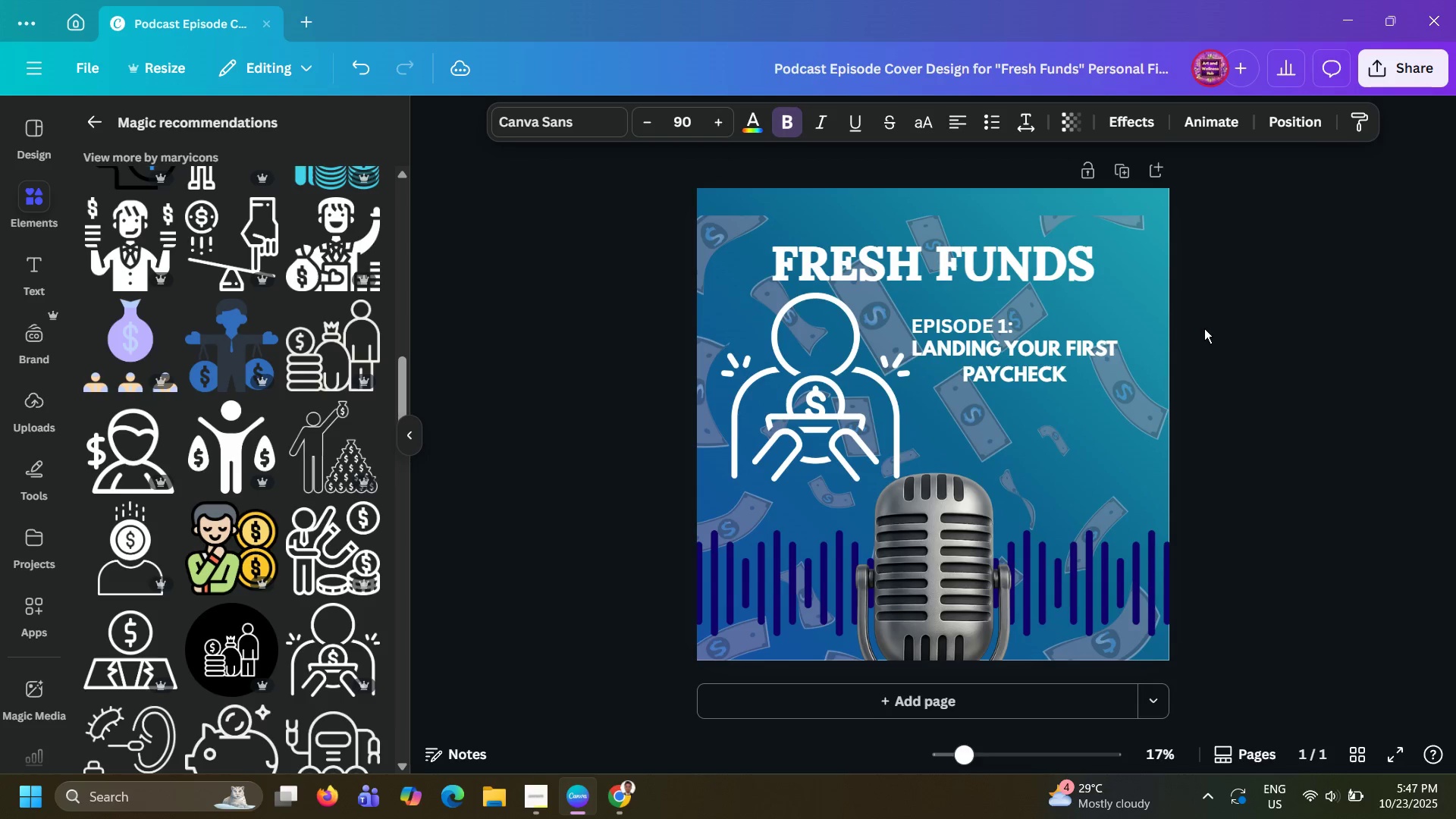 
key(ArrowUp)
 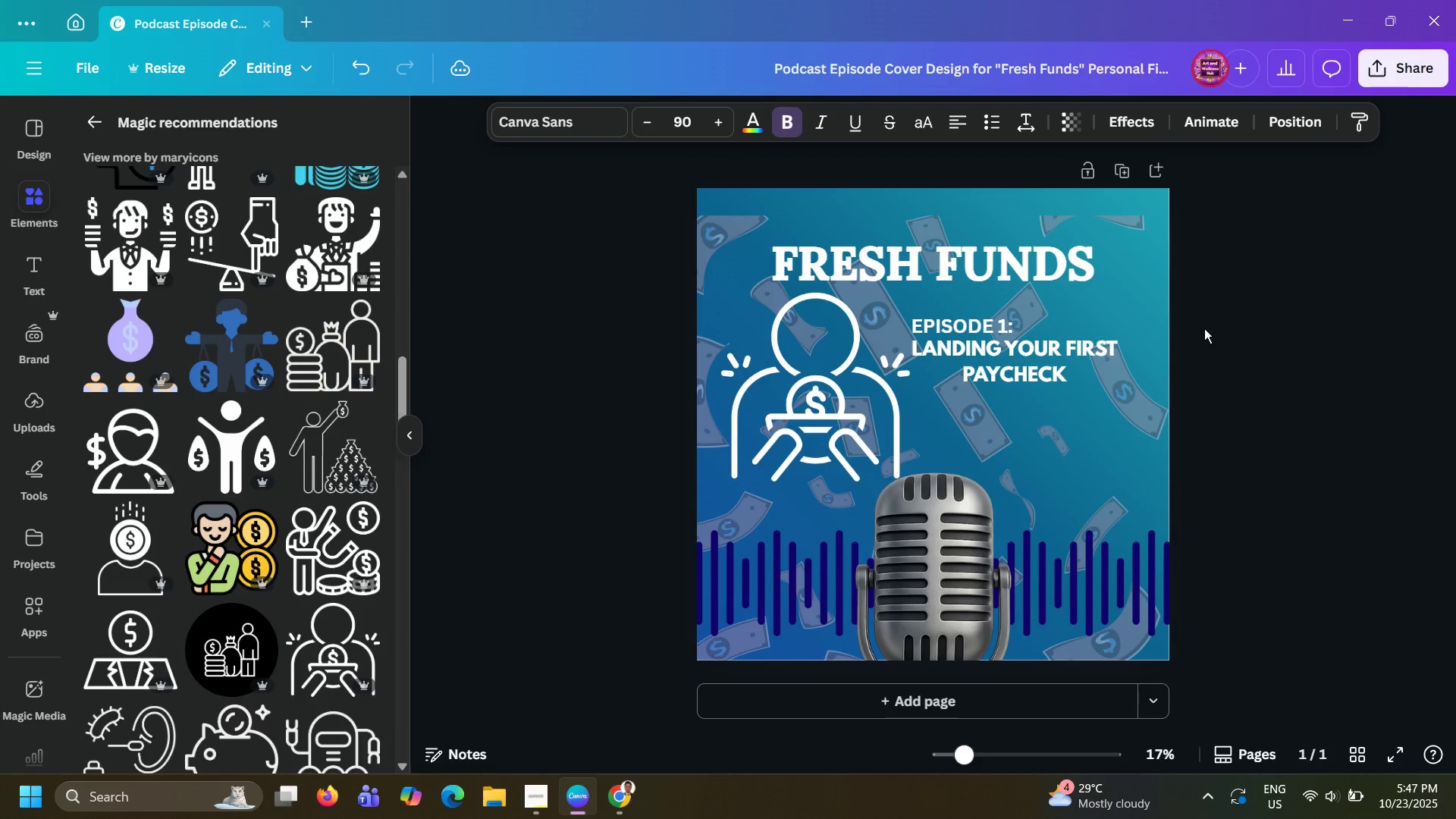 
key(ArrowUp)
 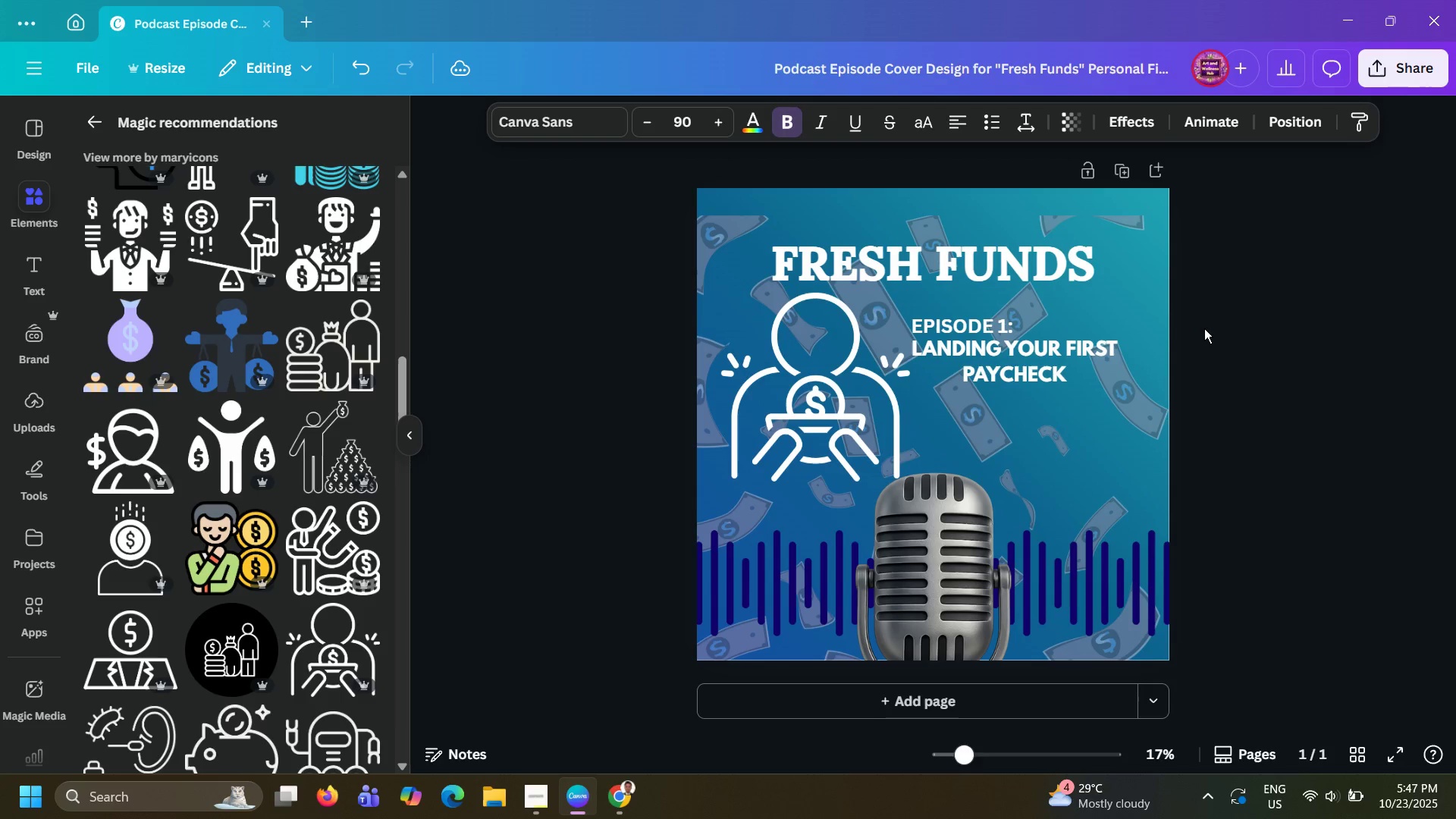 
key(ArrowUp)
 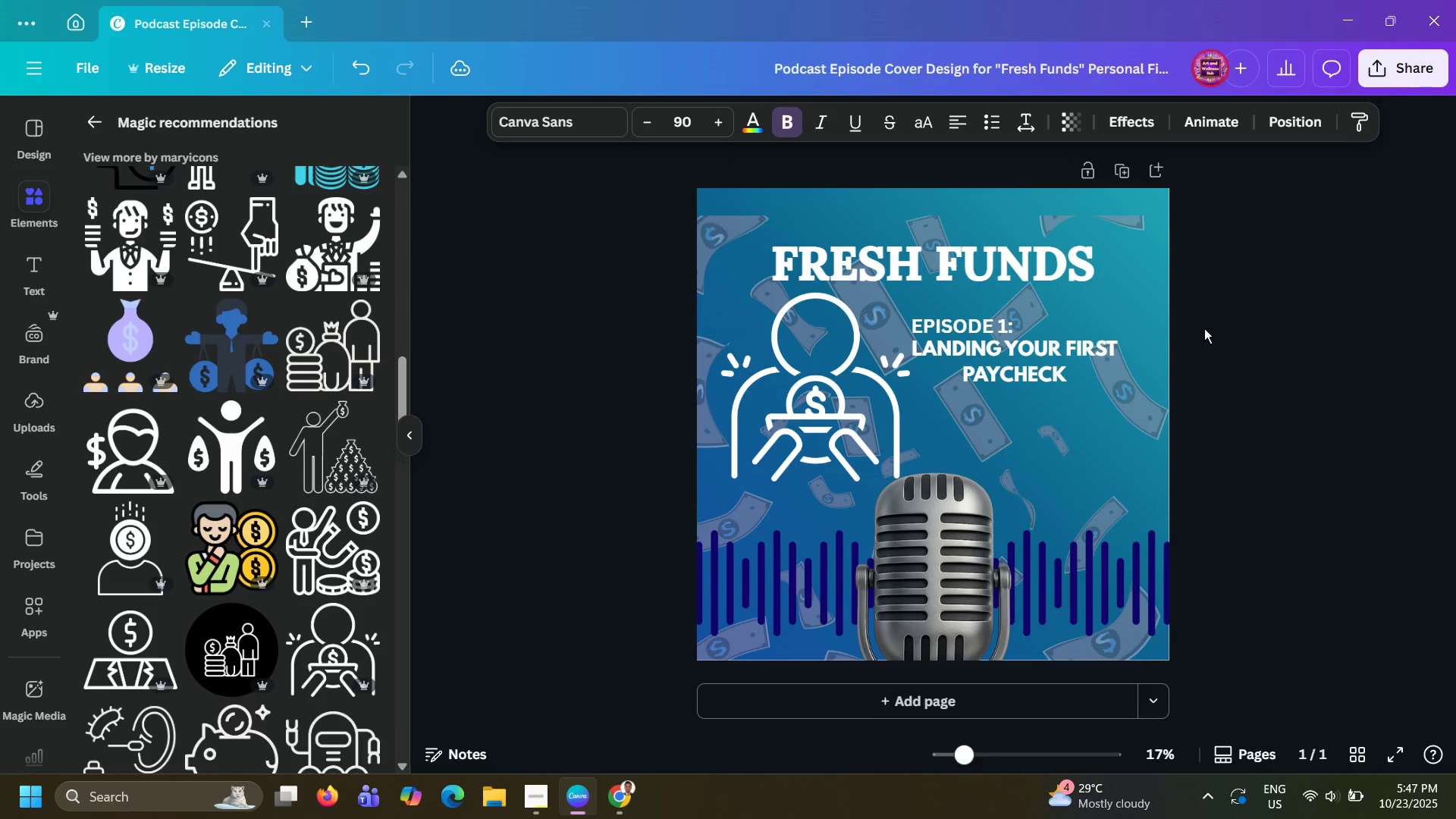 
key(ArrowUp)
 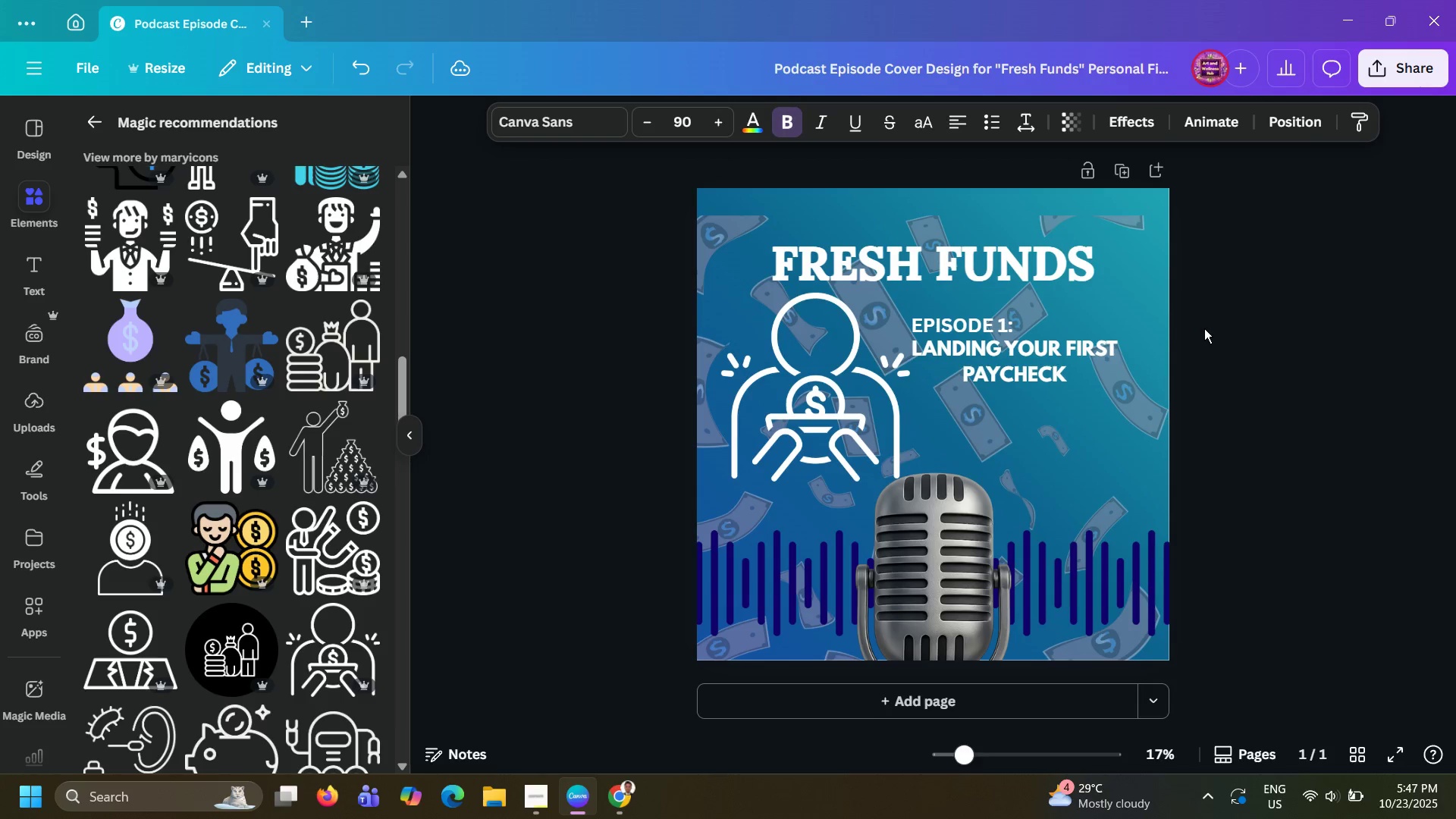 
key(ArrowUp)
 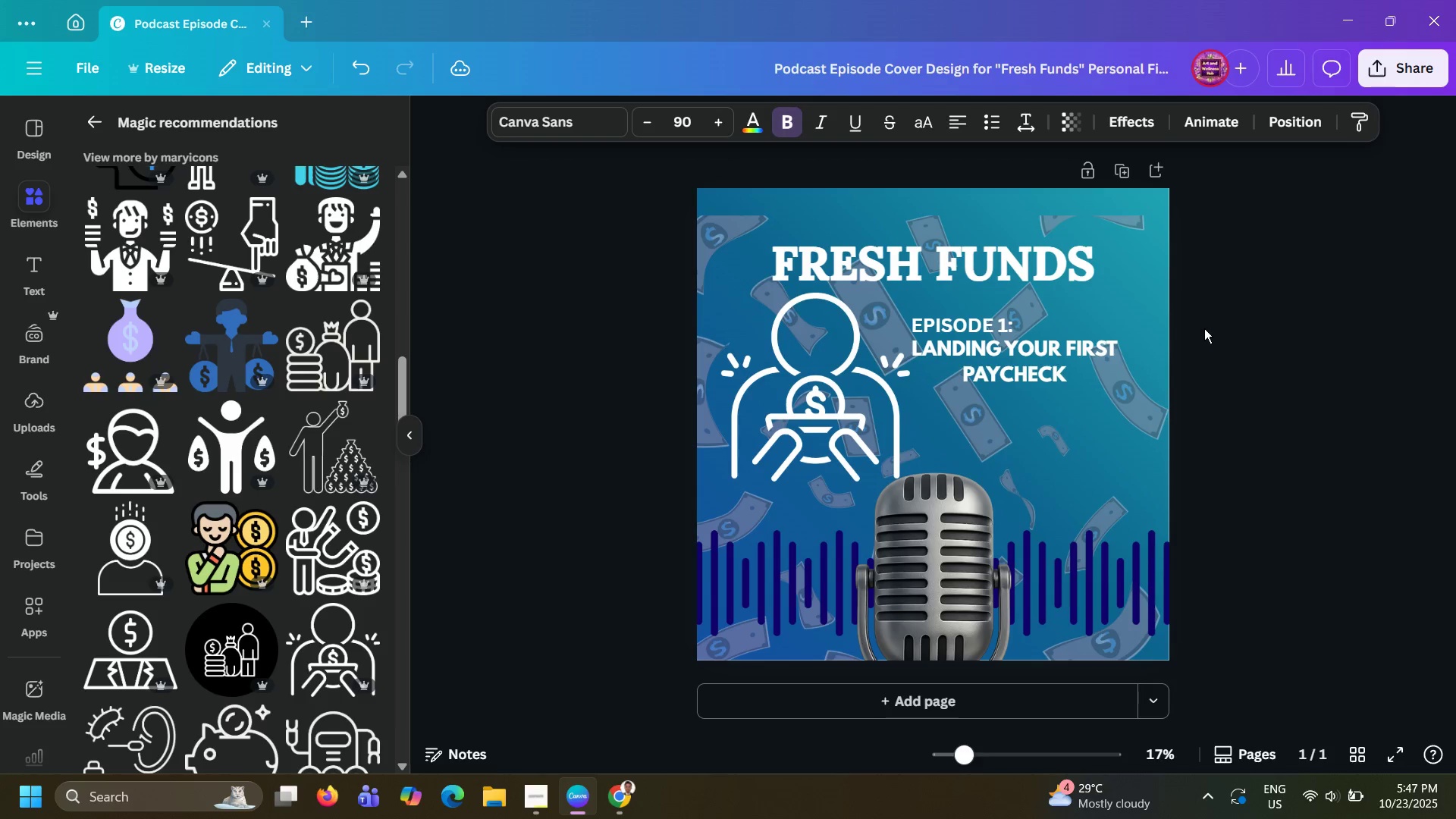 
key(ArrowUp)
 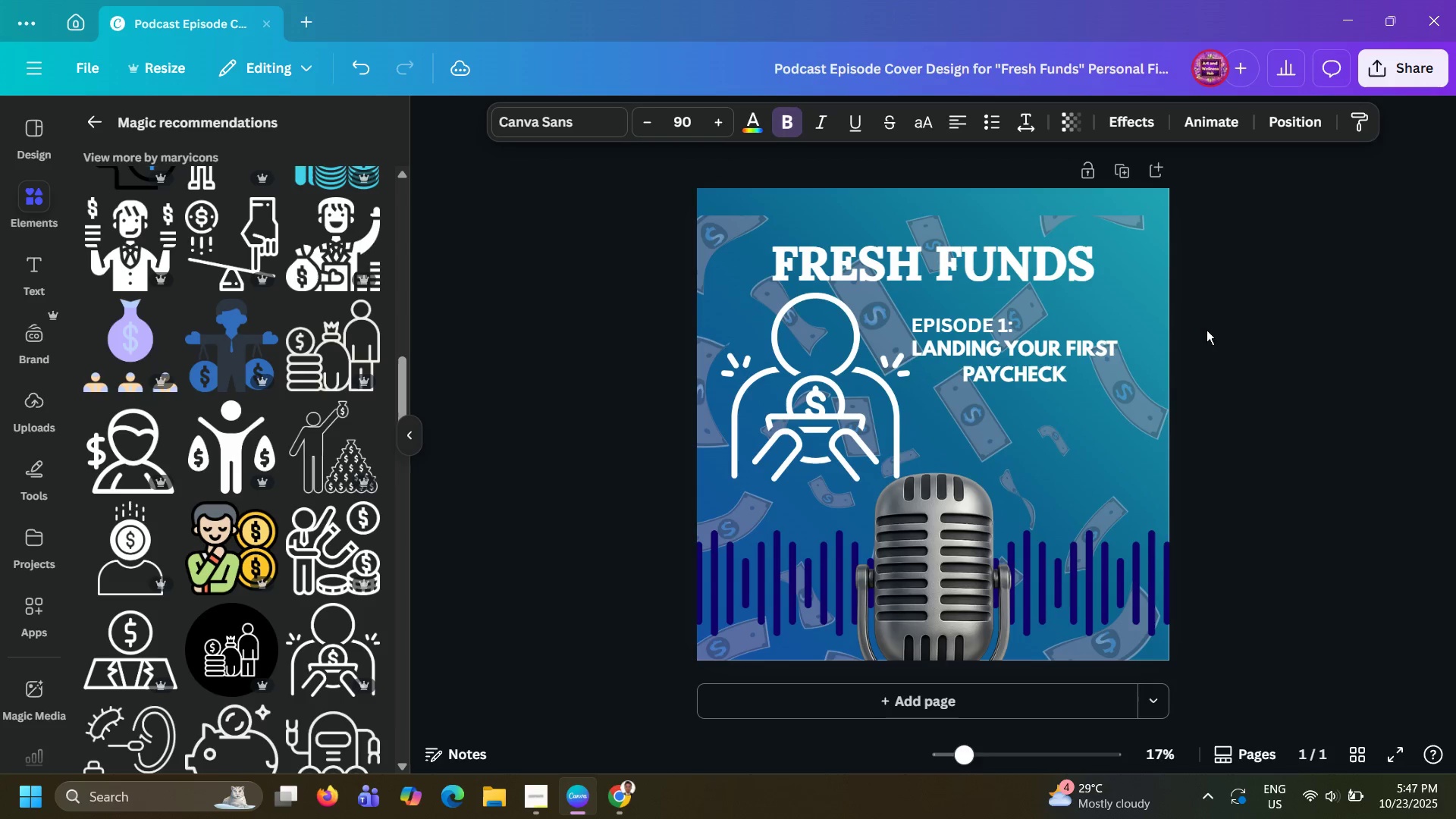 
key(ArrowUp)
 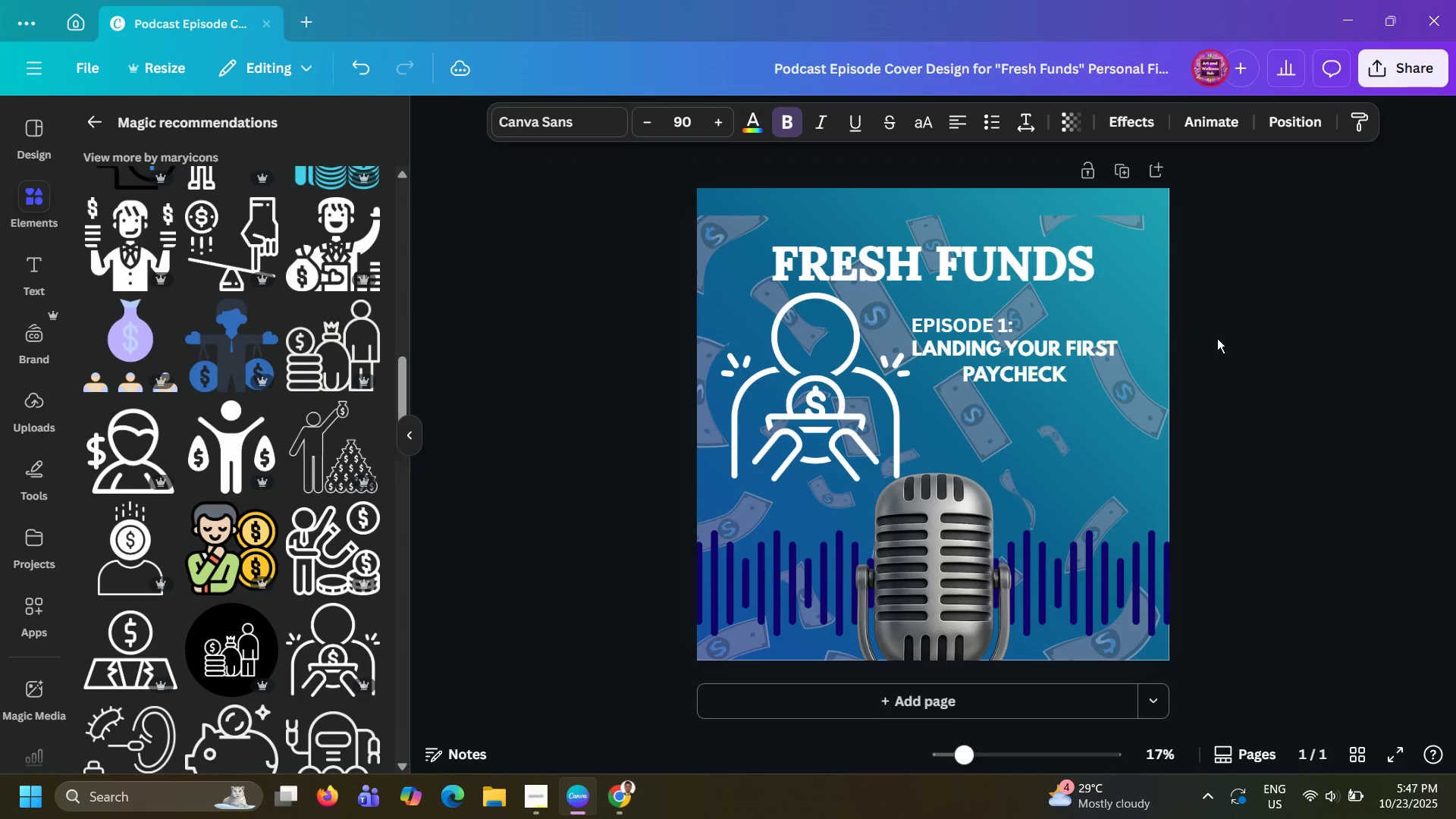 
key(ArrowUp)
 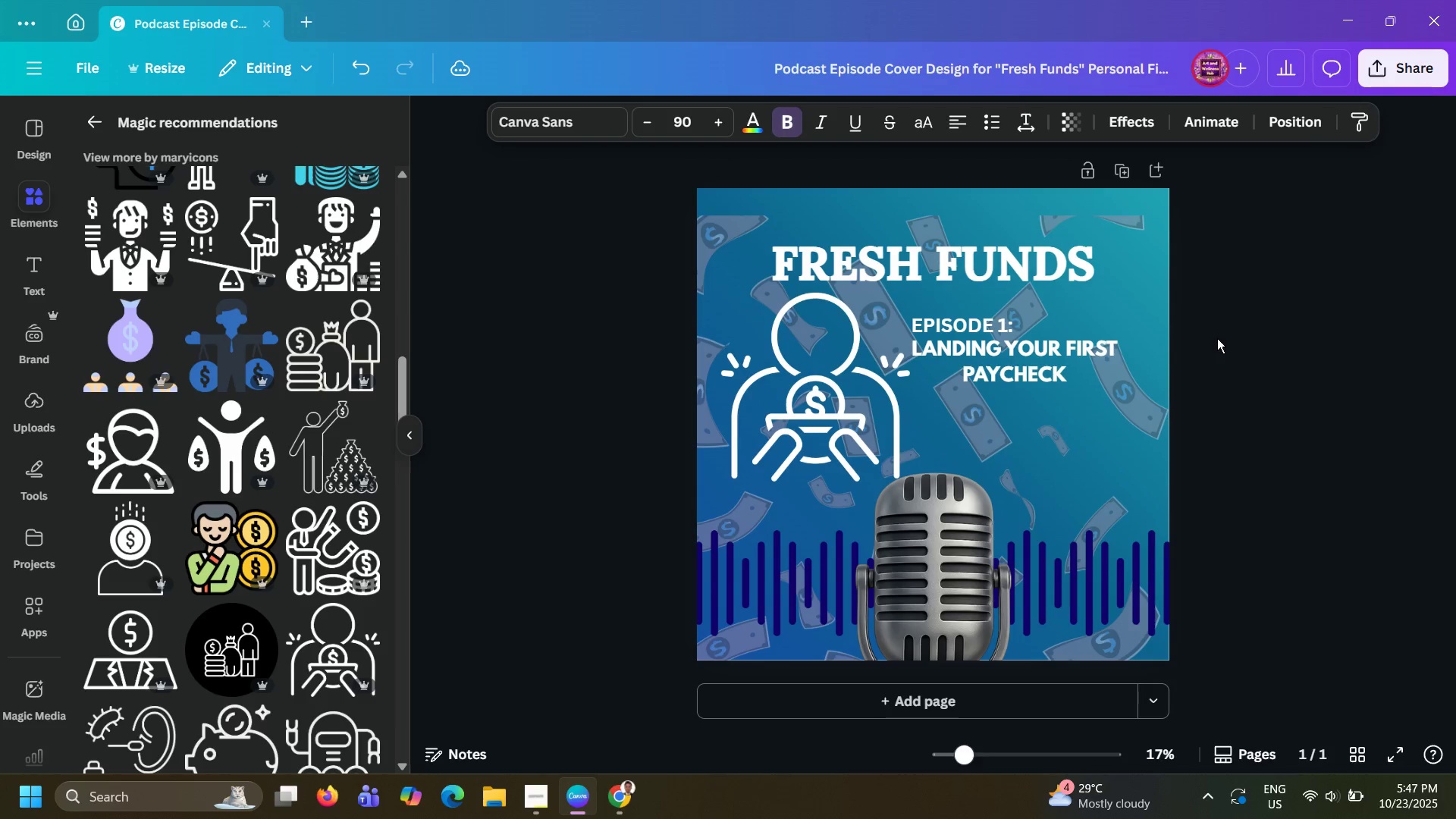 
key(ArrowUp)
 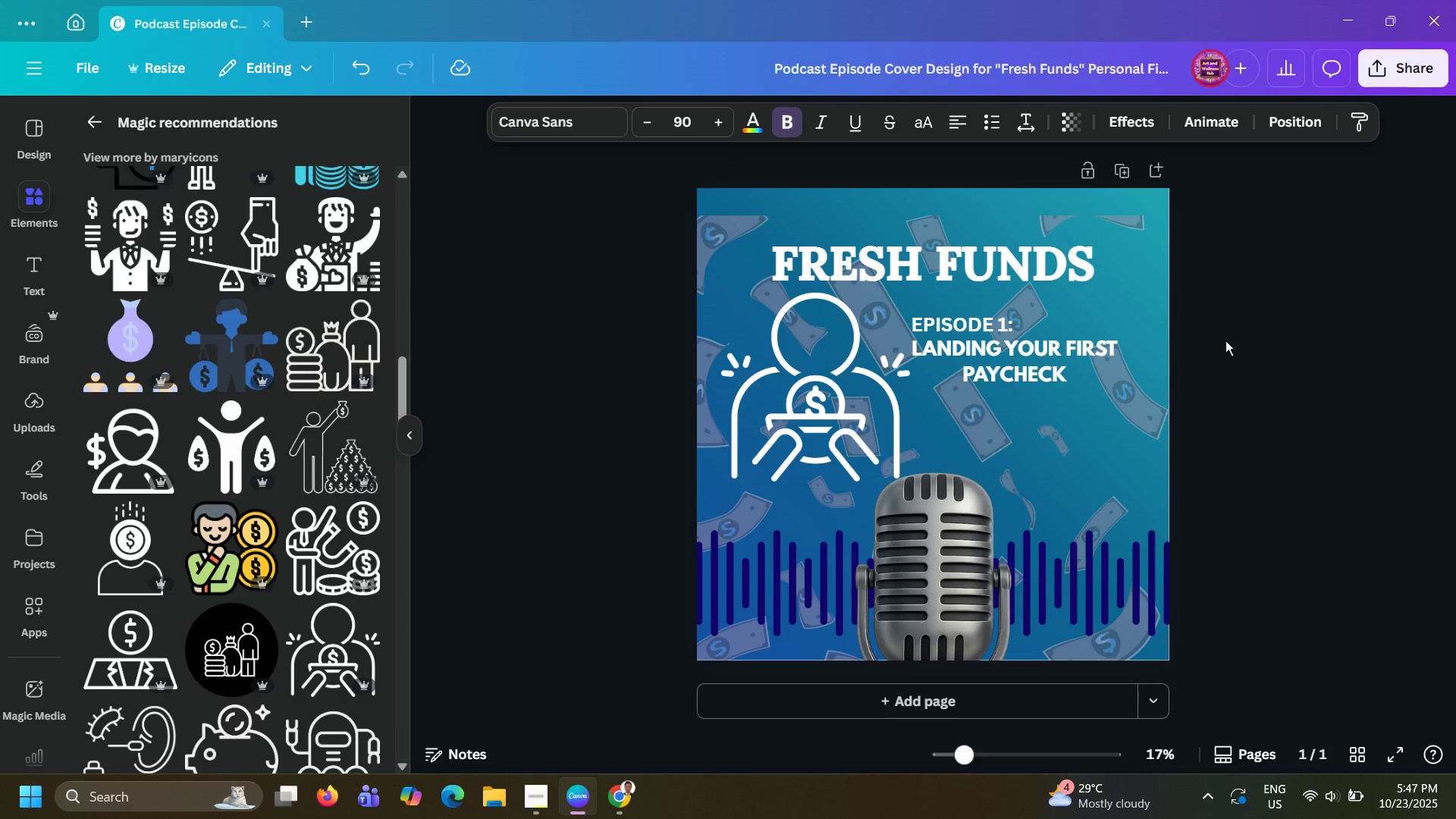 
left_click([1225, 340])
 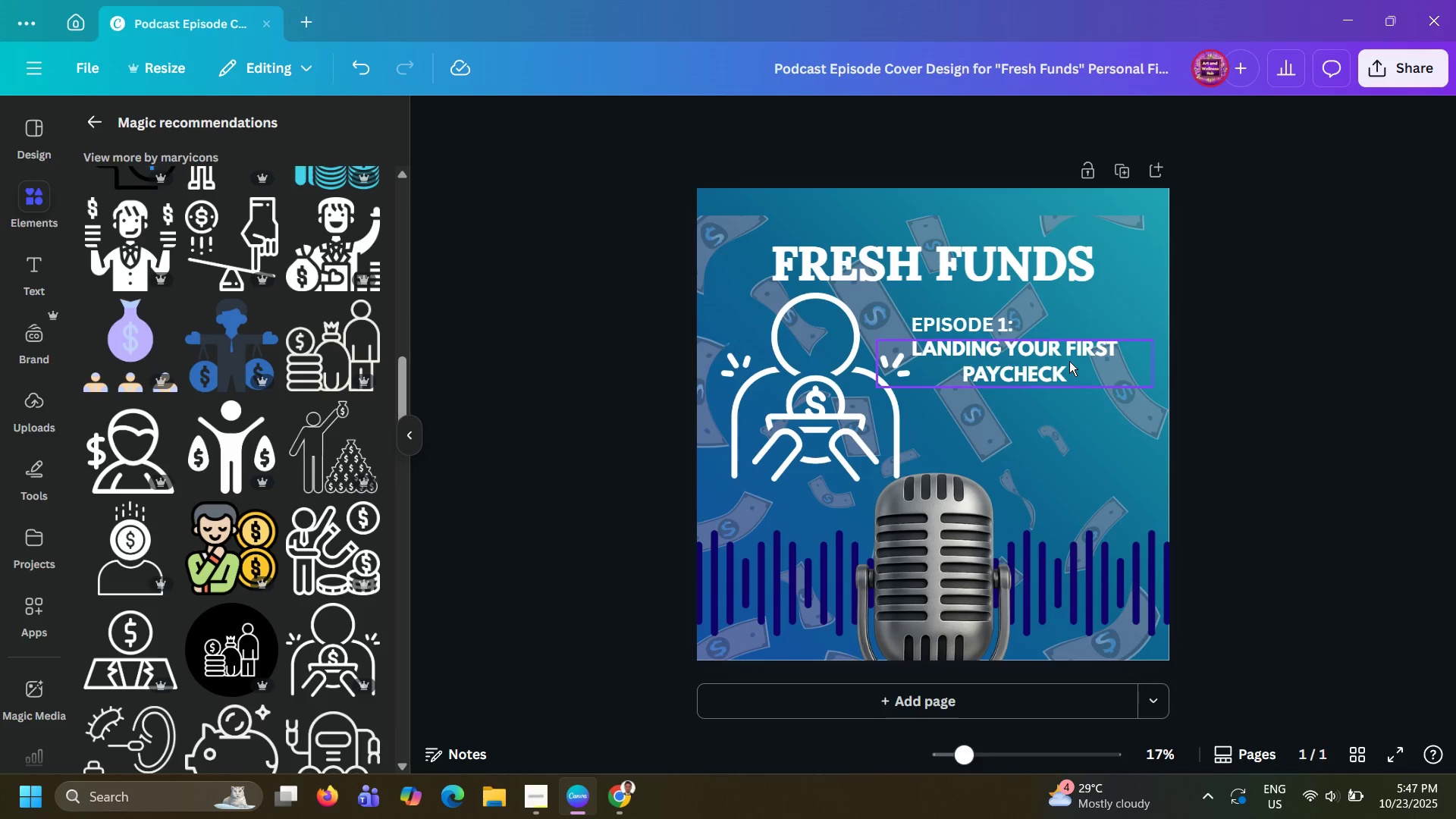 
left_click([1069, 361])
 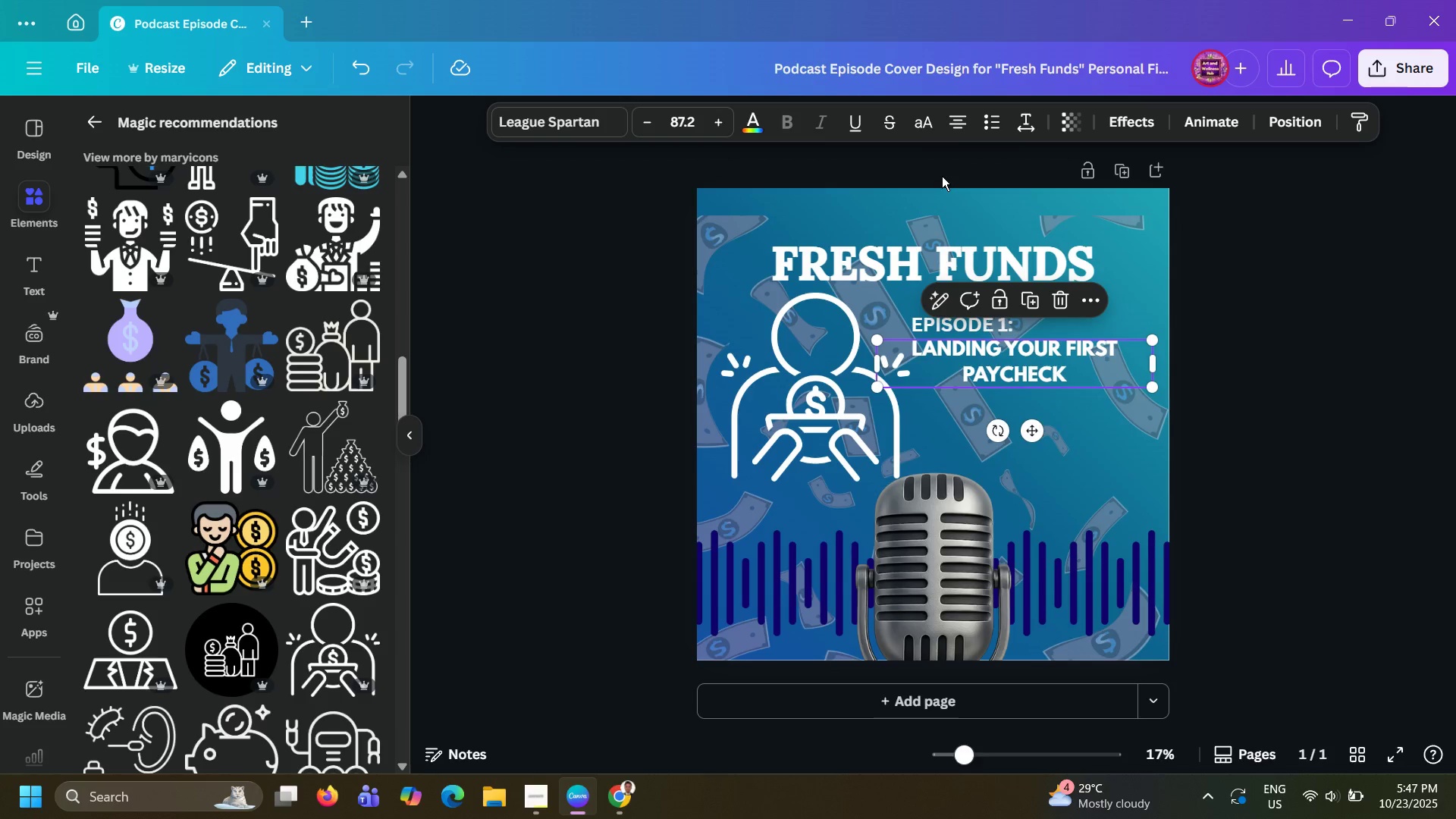 
left_click([957, 133])
 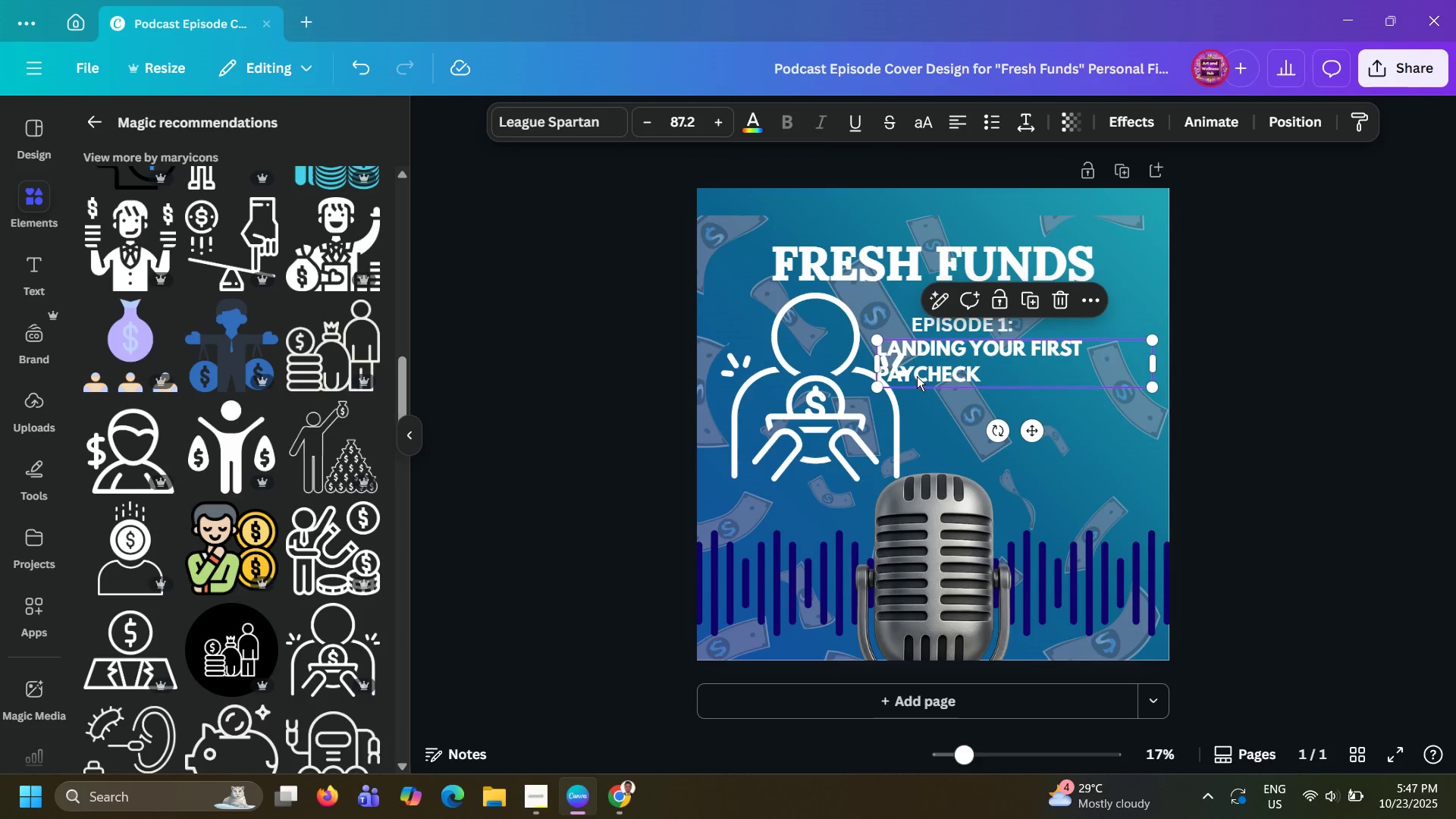 
left_click_drag(start_coordinate=[917, 376], to_coordinate=[951, 376])
 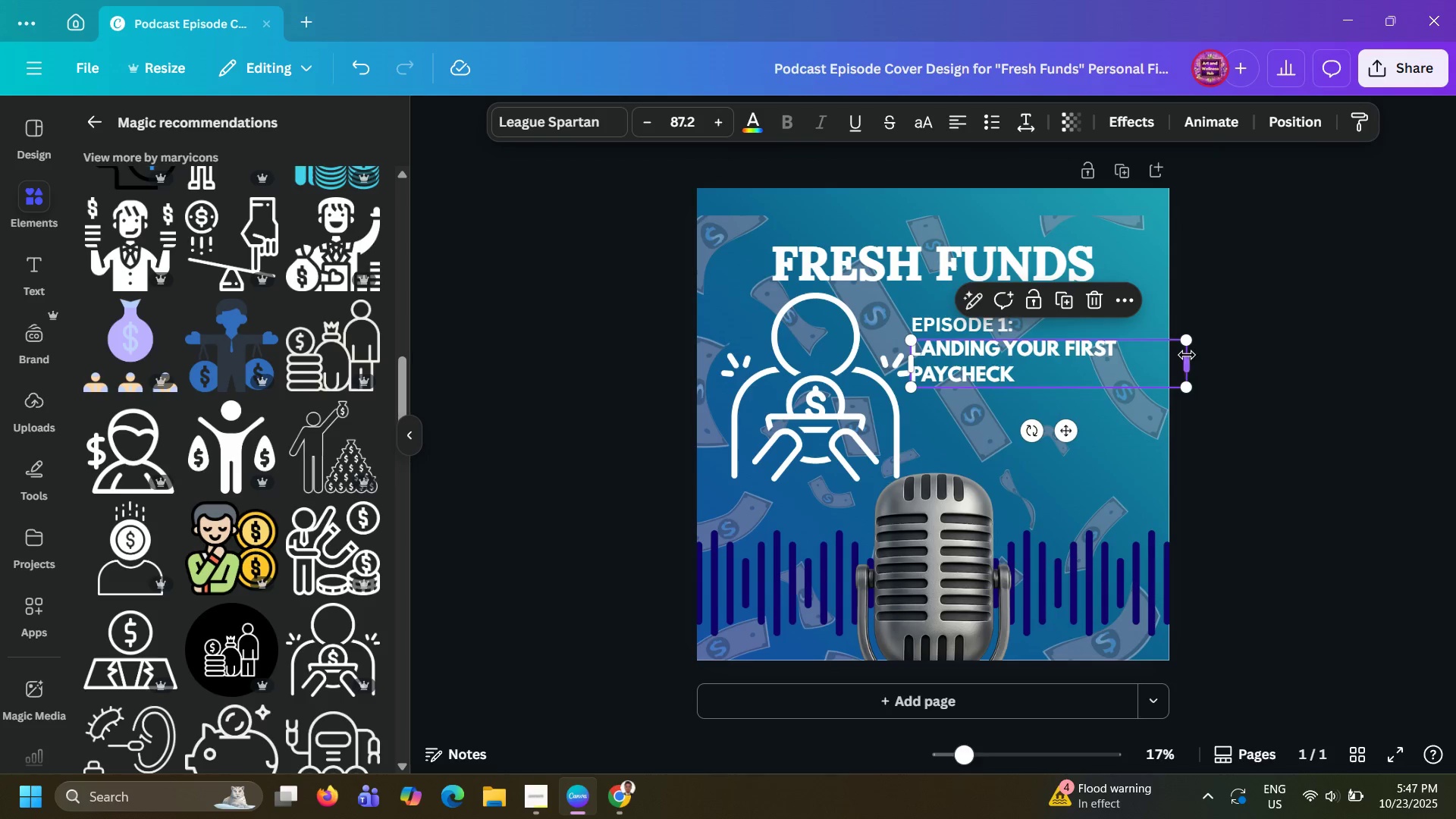 
left_click_drag(start_coordinate=[1187, 355], to_coordinate=[1126, 355])
 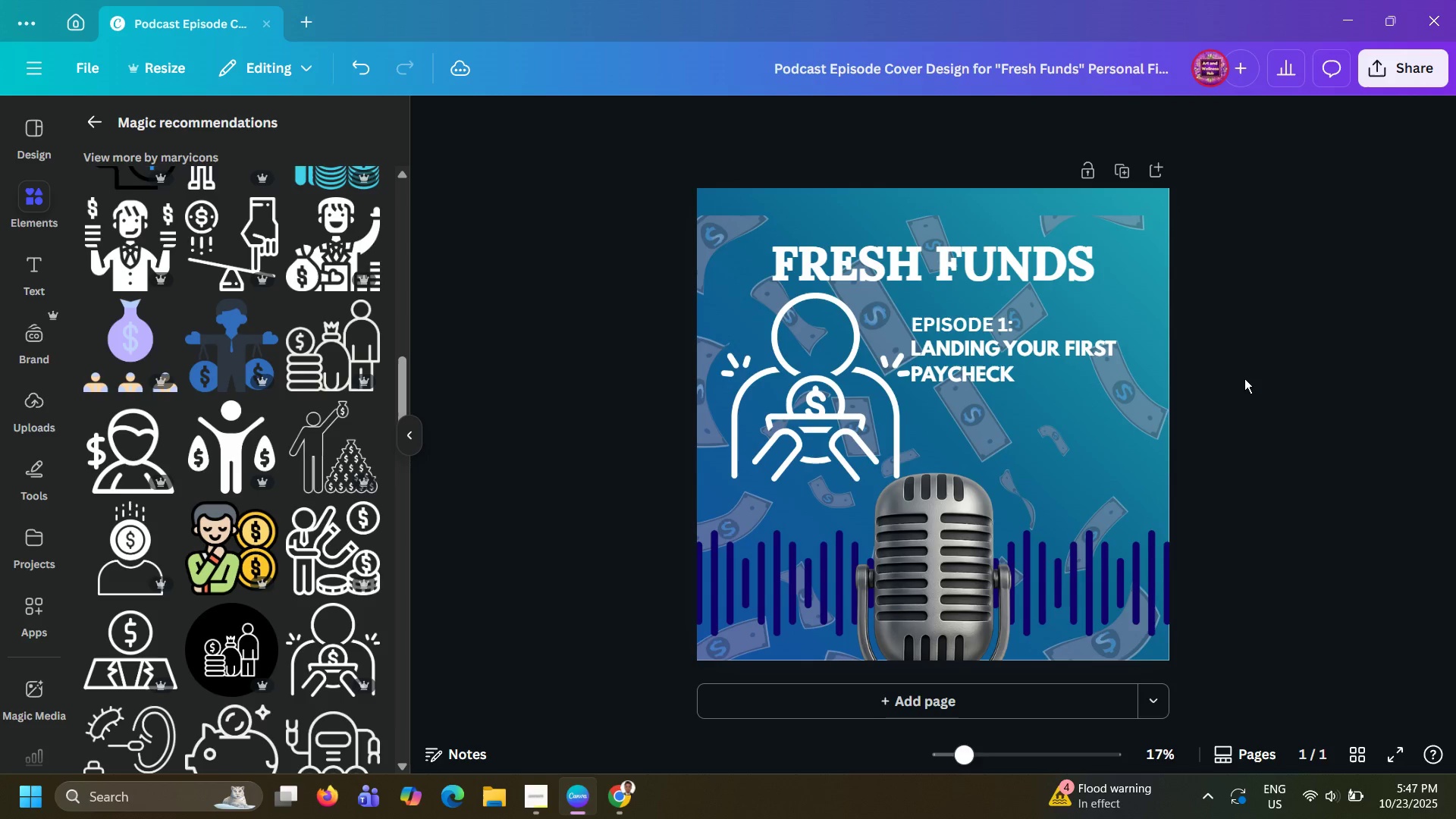 
double_click([1244, 378])
 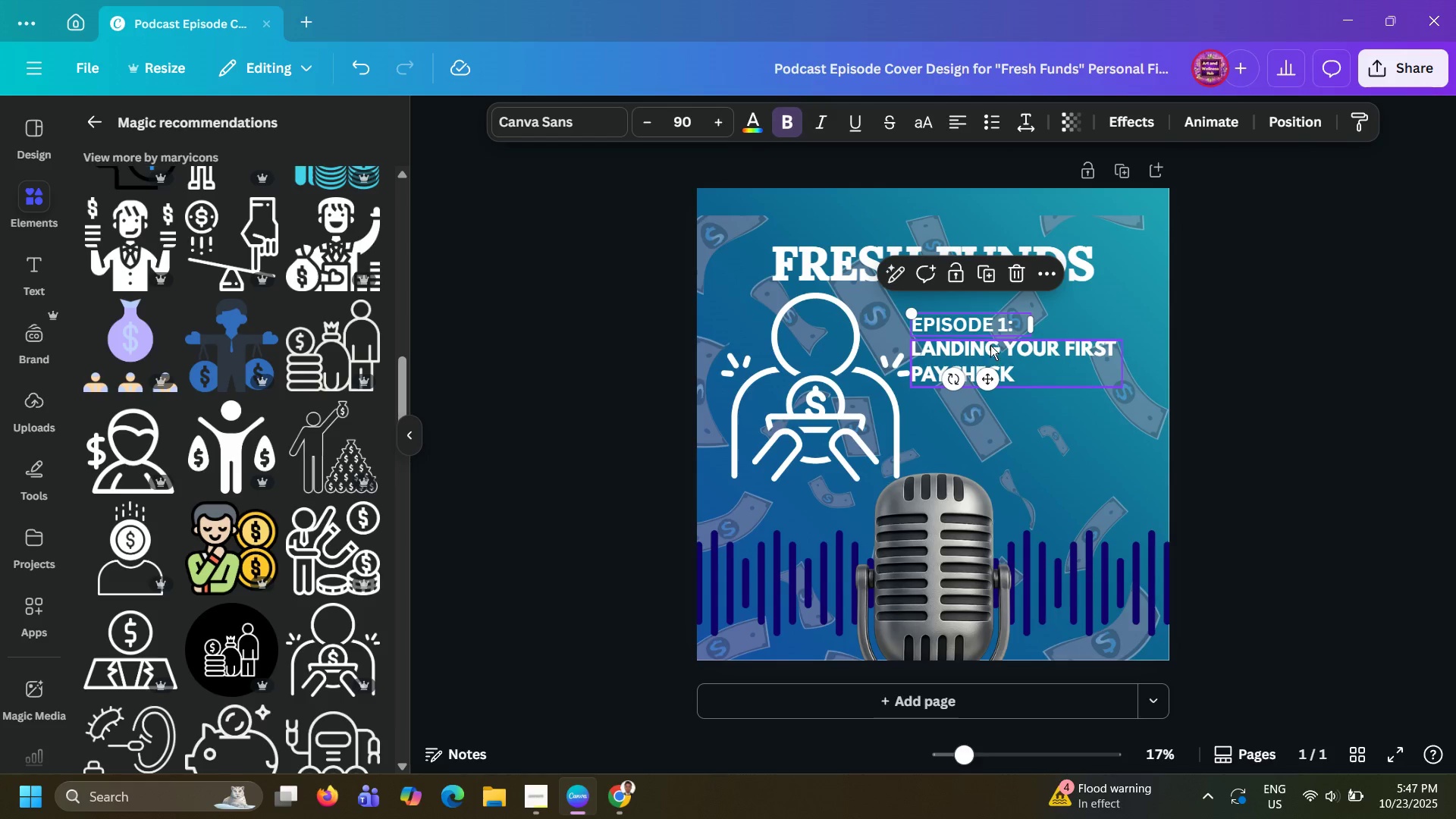 
hold_key(key=ShiftLeft, duration=0.56)
left_click([993, 352])
 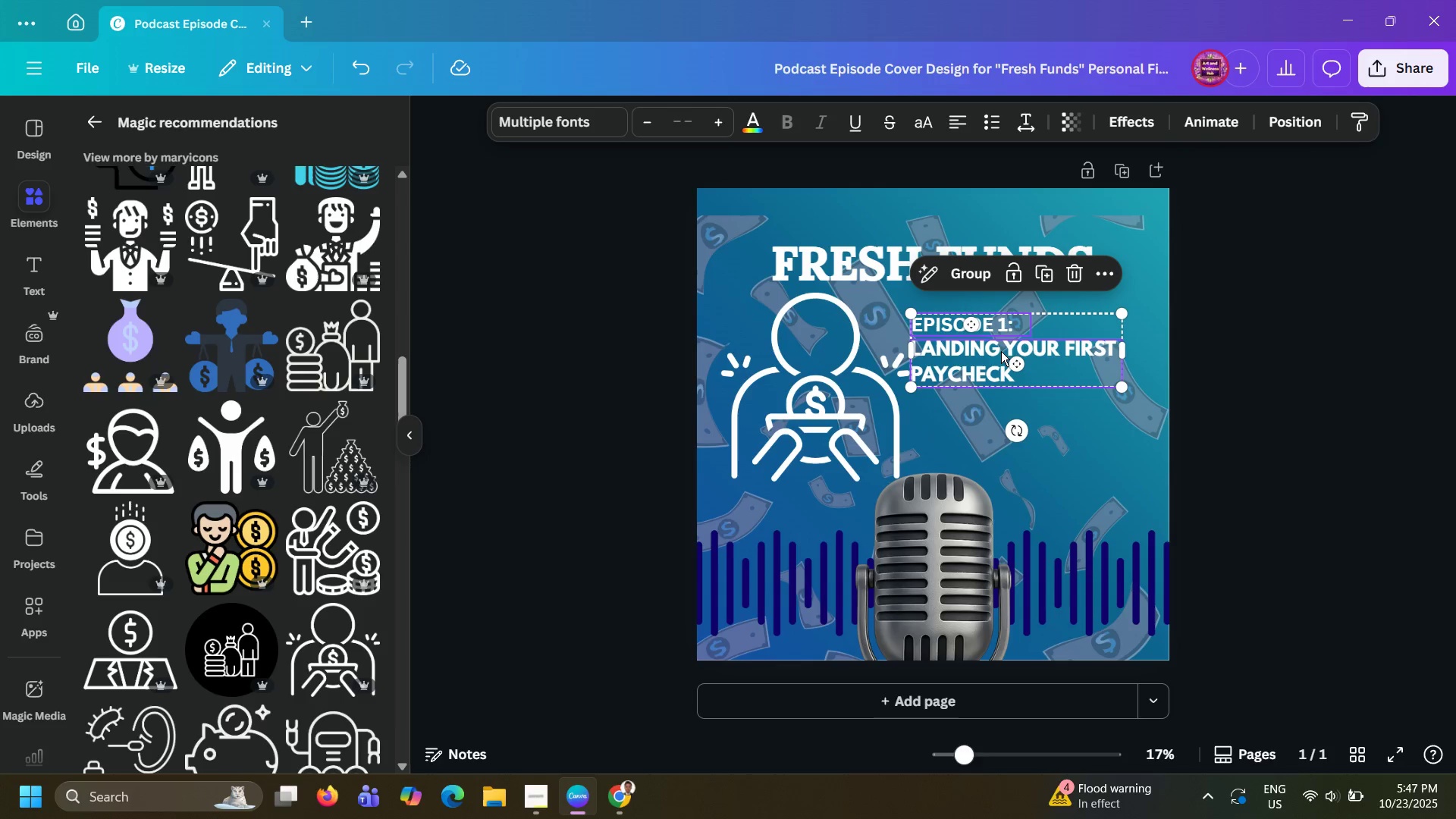 
left_click_drag(start_coordinate=[1001, 351], to_coordinate=[1018, 349])
 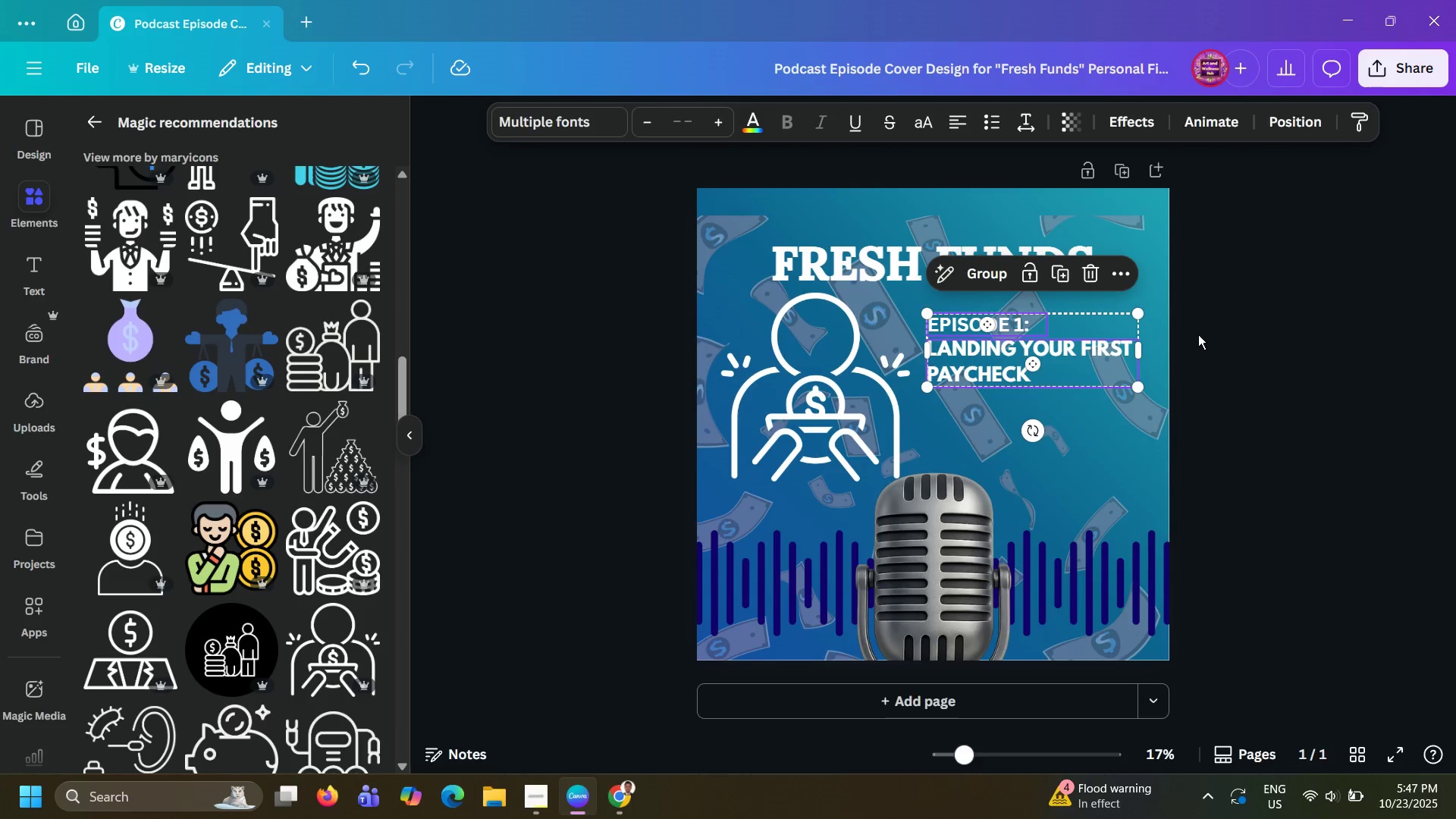 
left_click([1198, 334])
 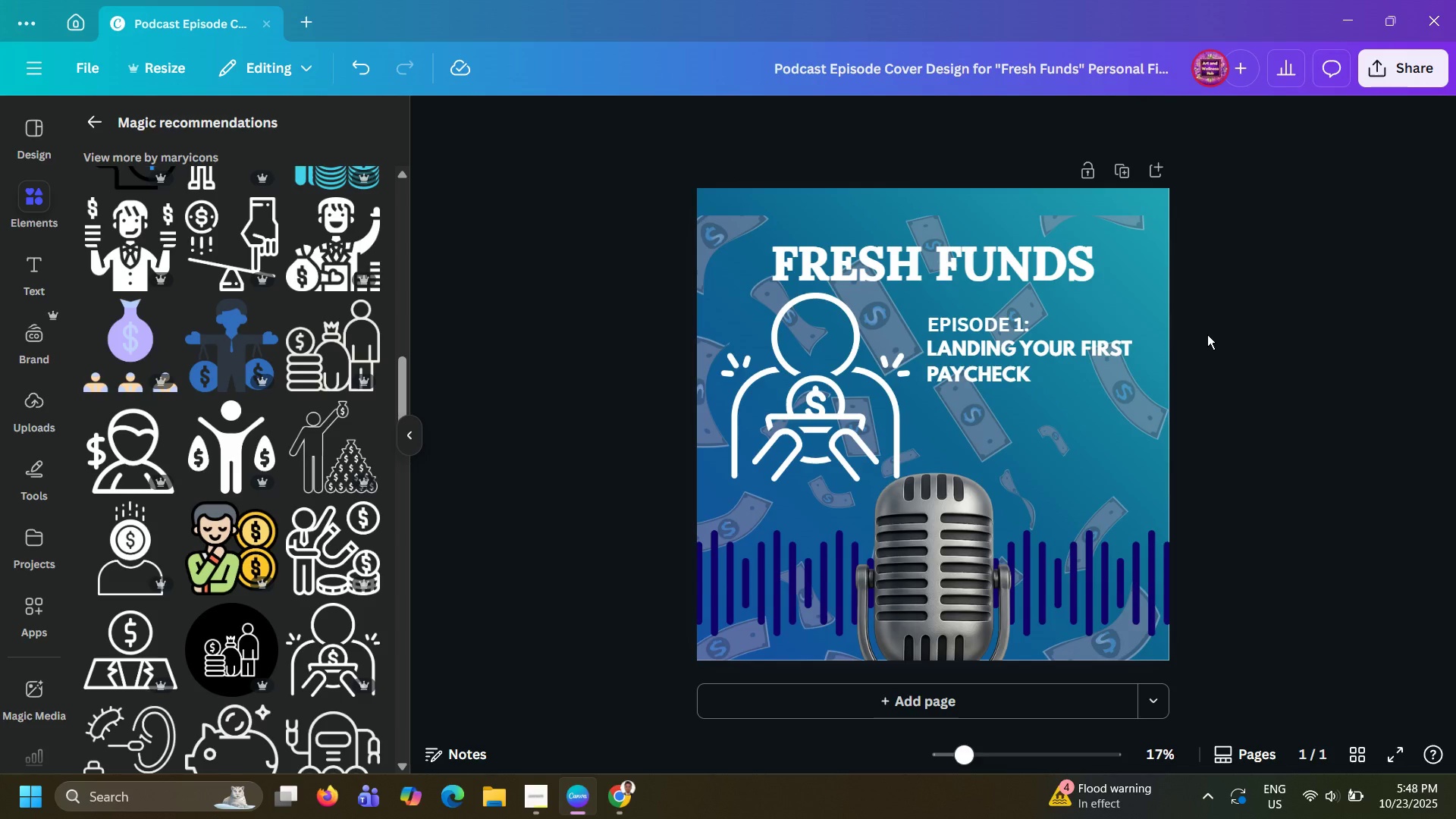 
wait(41.98)
 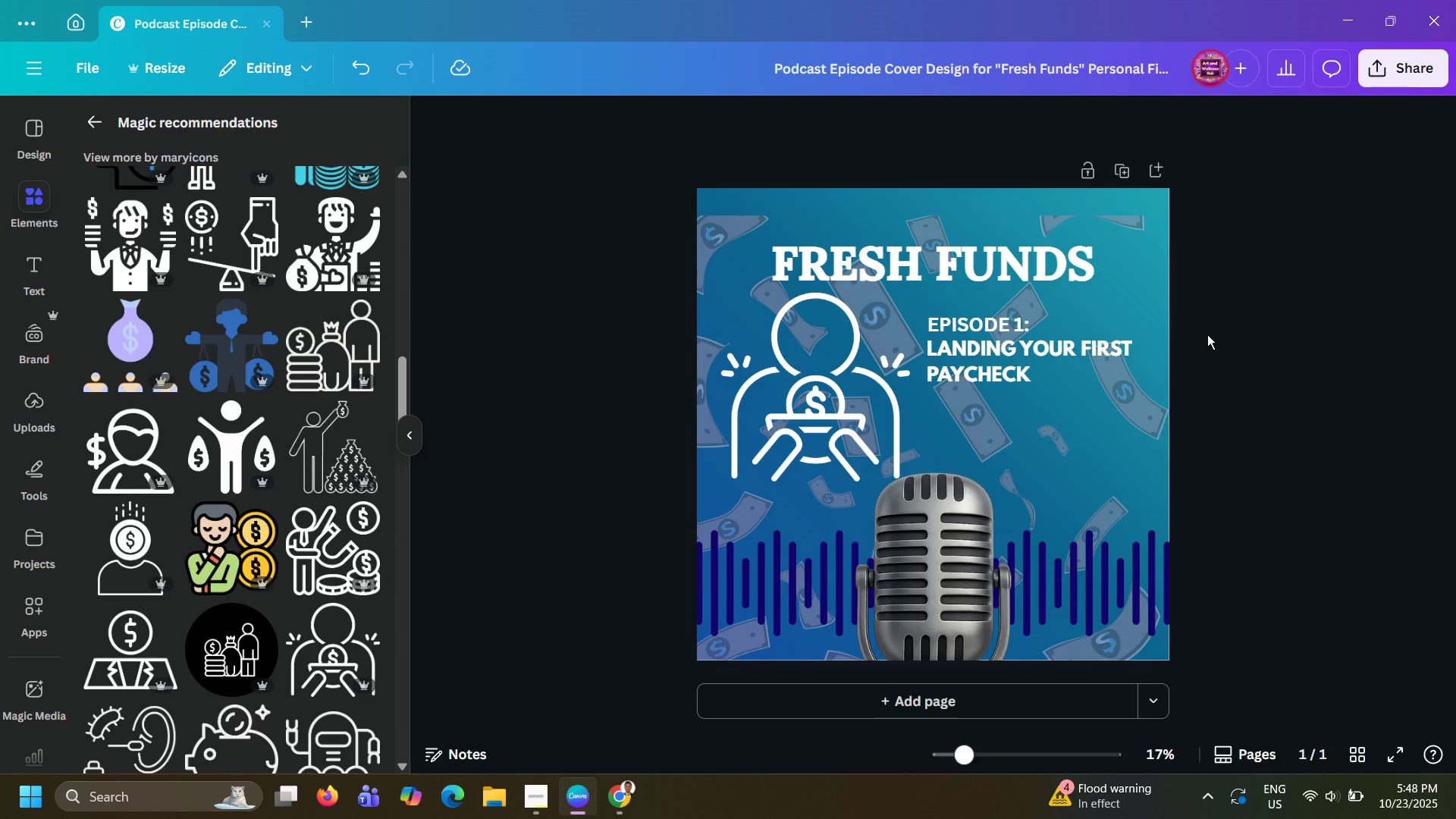 
left_click([1036, 262])
 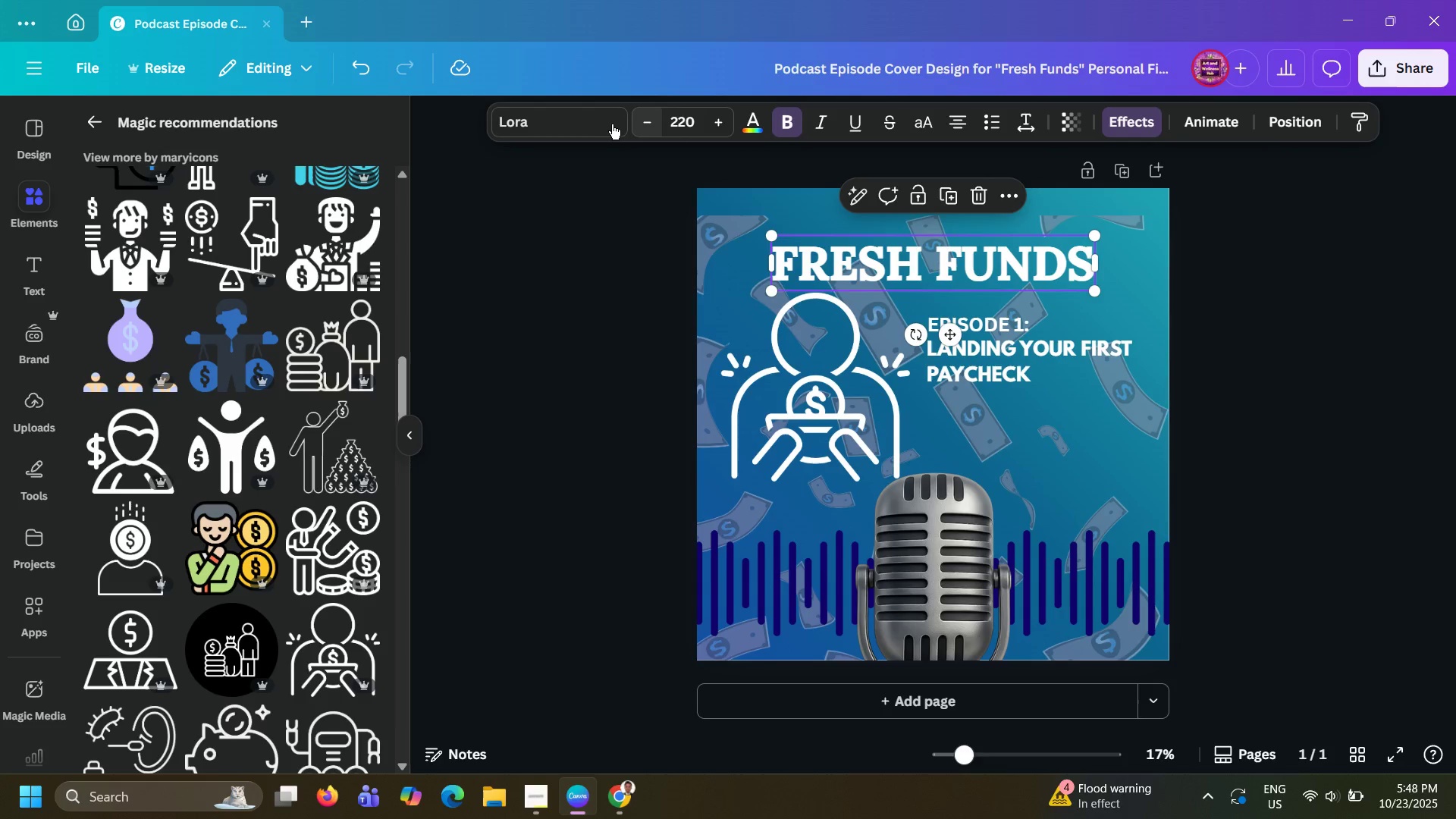 
left_click([608, 124])
 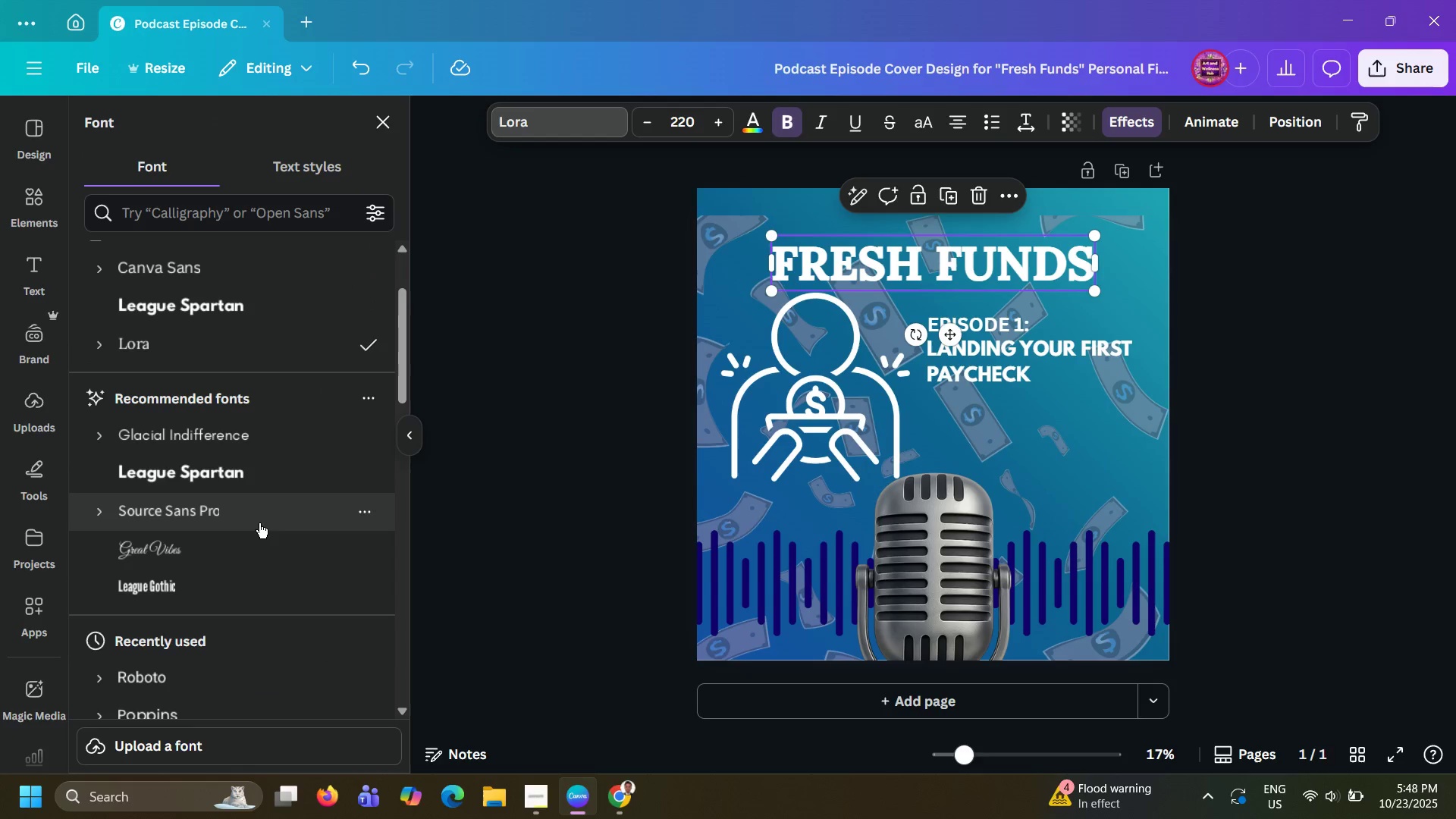 
left_click([257, 549])
 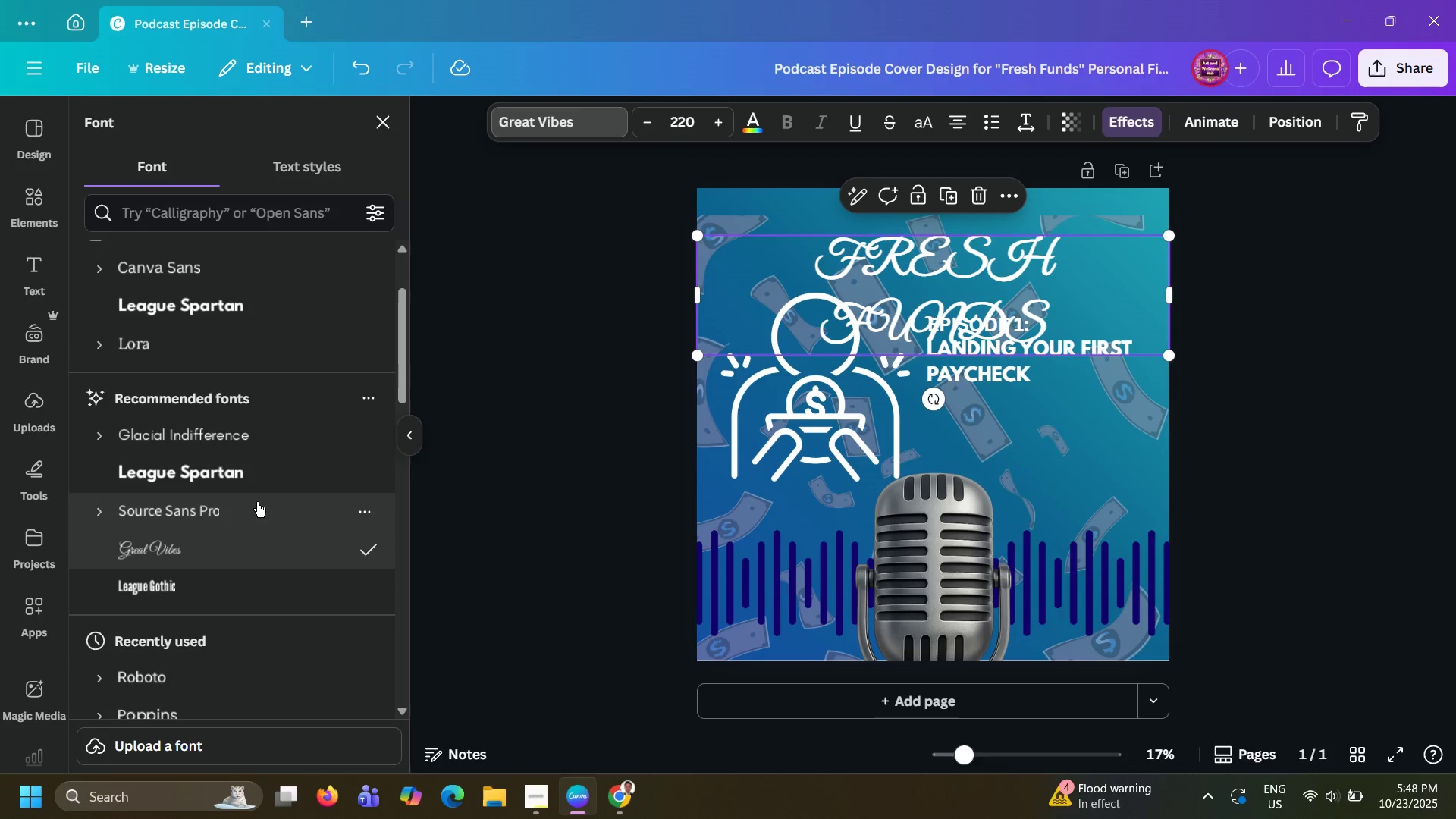 
left_click([265, 464])
 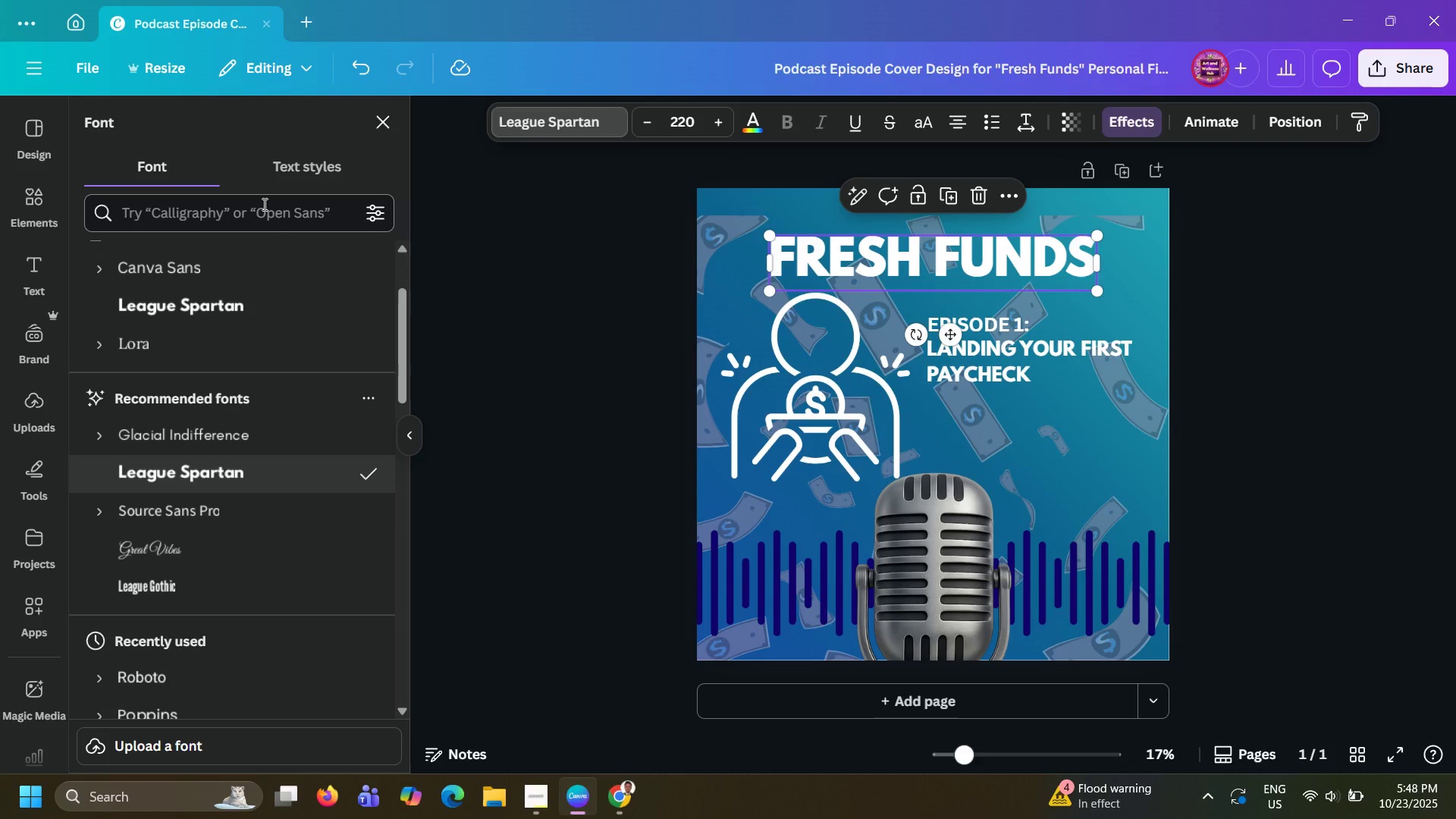 
left_click([263, 204])
 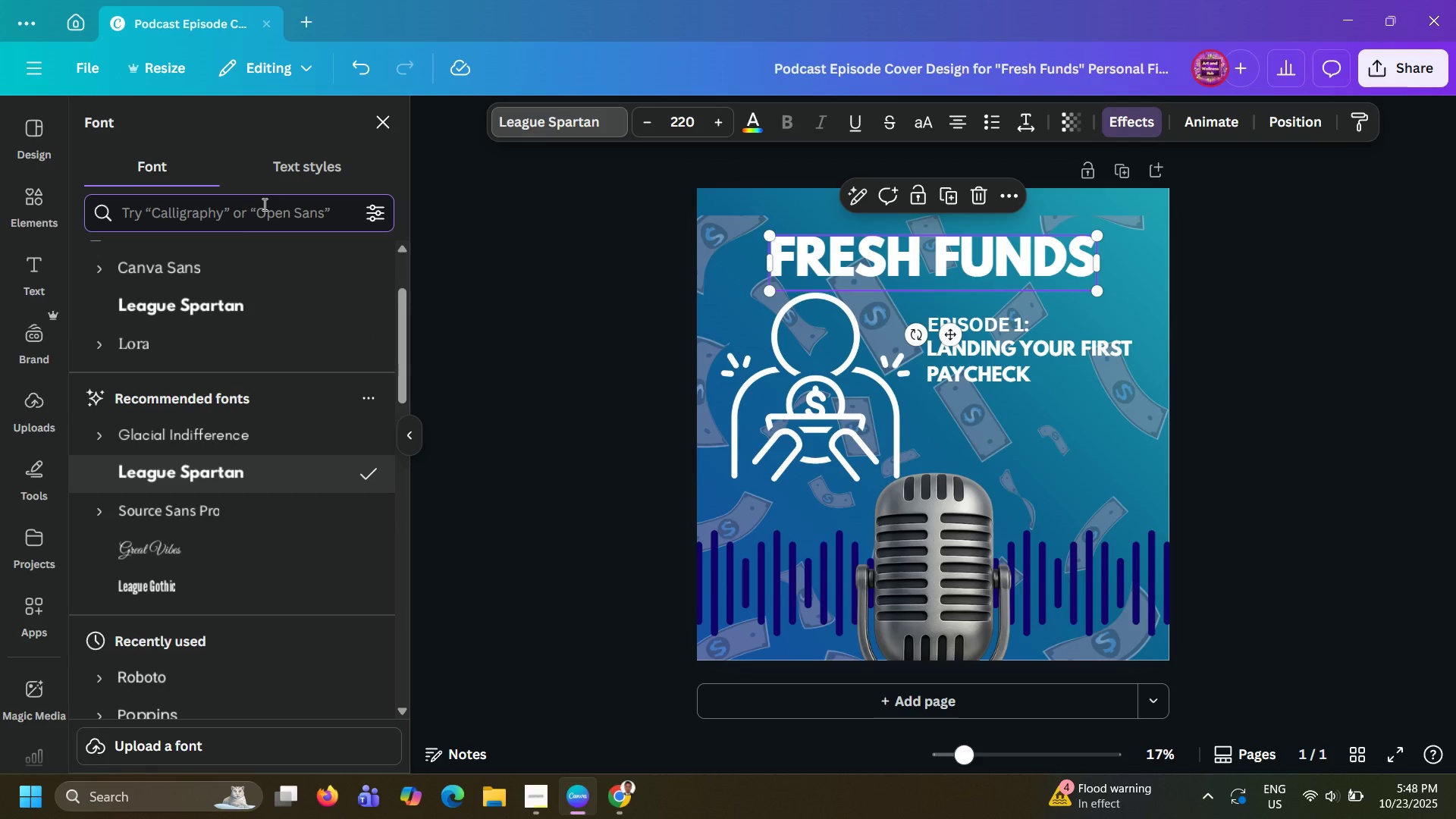 
type(bold)
 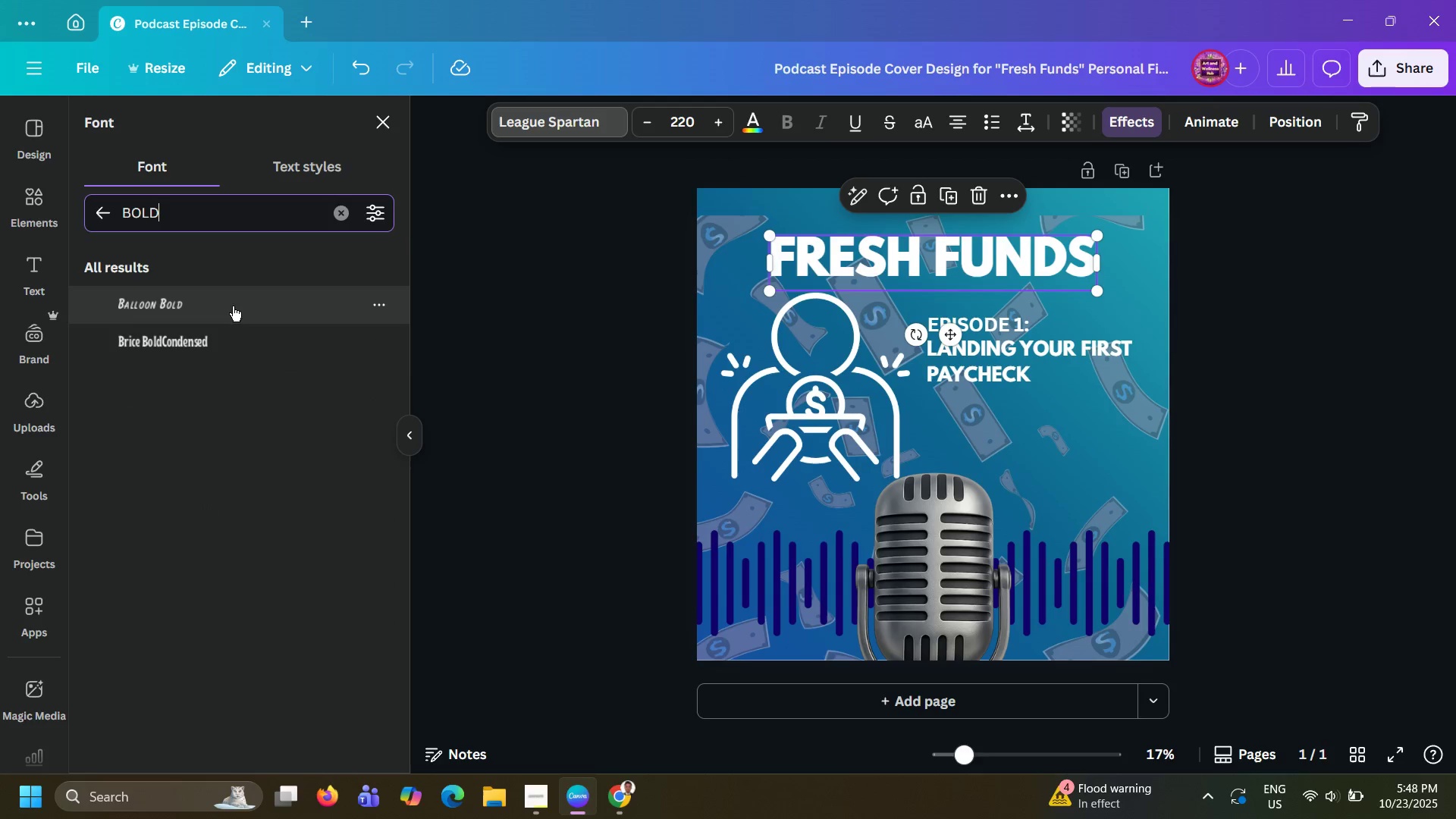 
left_click([217, 354])
 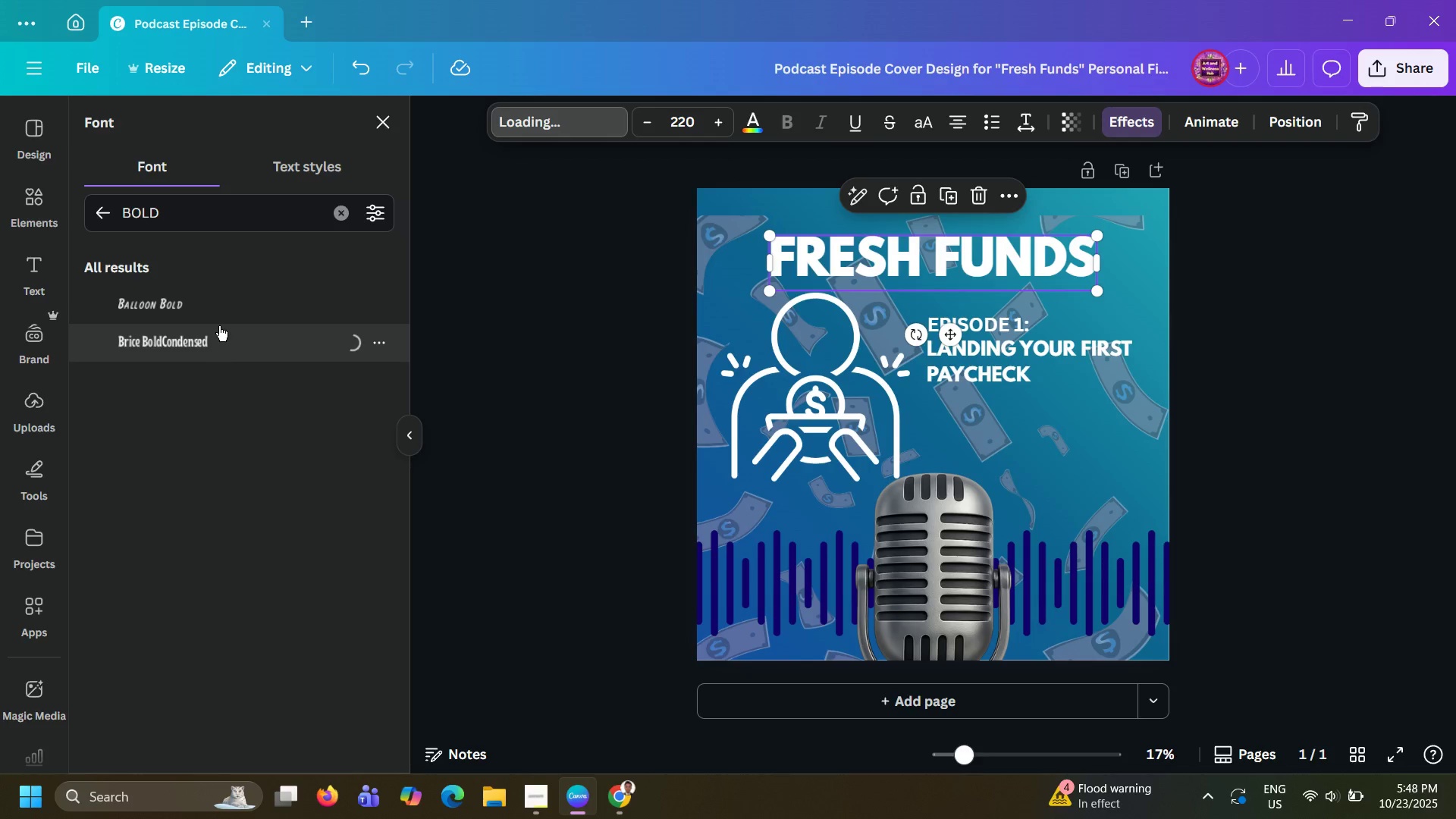 
mouse_move([224, 337])
 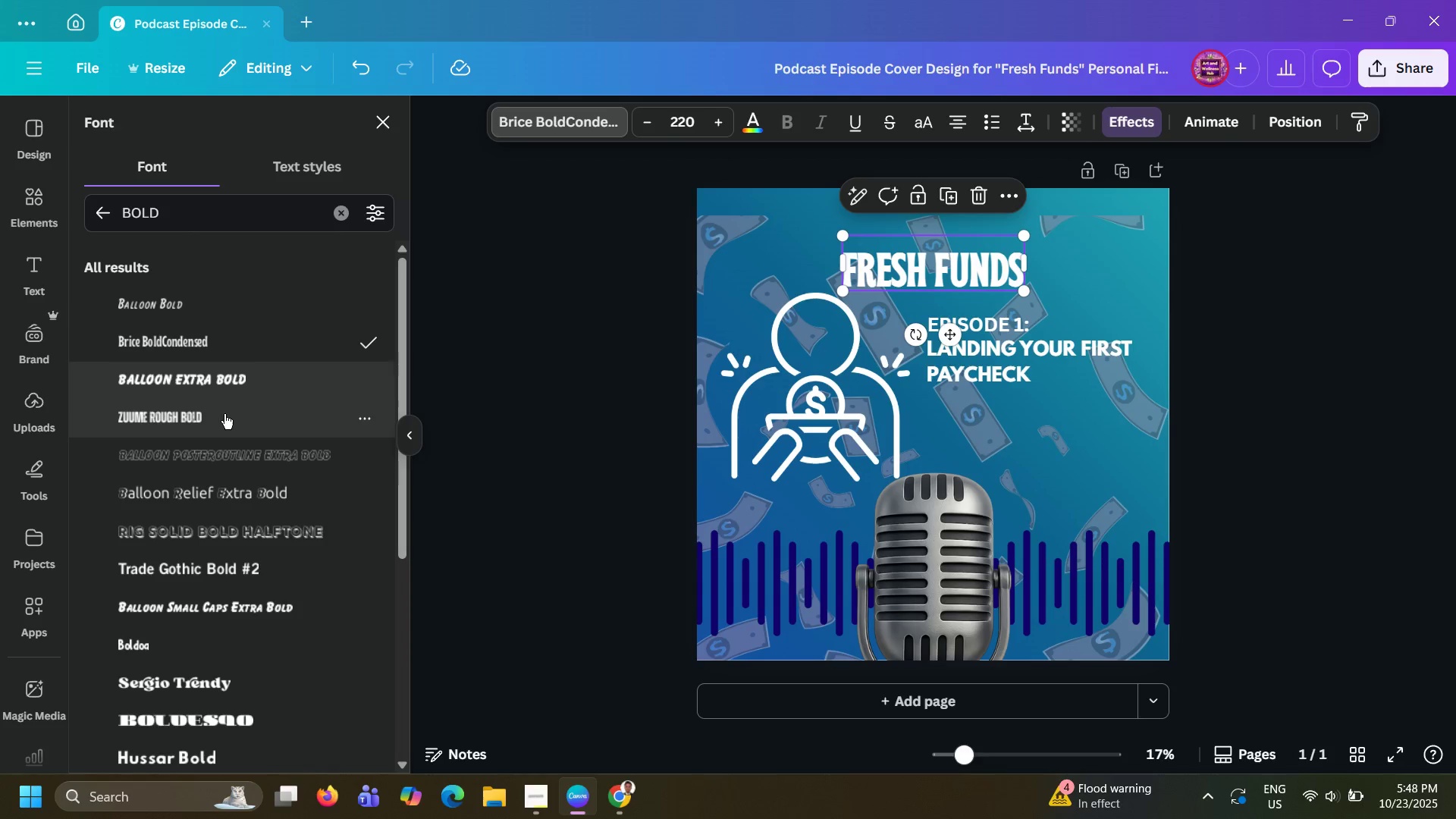 
left_click([224, 420])
 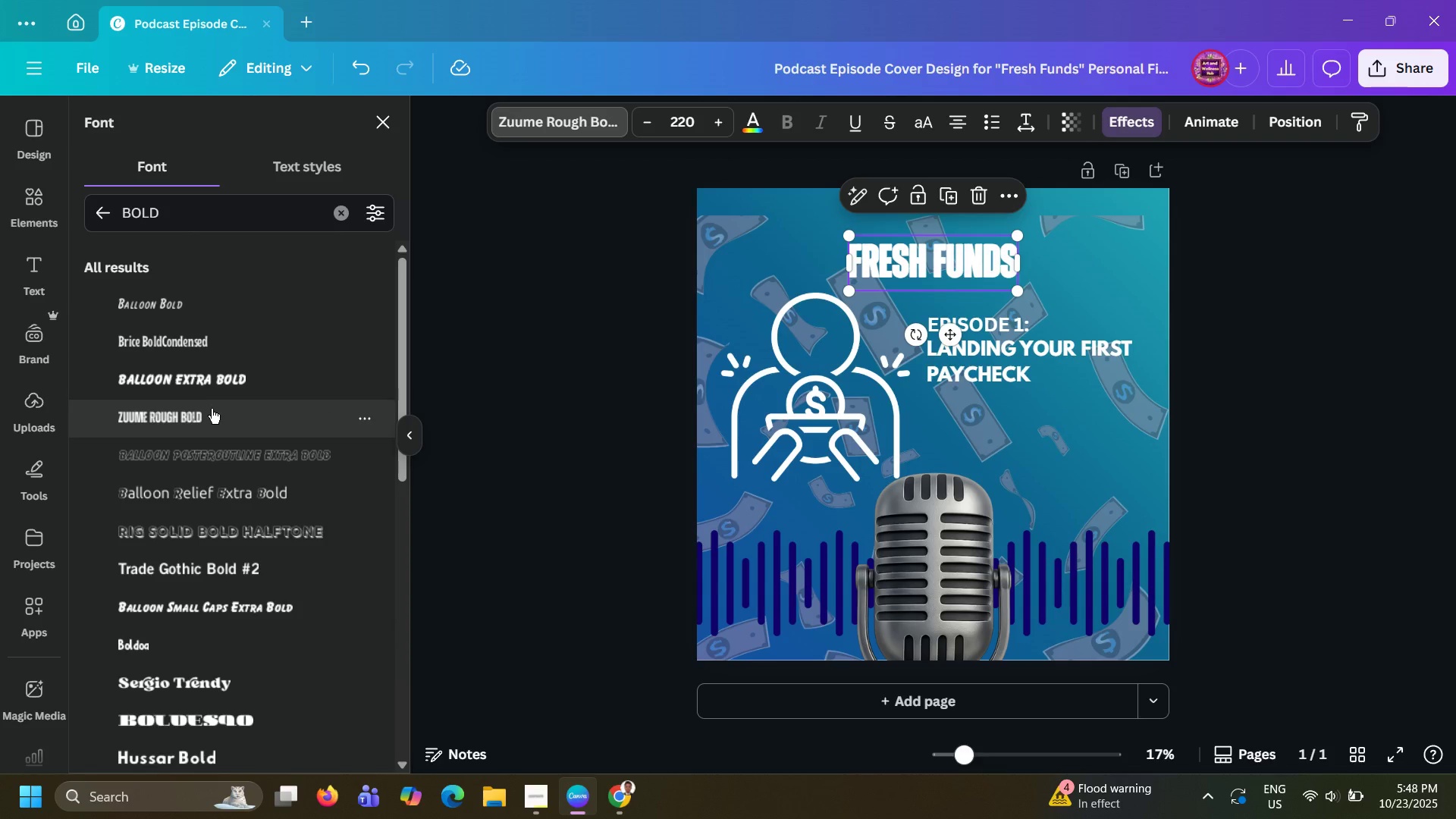 
scroll: coordinate [236, 463], scroll_direction: down, amount: 3.0
 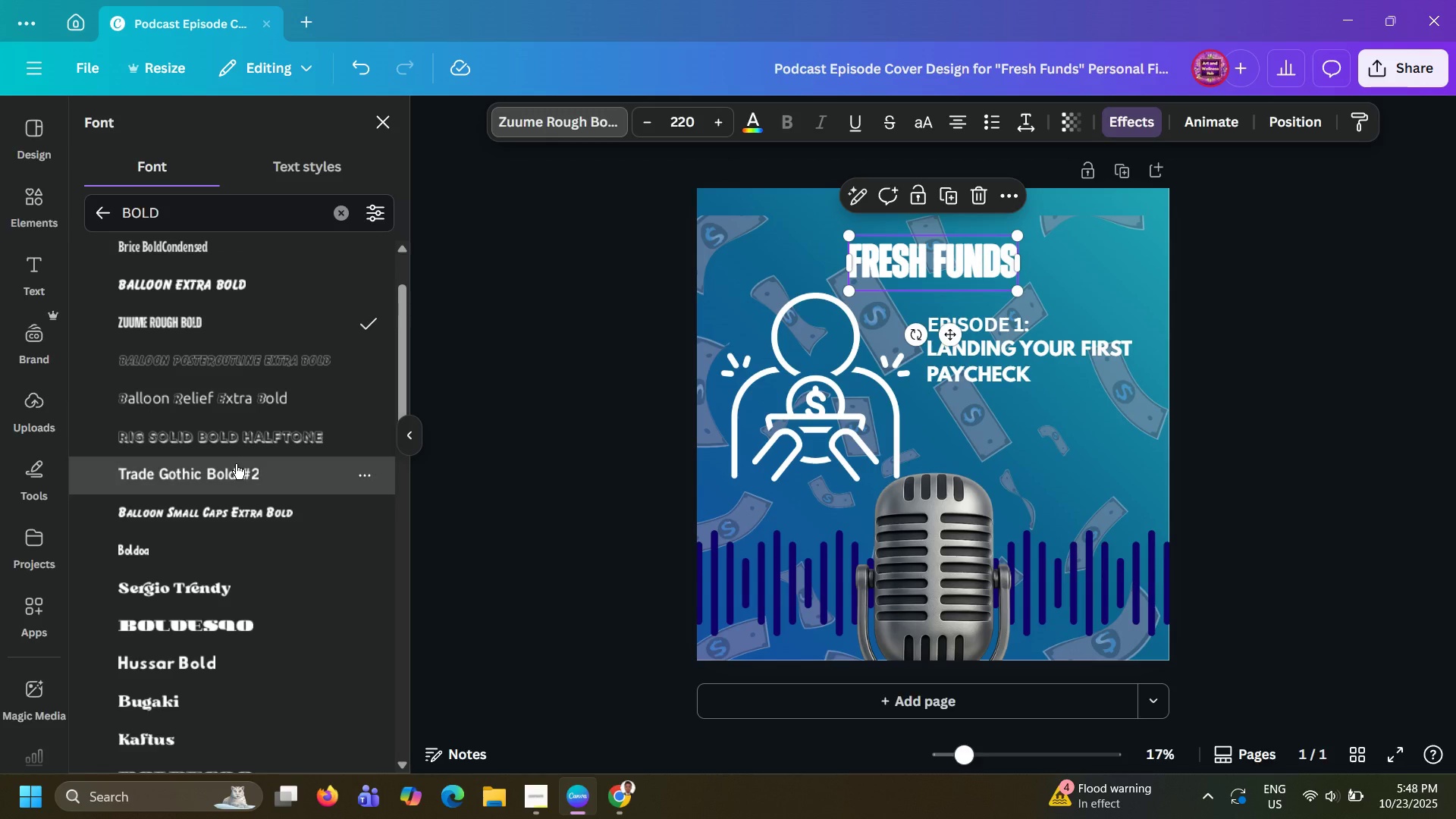 
left_click([236, 464])
 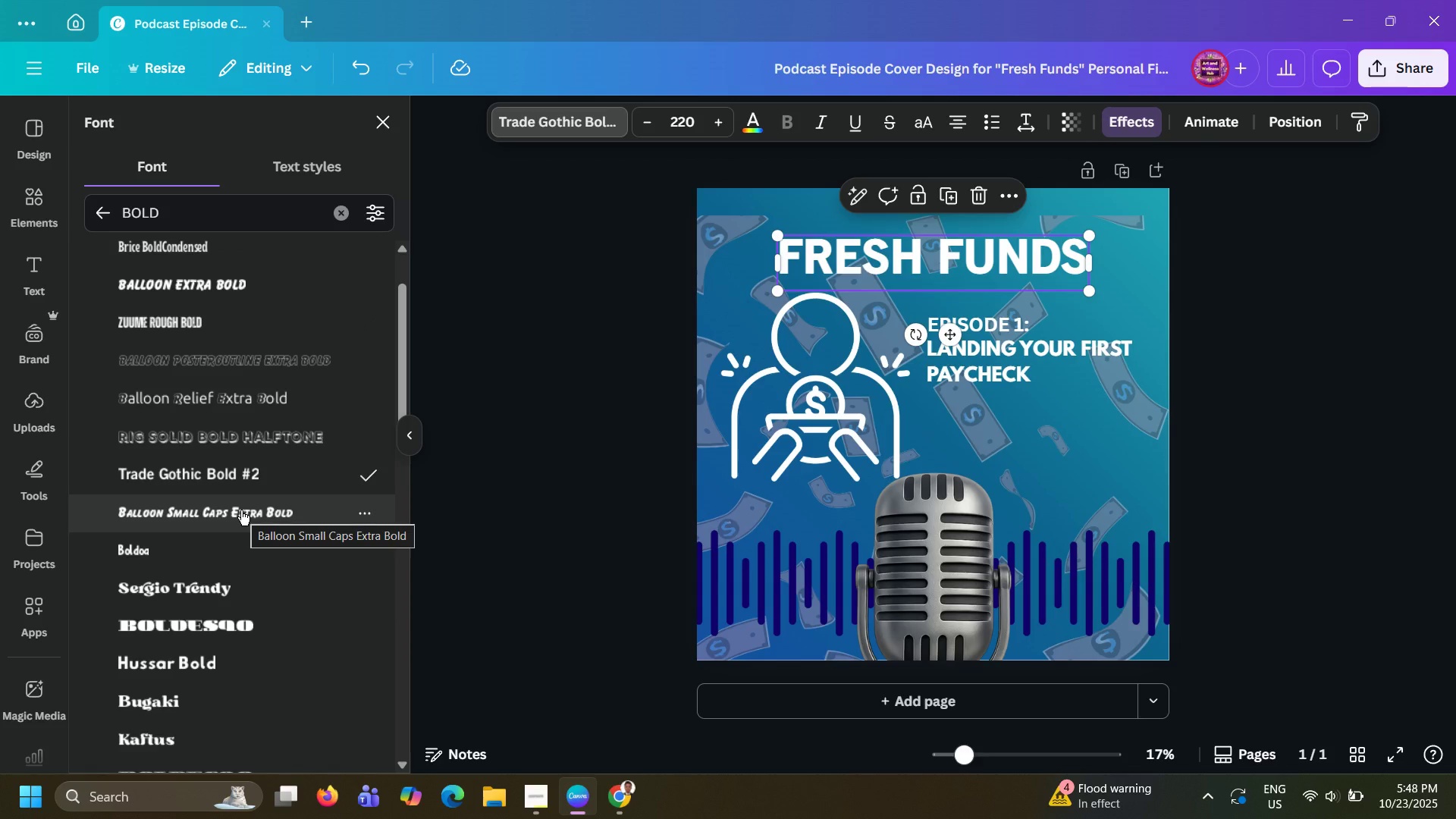 
left_click([241, 510])
 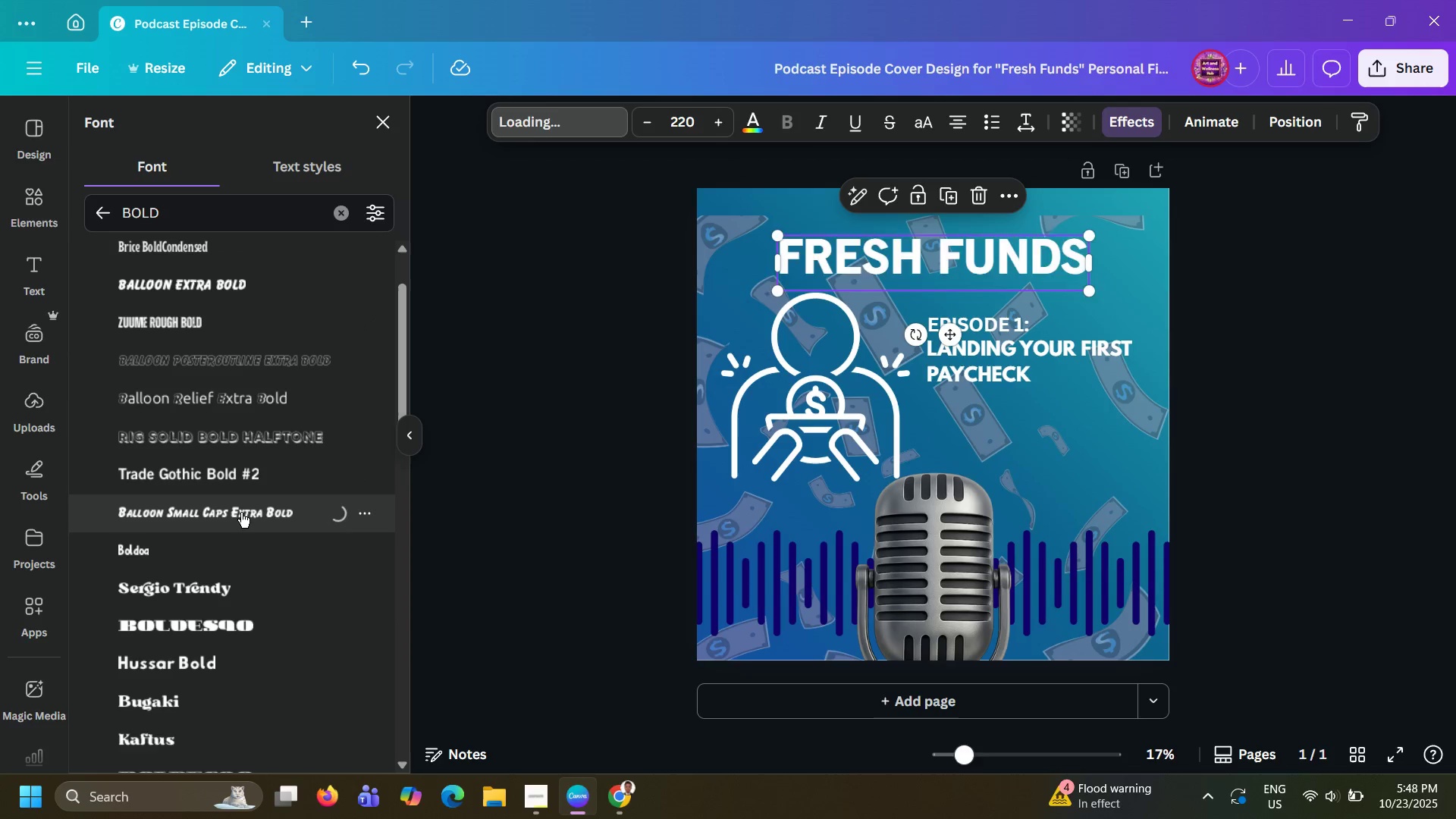 
scroll: coordinate [240, 516], scroll_direction: down, amount: 3.0
 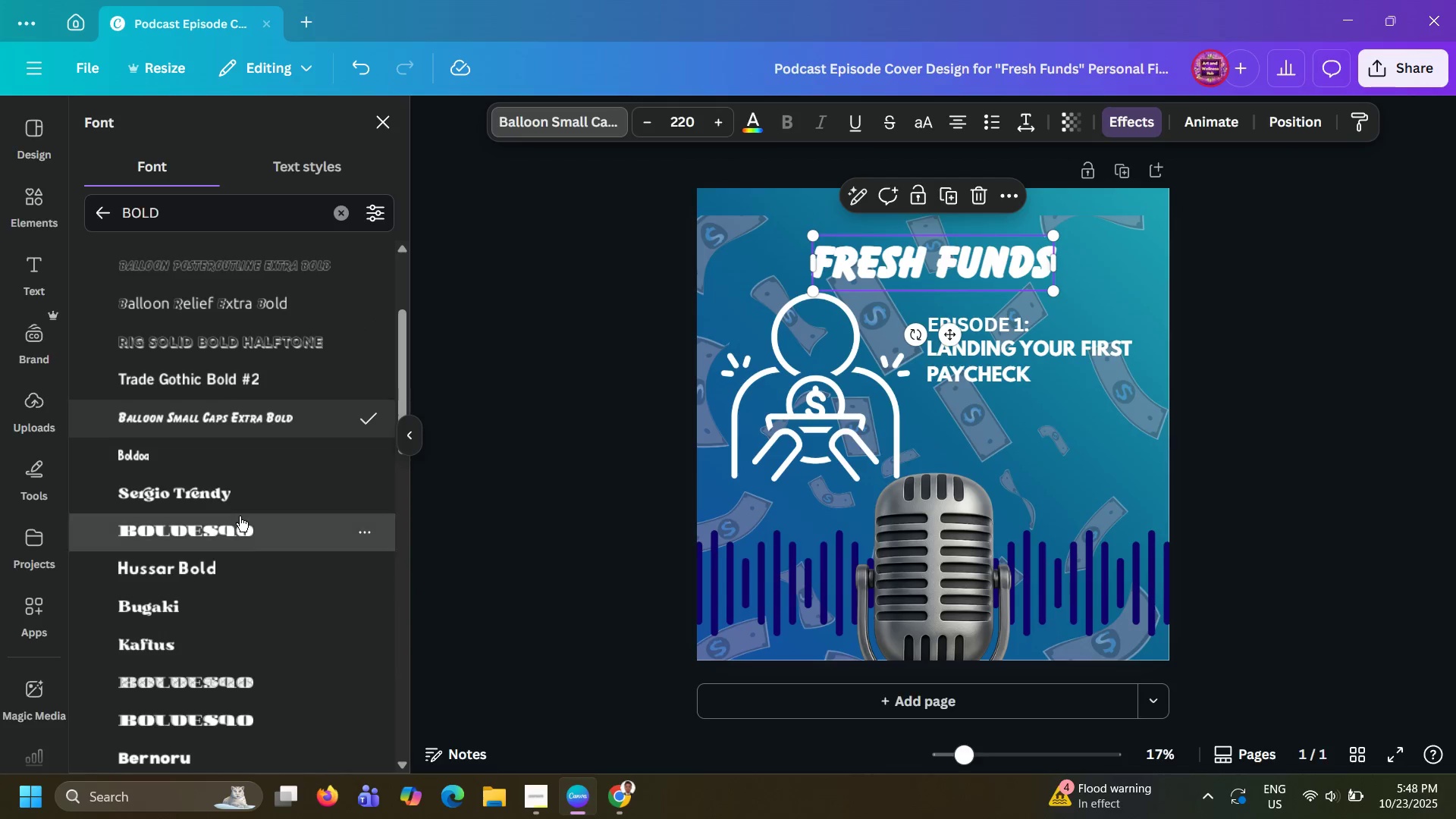 
left_click([240, 516])
 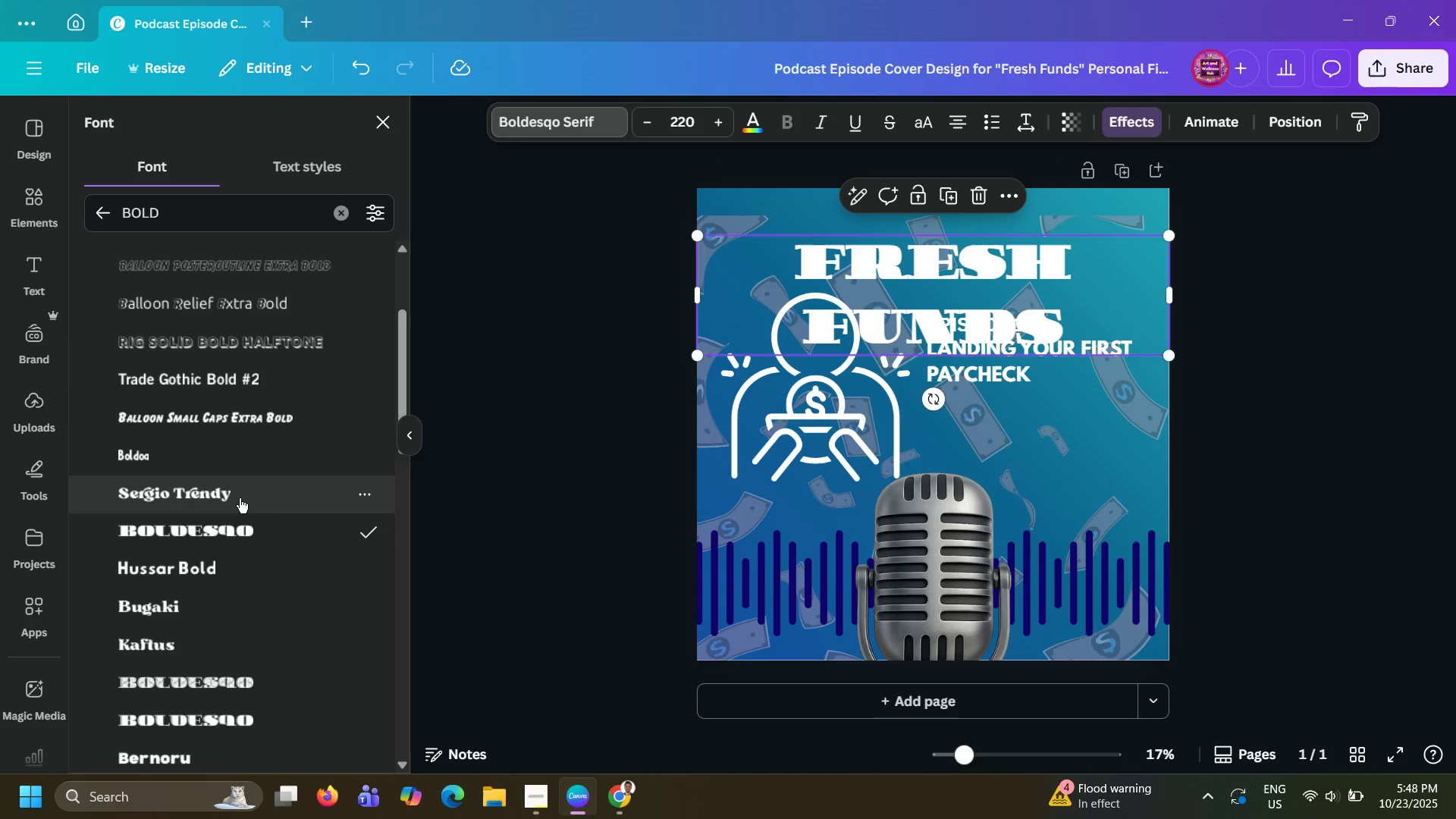 
left_click([240, 498])
 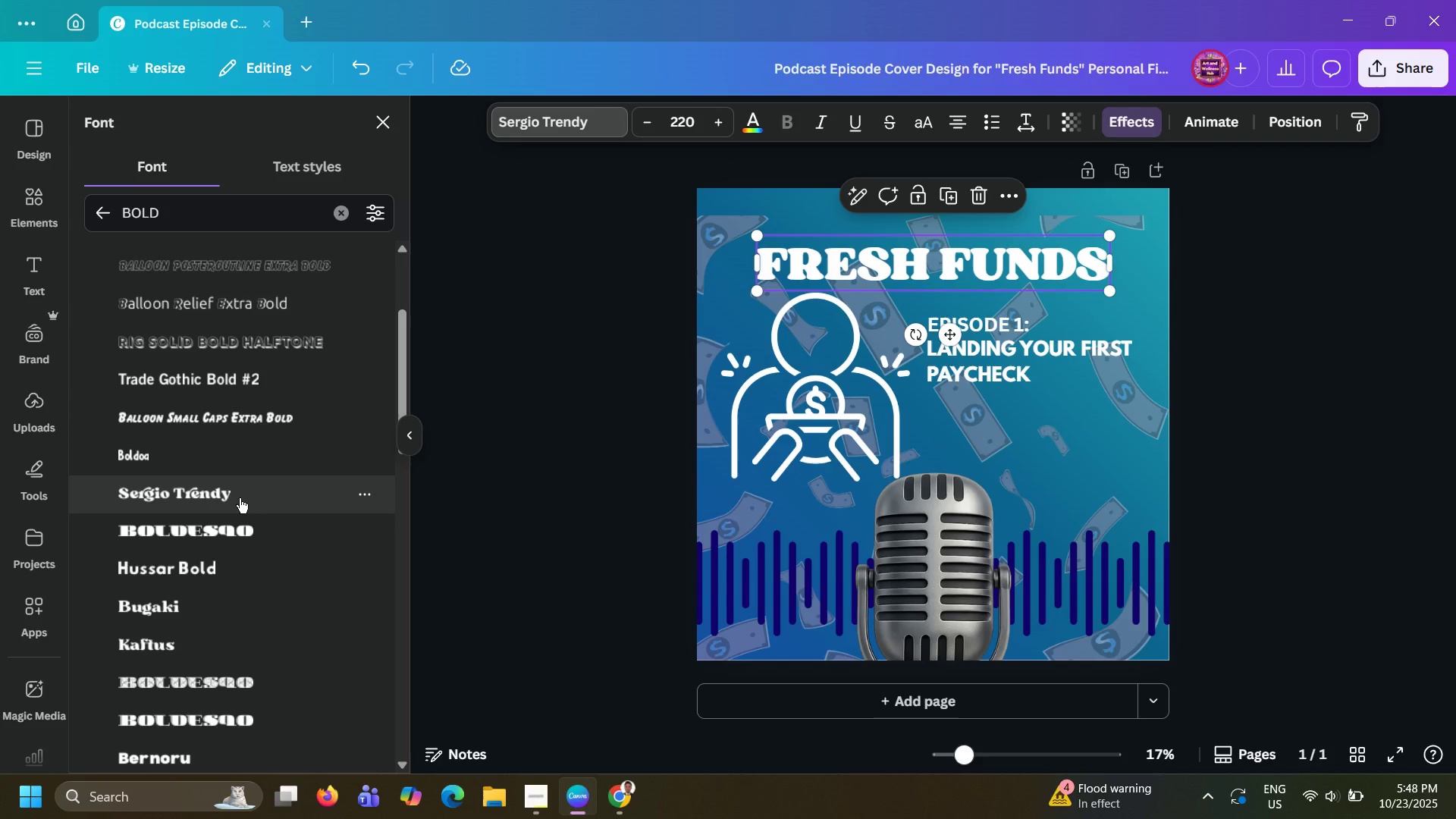 
scroll: coordinate [239, 541], scroll_direction: down, amount: 8.0
 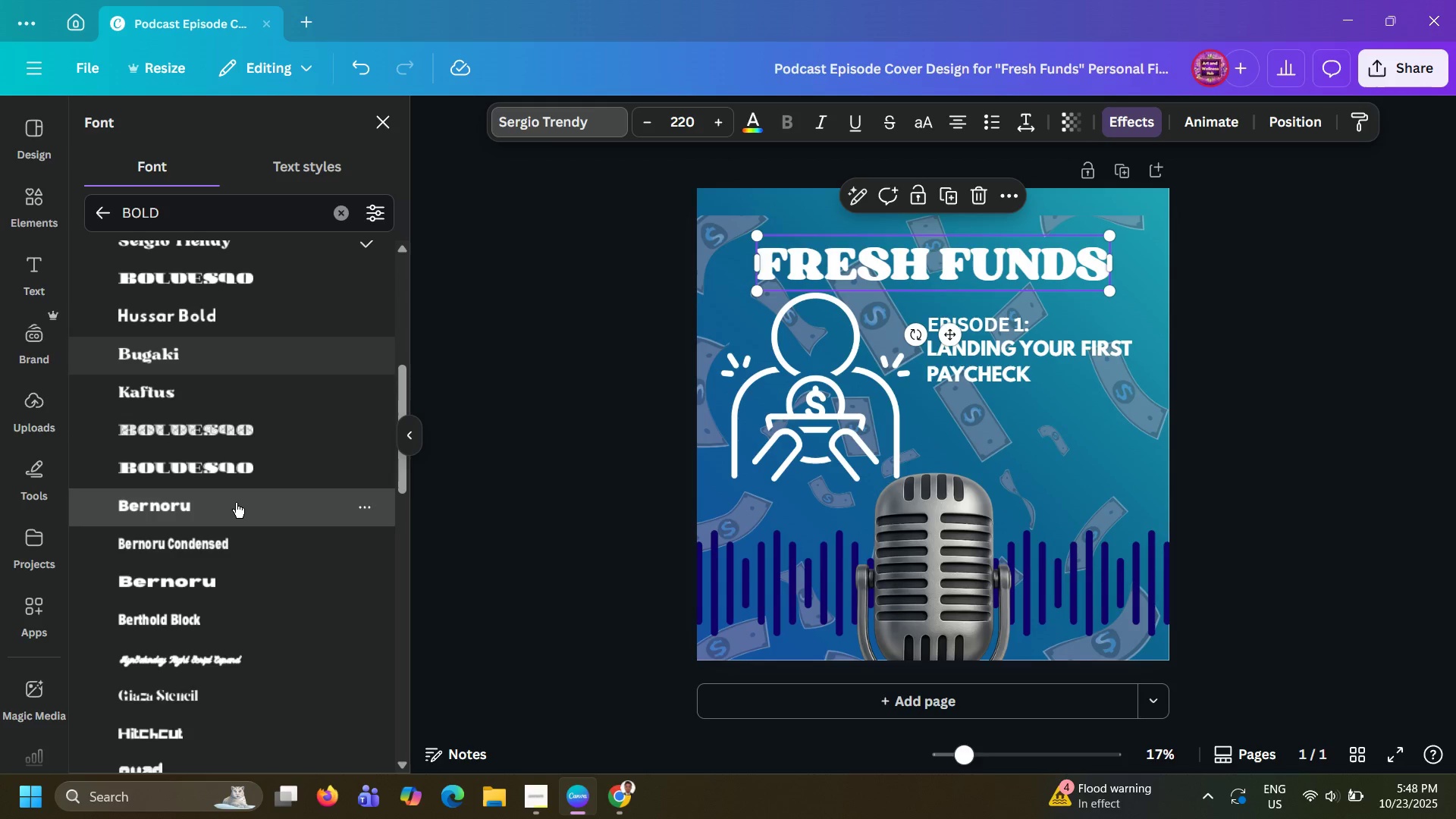 
left_click([236, 503])
 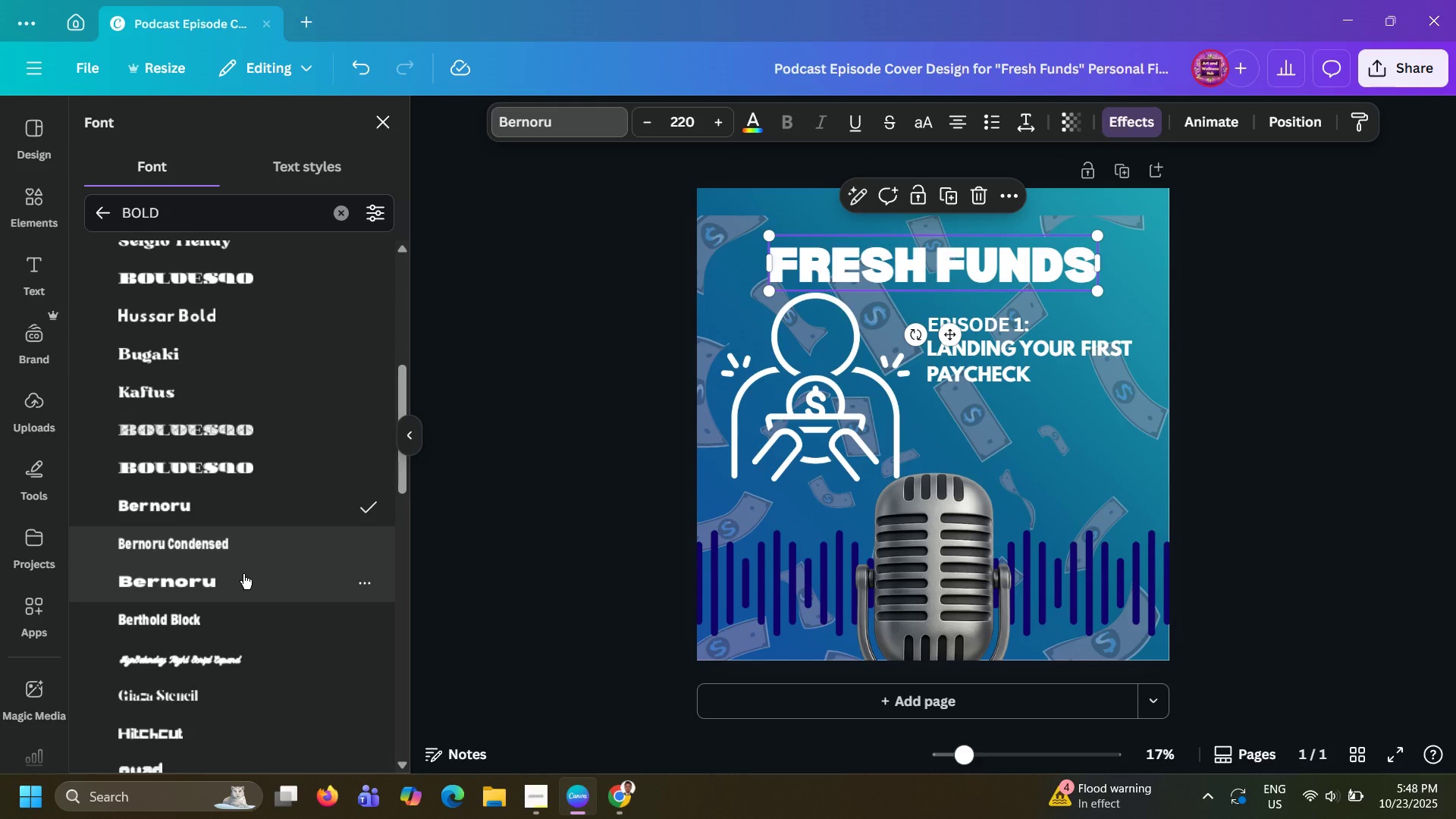 
left_click([243, 574])
 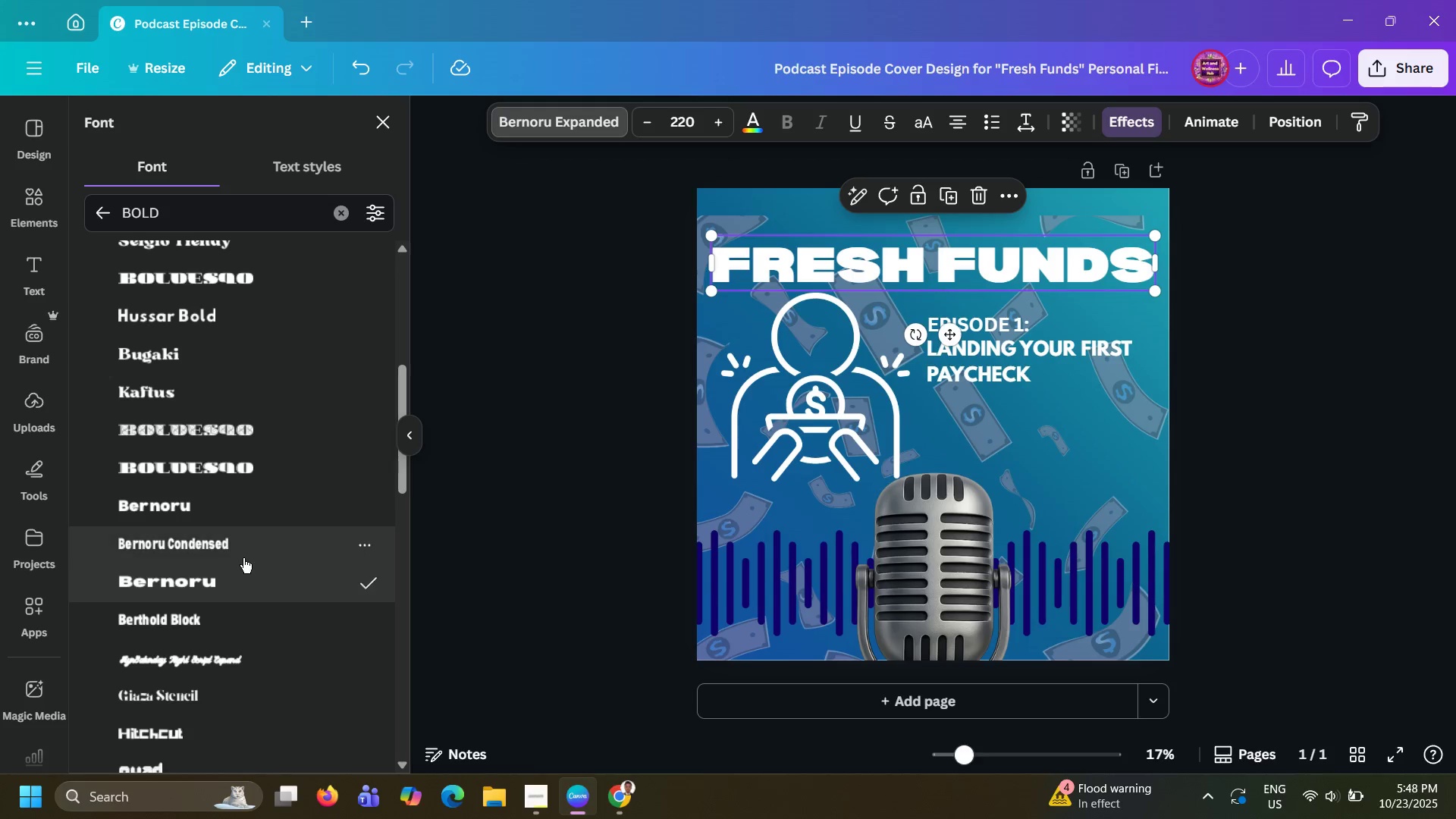 
left_click([244, 552])
 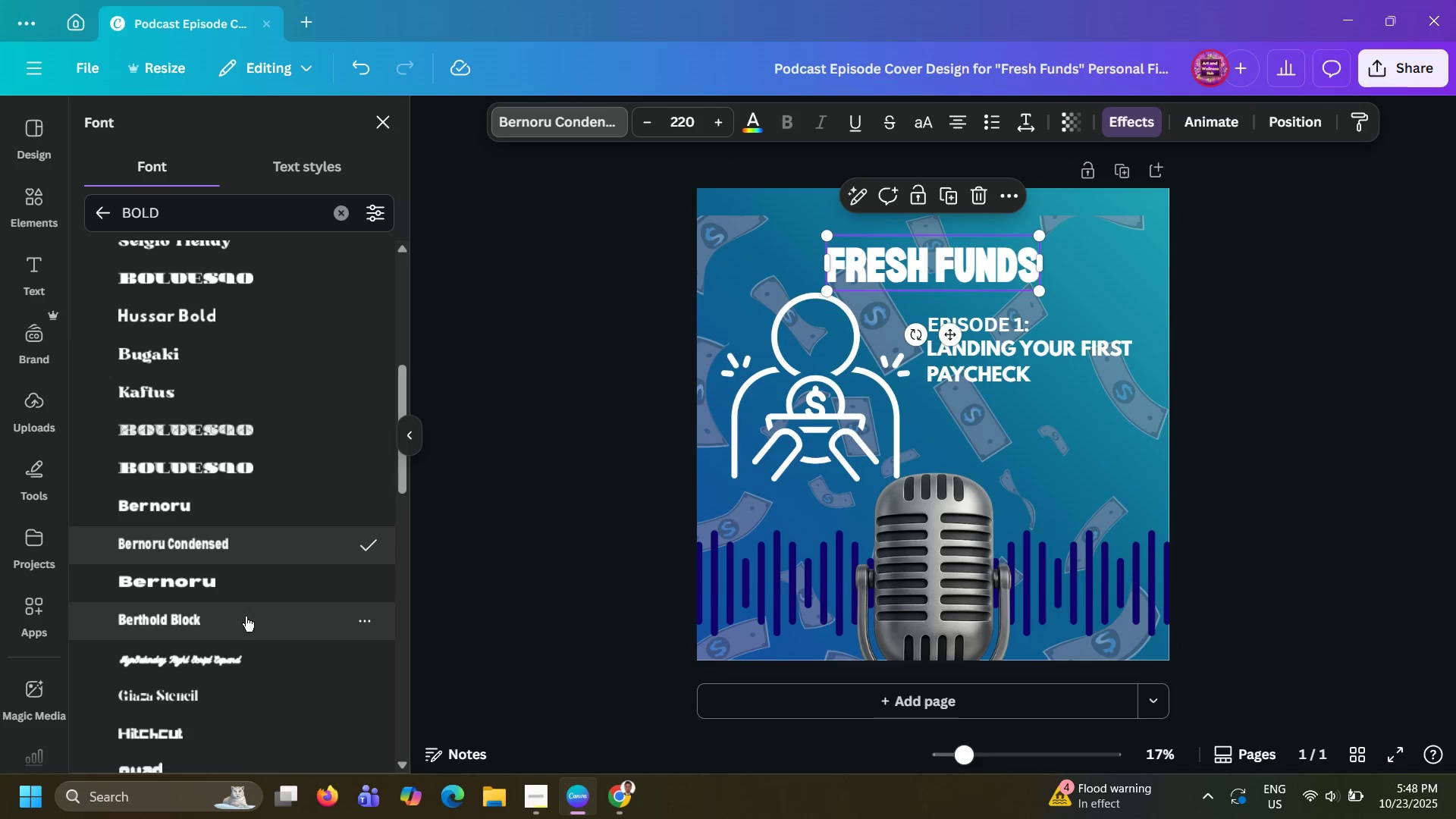 
left_click([246, 618])
 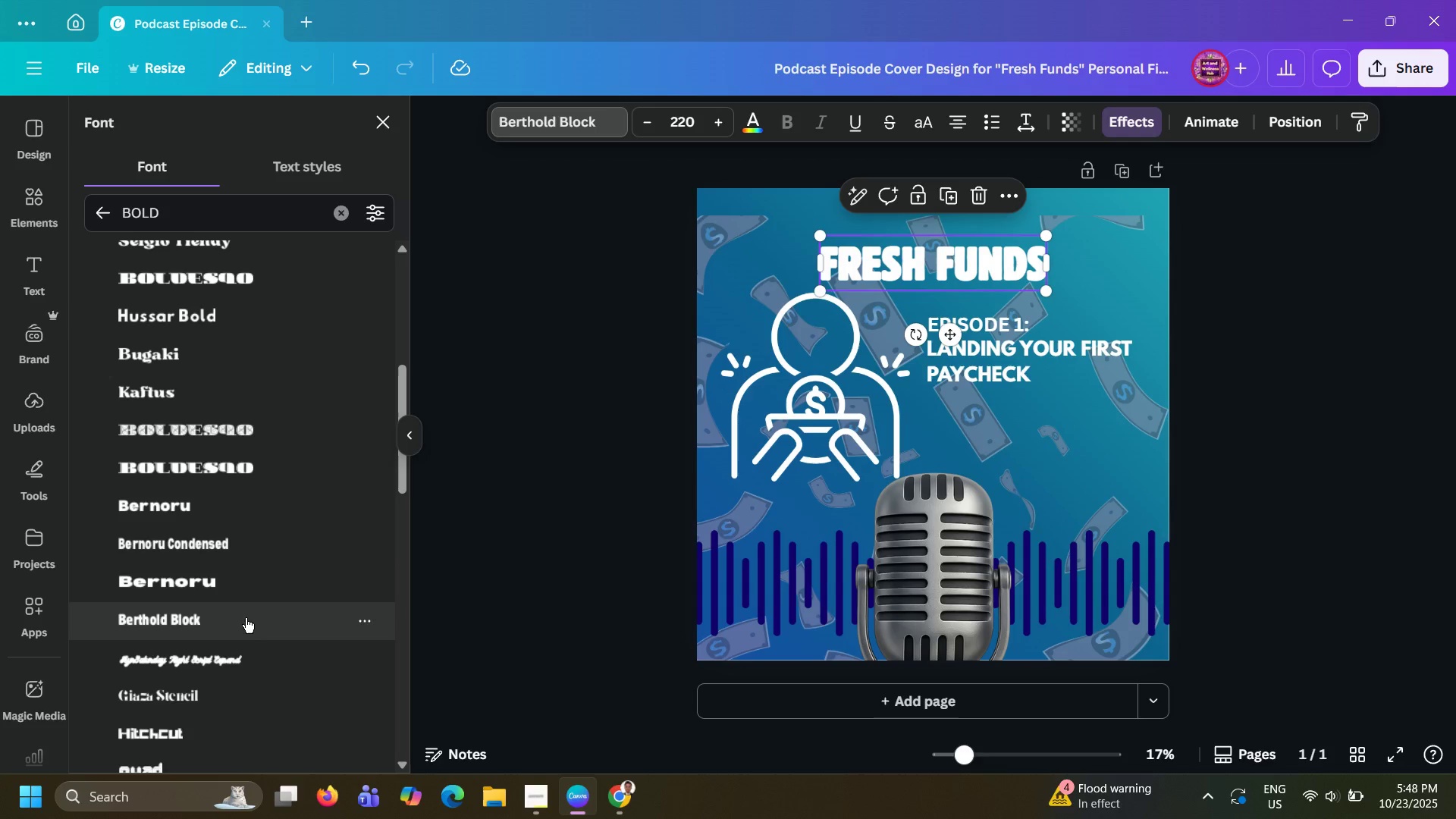 
scroll: coordinate [244, 605], scroll_direction: down, amount: 8.0
 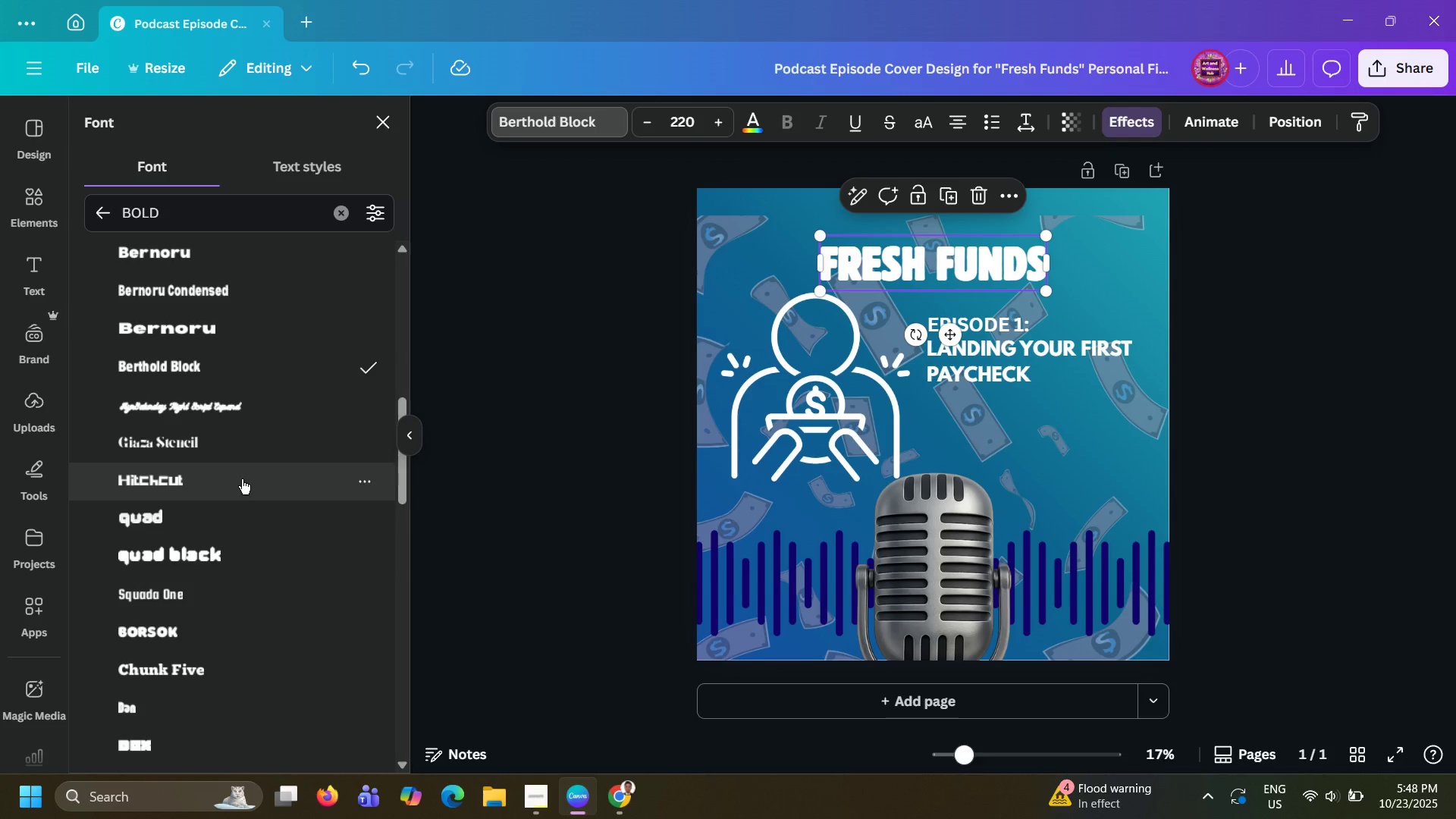 
left_click([242, 479])
 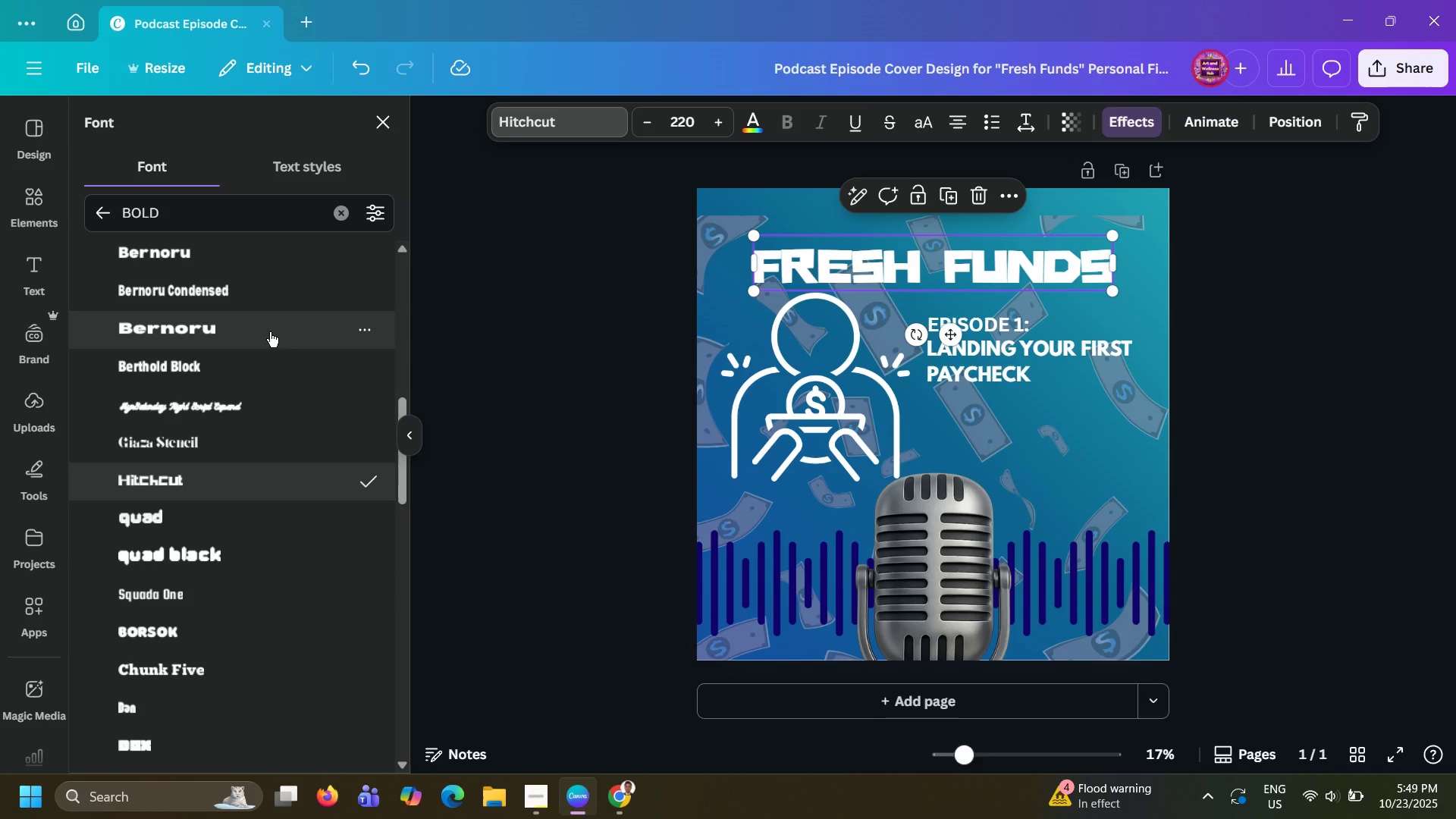 
wait(8.57)
 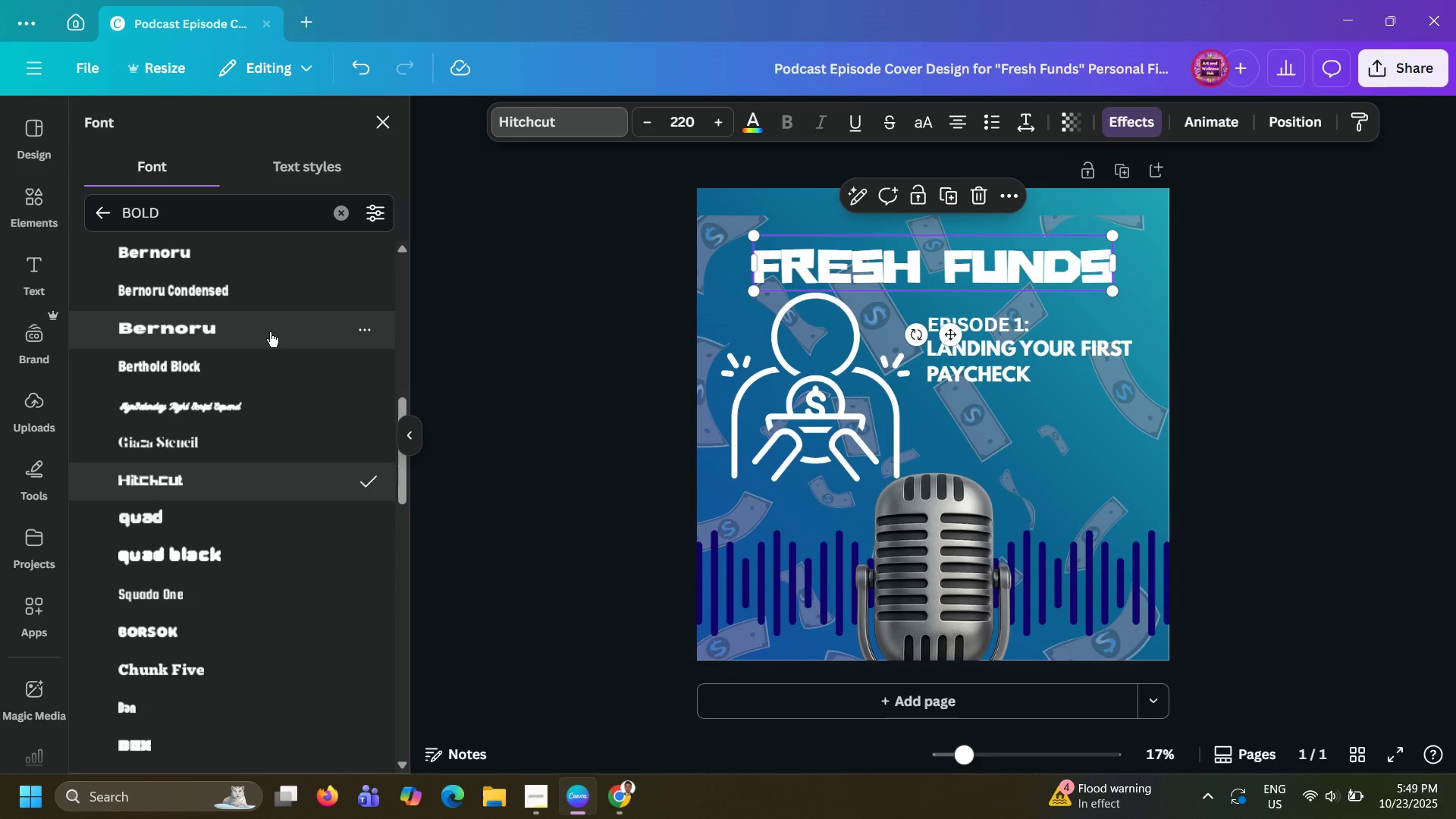 
left_click([630, 316])
 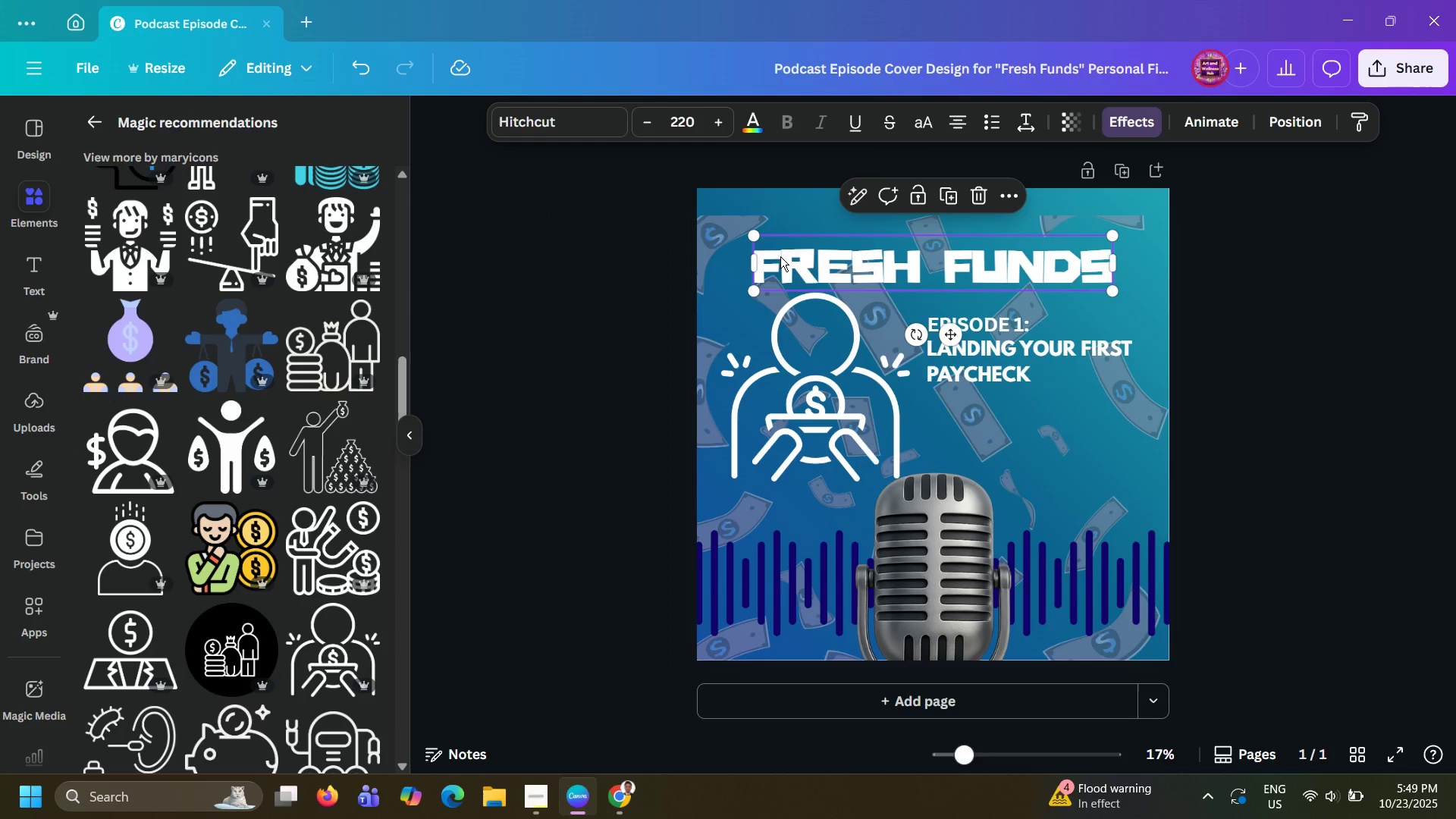 
left_click([780, 256])
 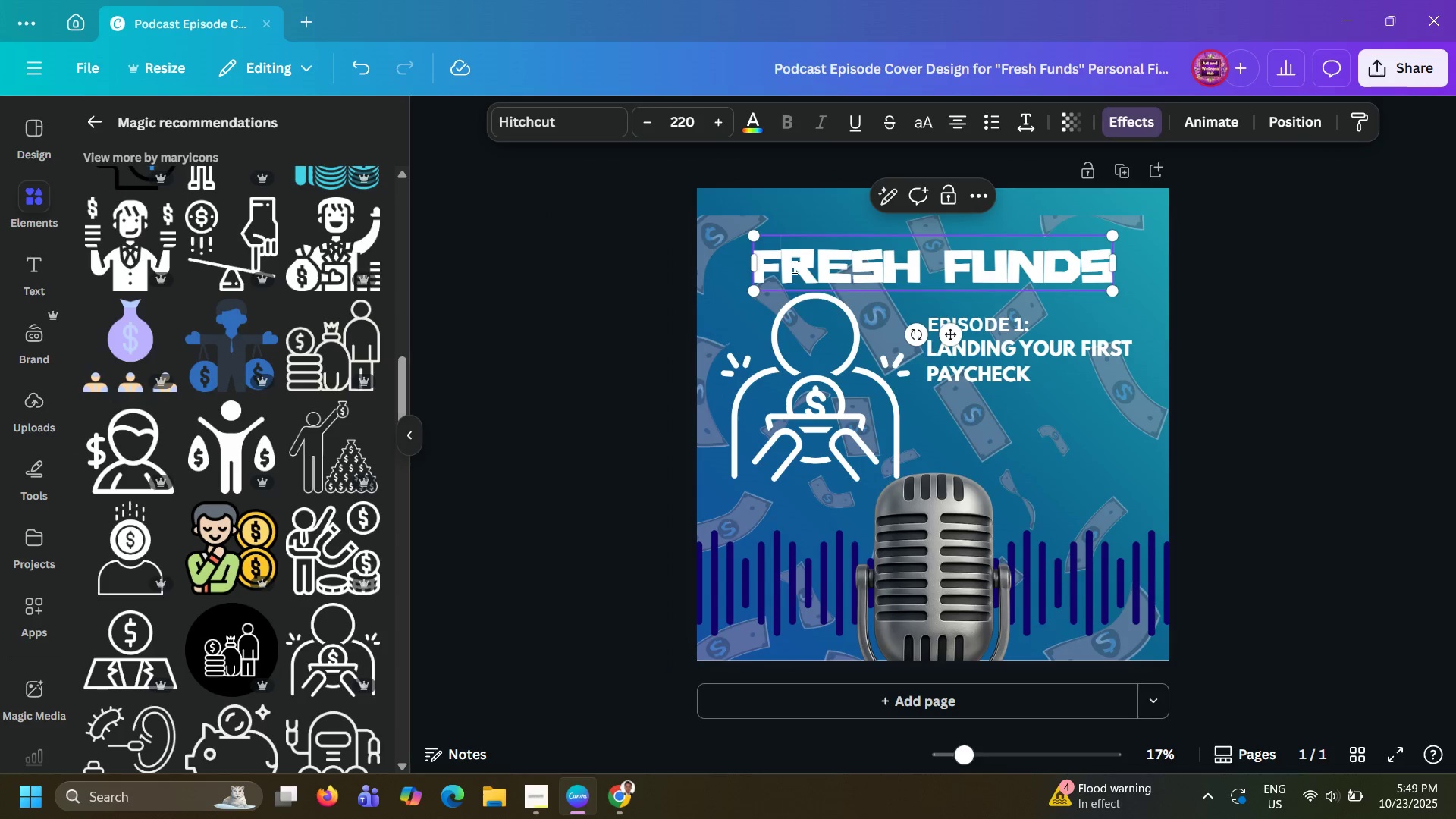 
double_click([793, 267])
 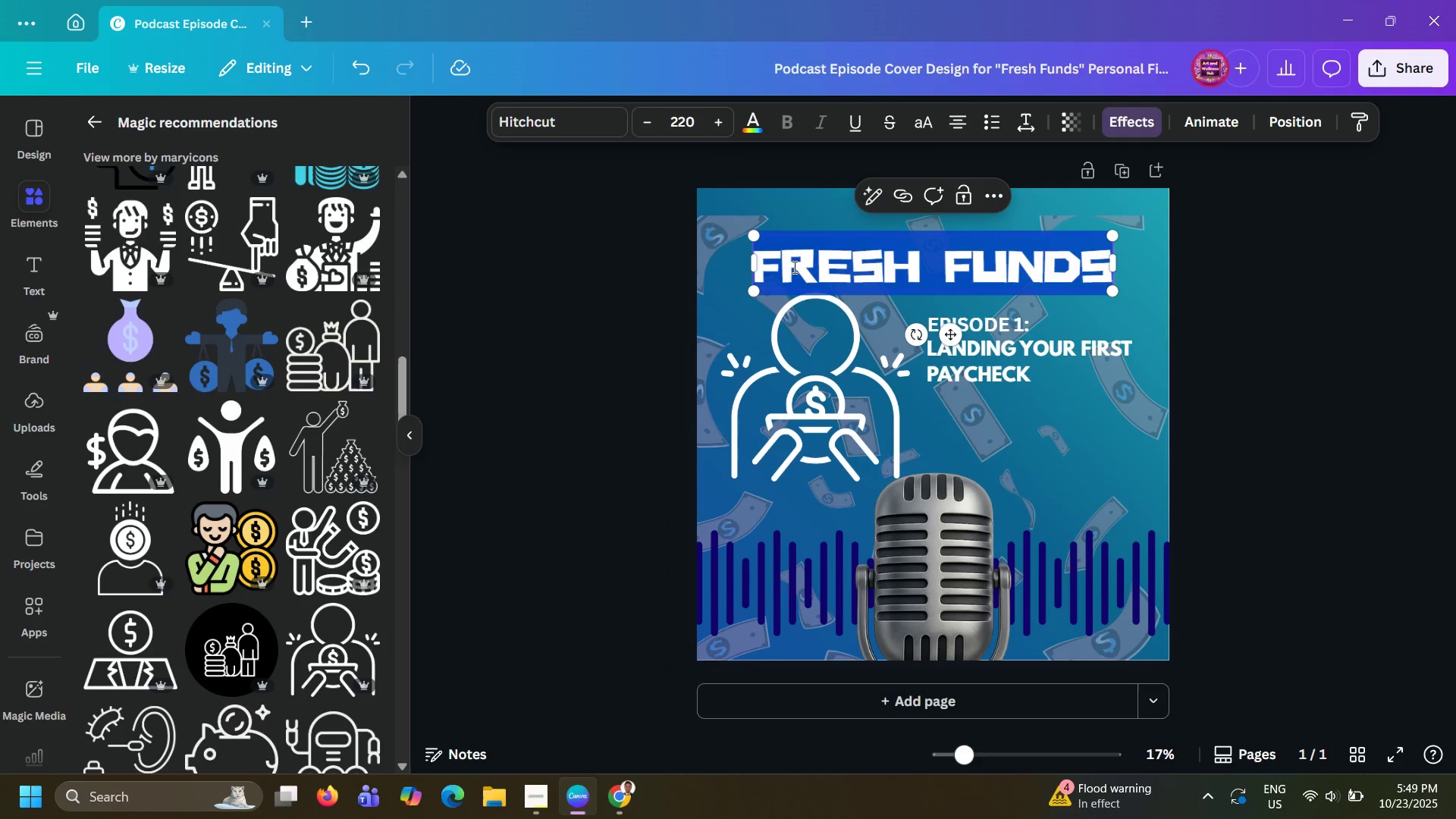 
triple_click([793, 267])
 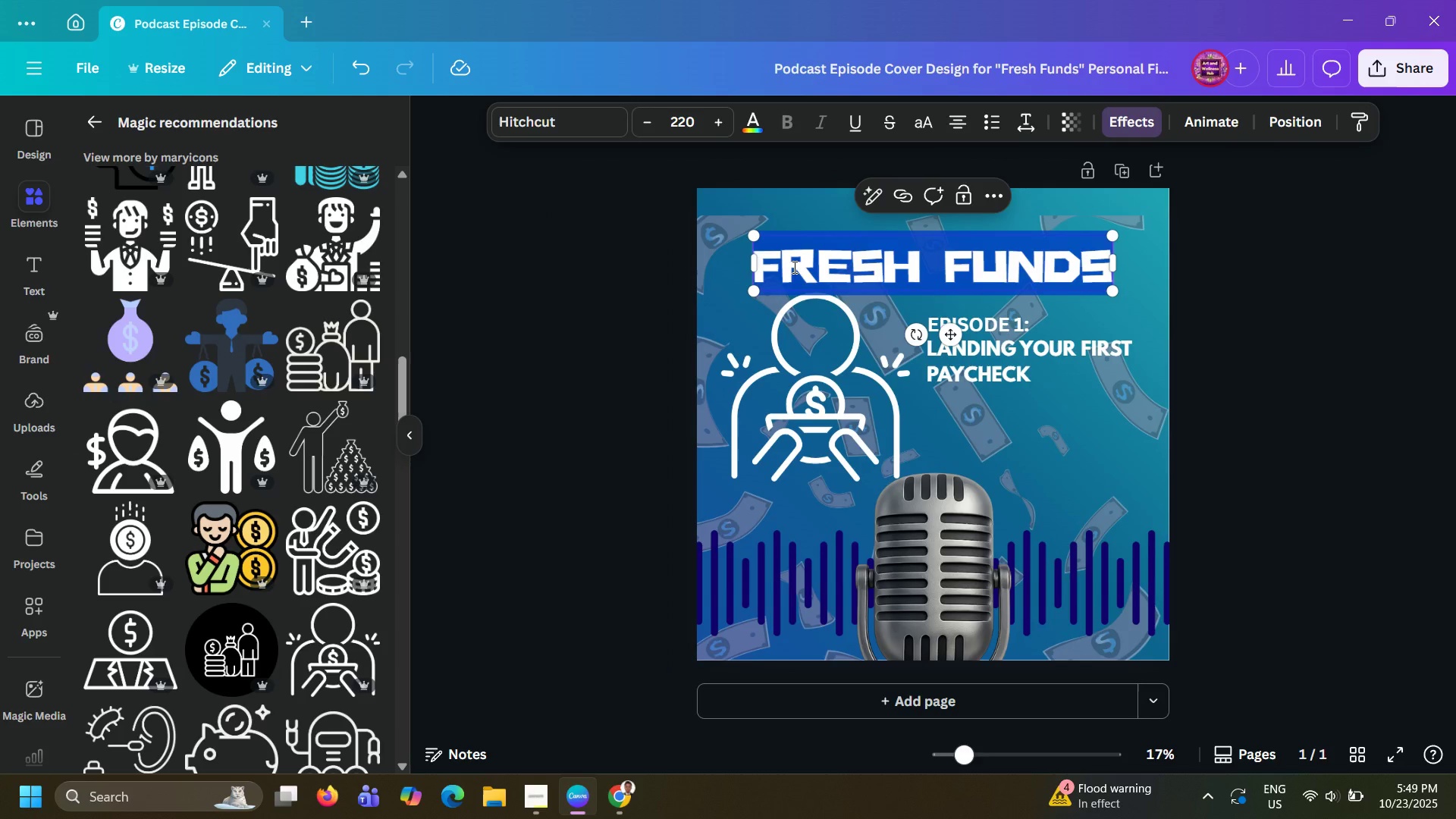 
key(Backspace)
 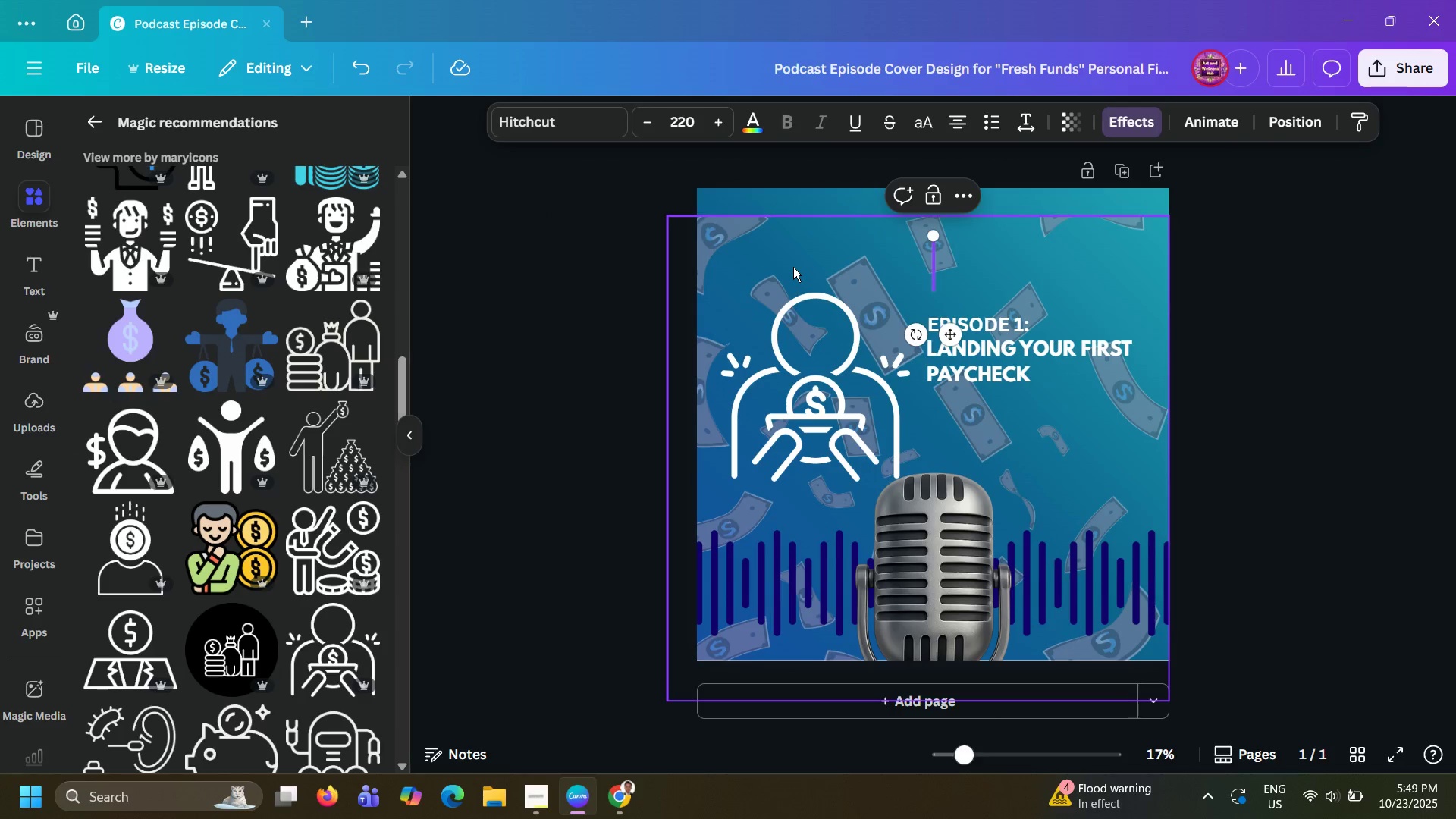 
key(Shift+F)
 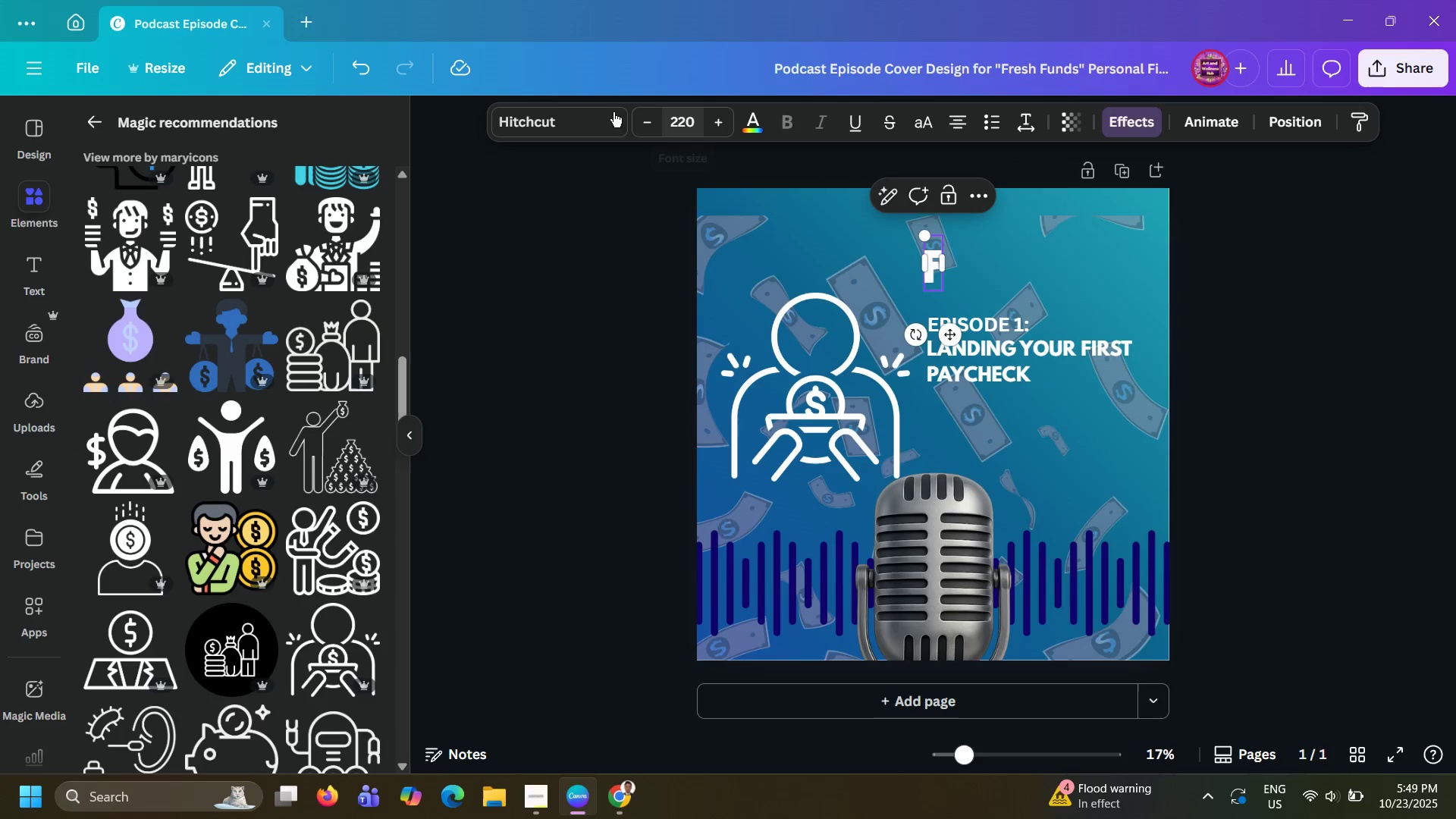 
left_click([572, 117])
 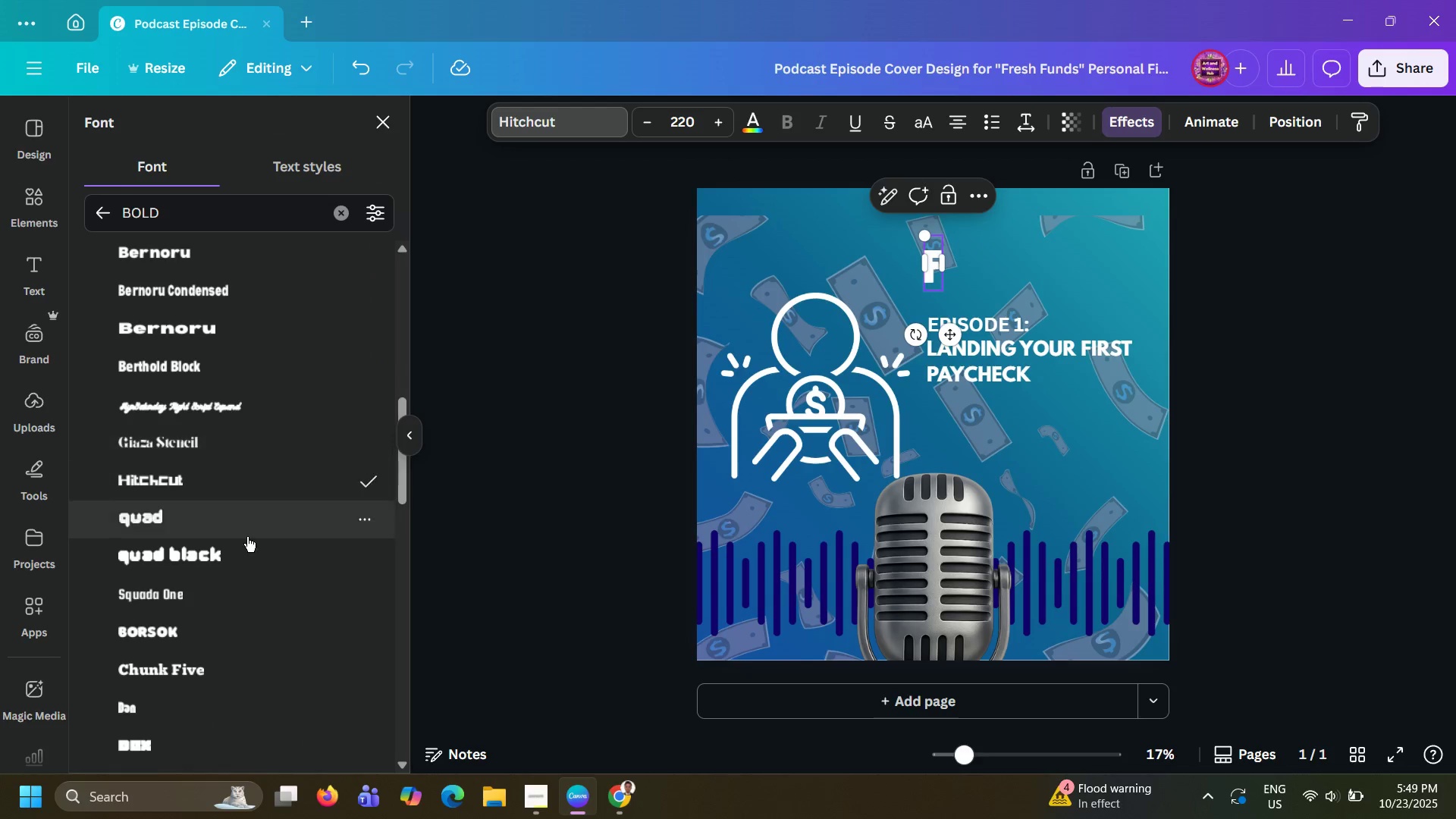 
scroll: coordinate [247, 547], scroll_direction: up, amount: 4.0
 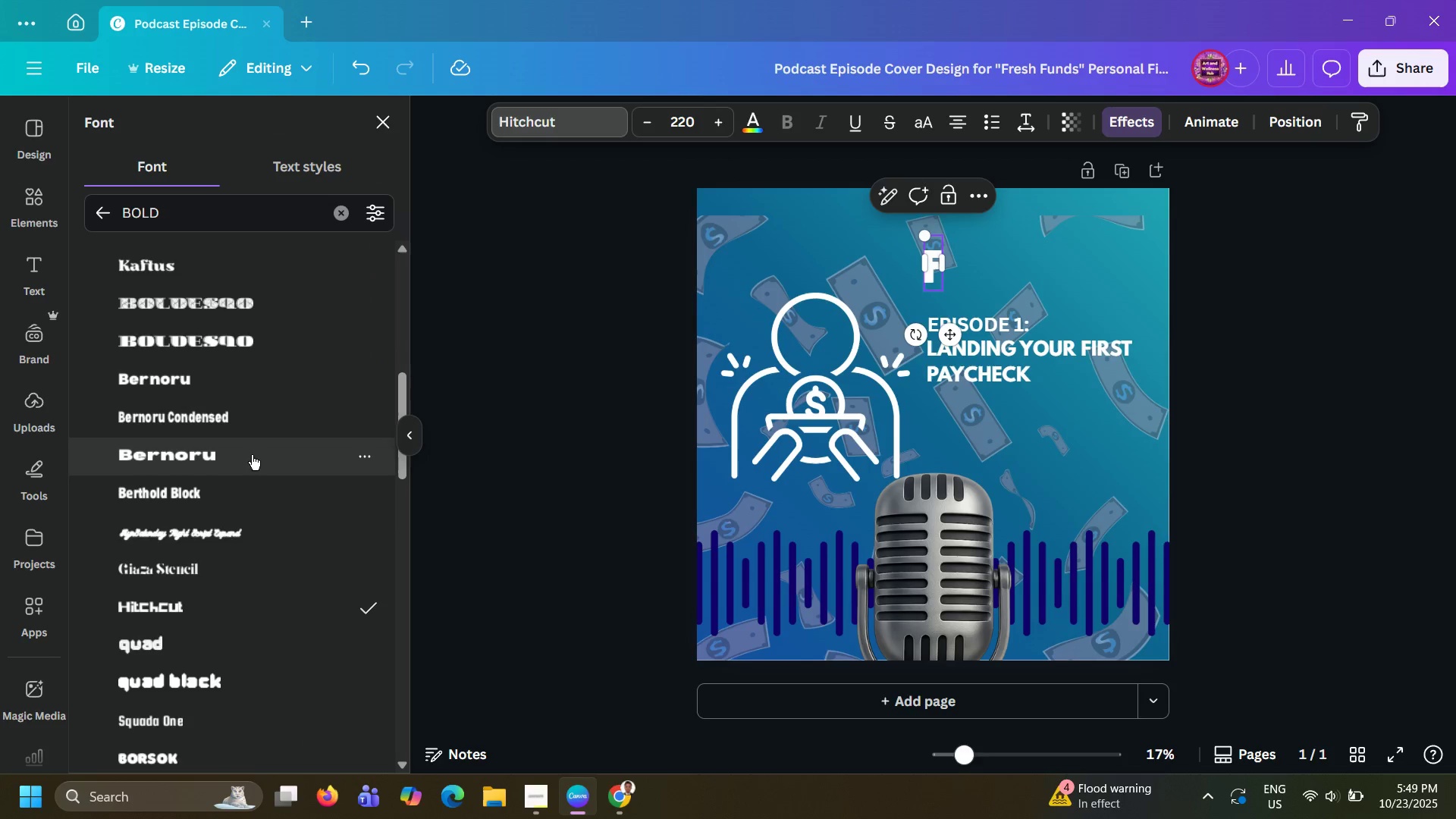 
left_click([252, 455])
 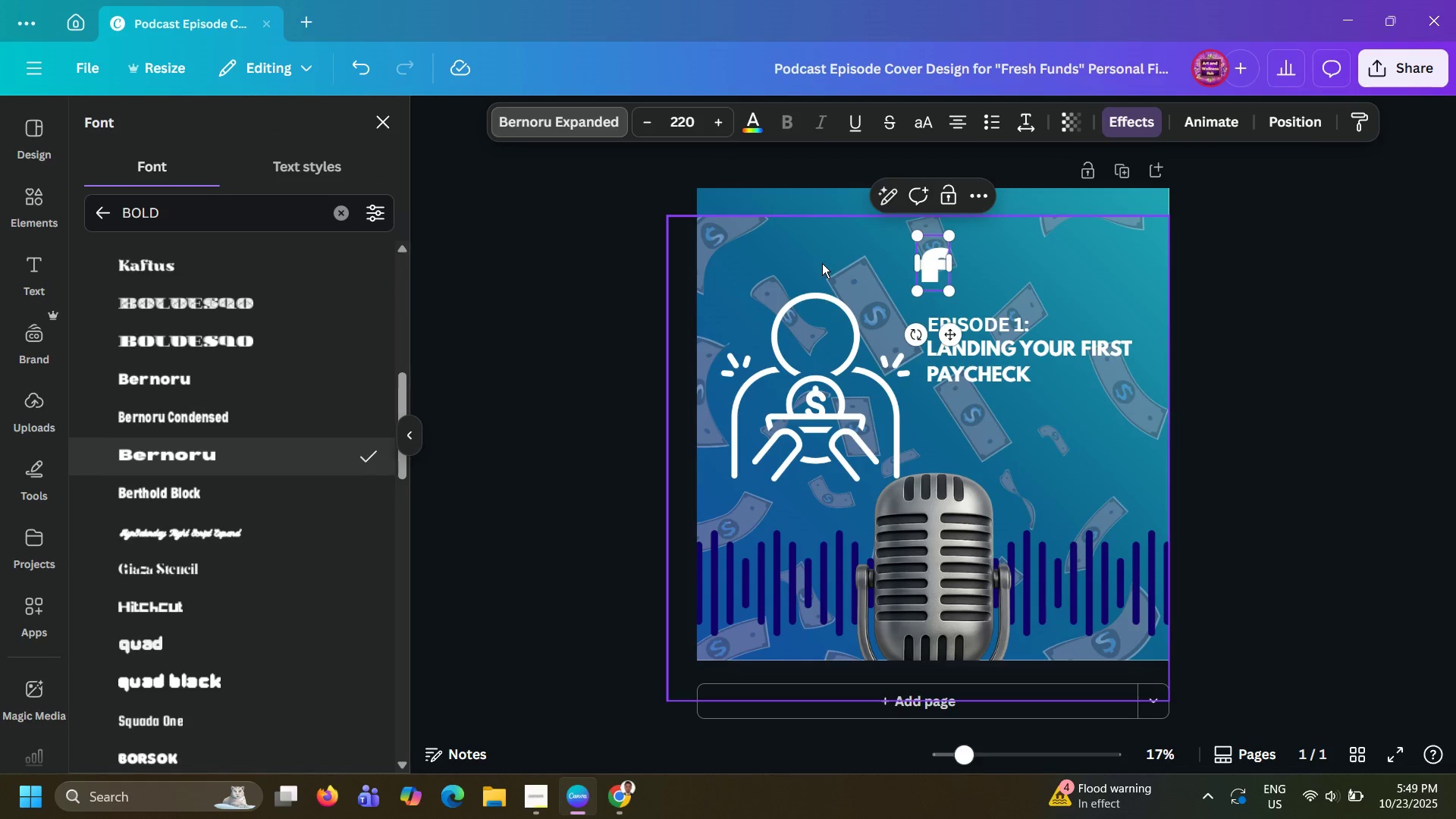 
key(Backspace)
 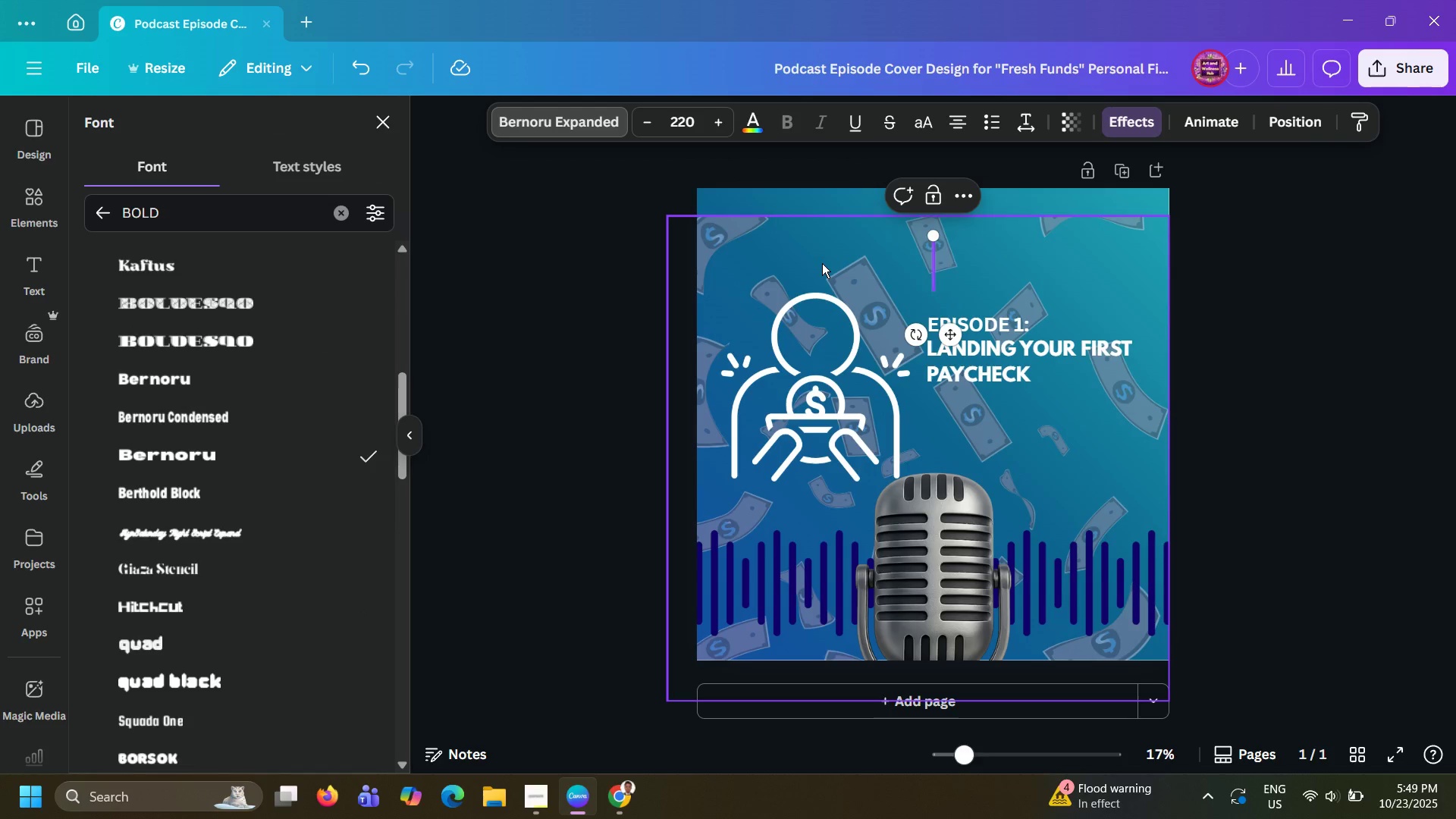 
key(F)
 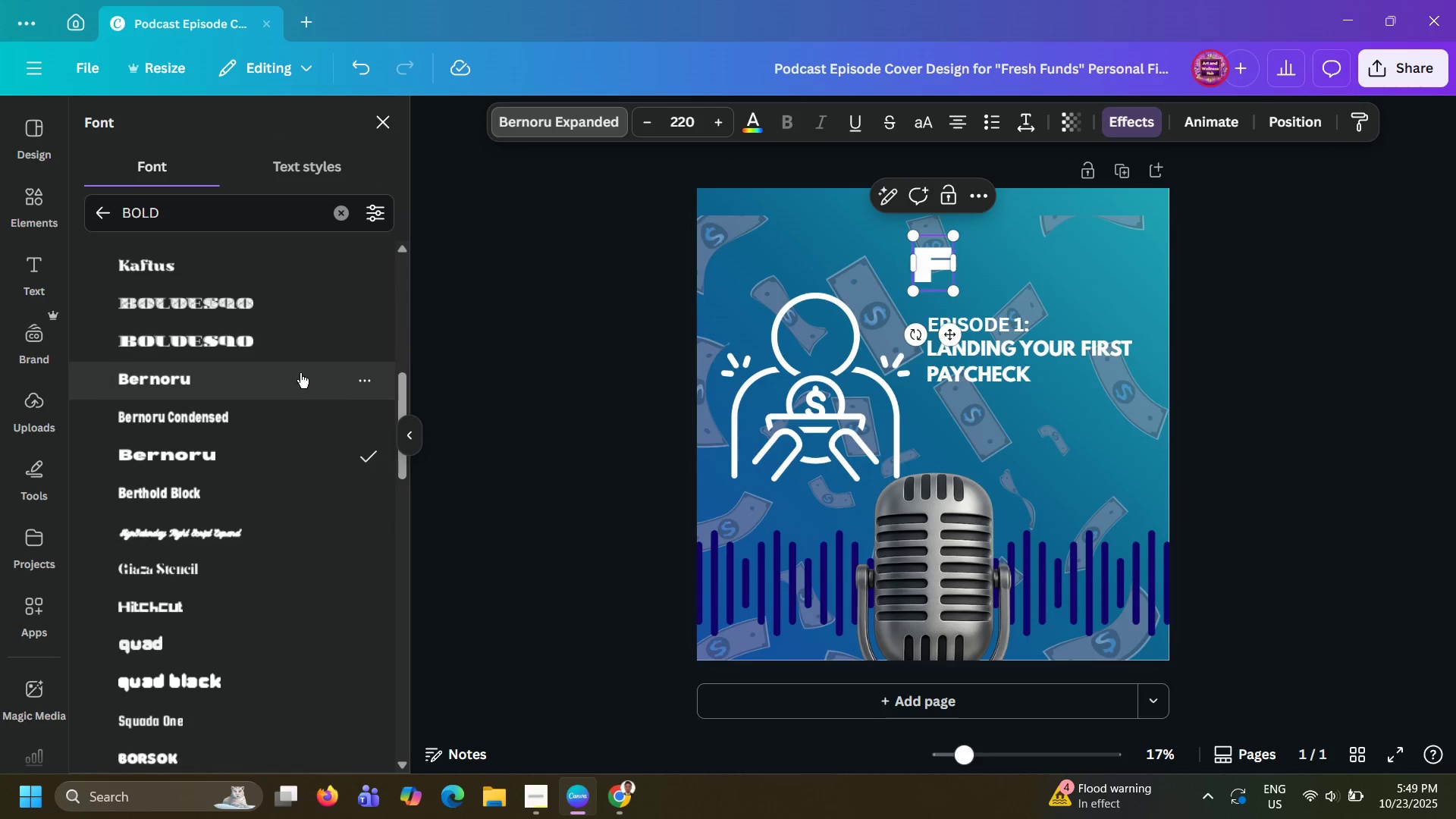 
left_click([233, 397])
 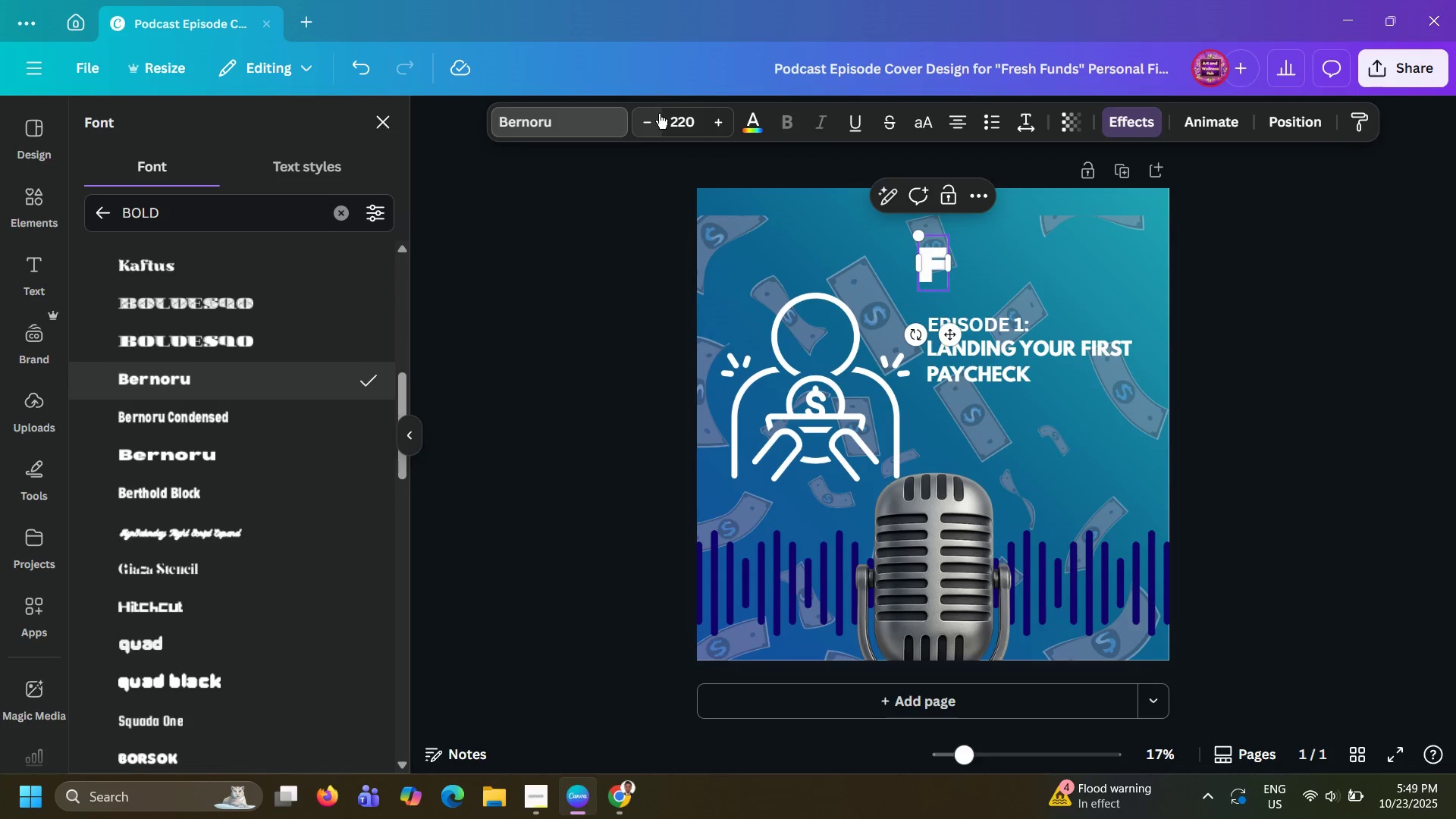 
left_click([689, 114])
 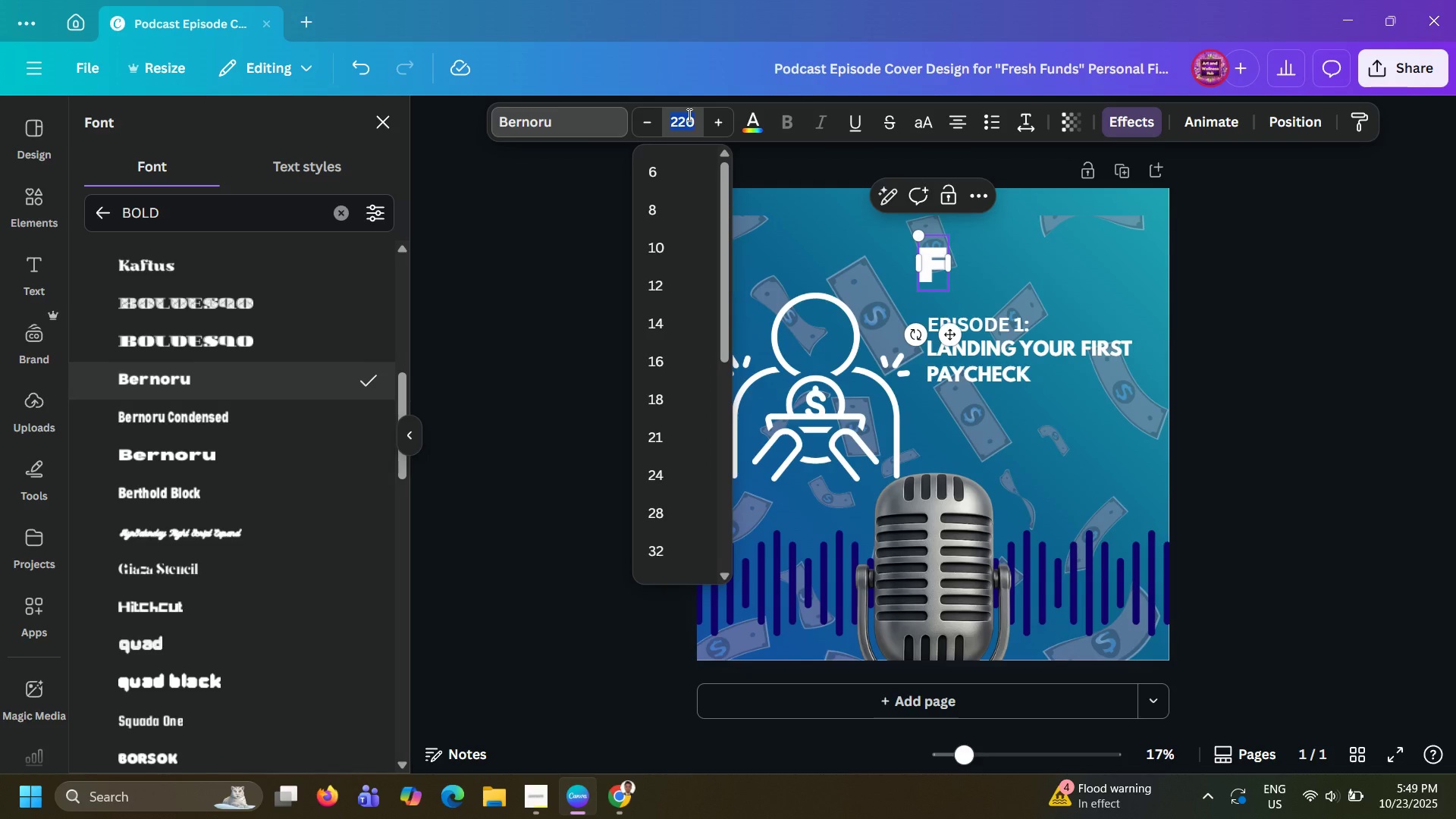 
key(Numpad5)
 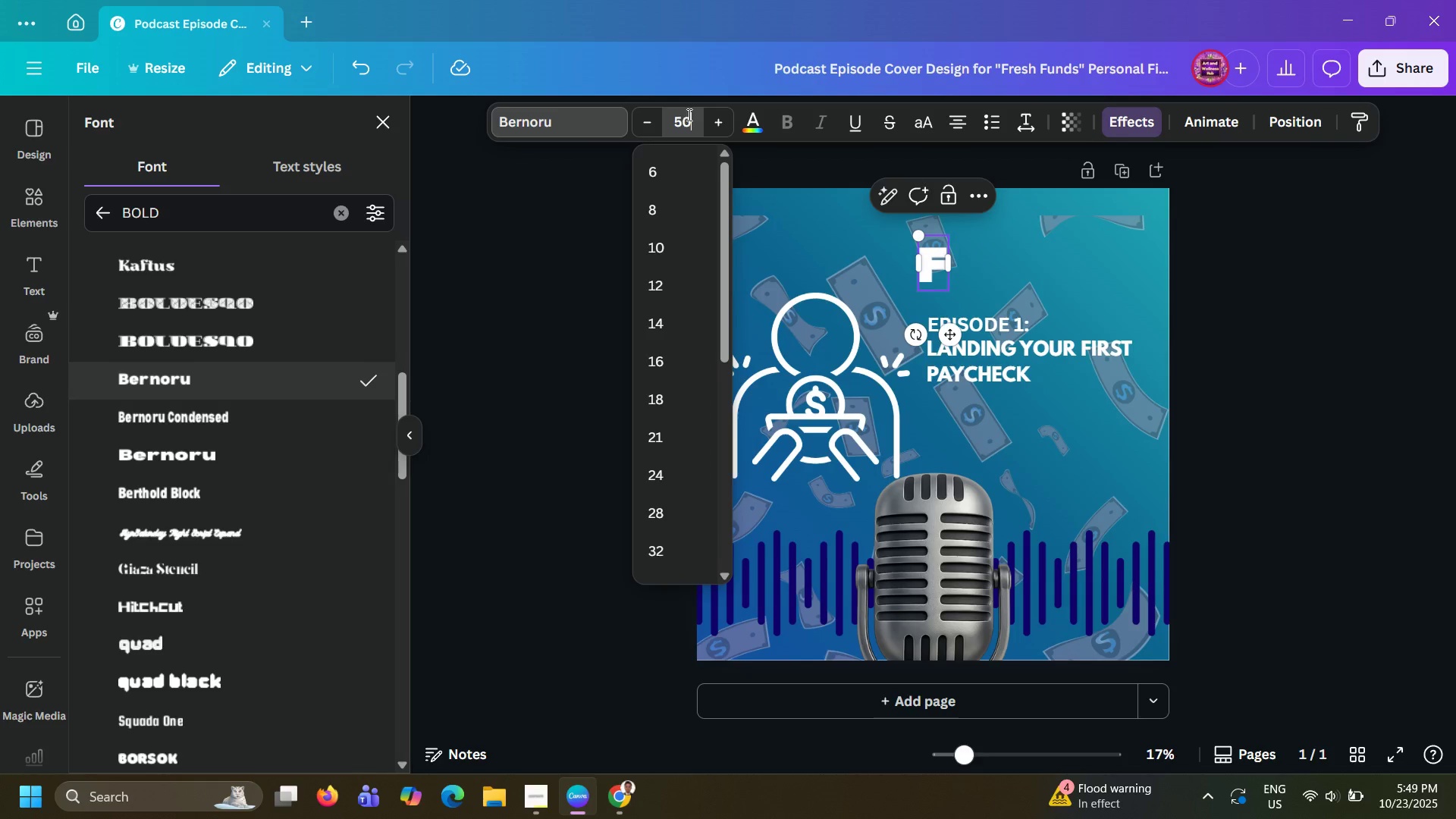 
key(Numpad0)
 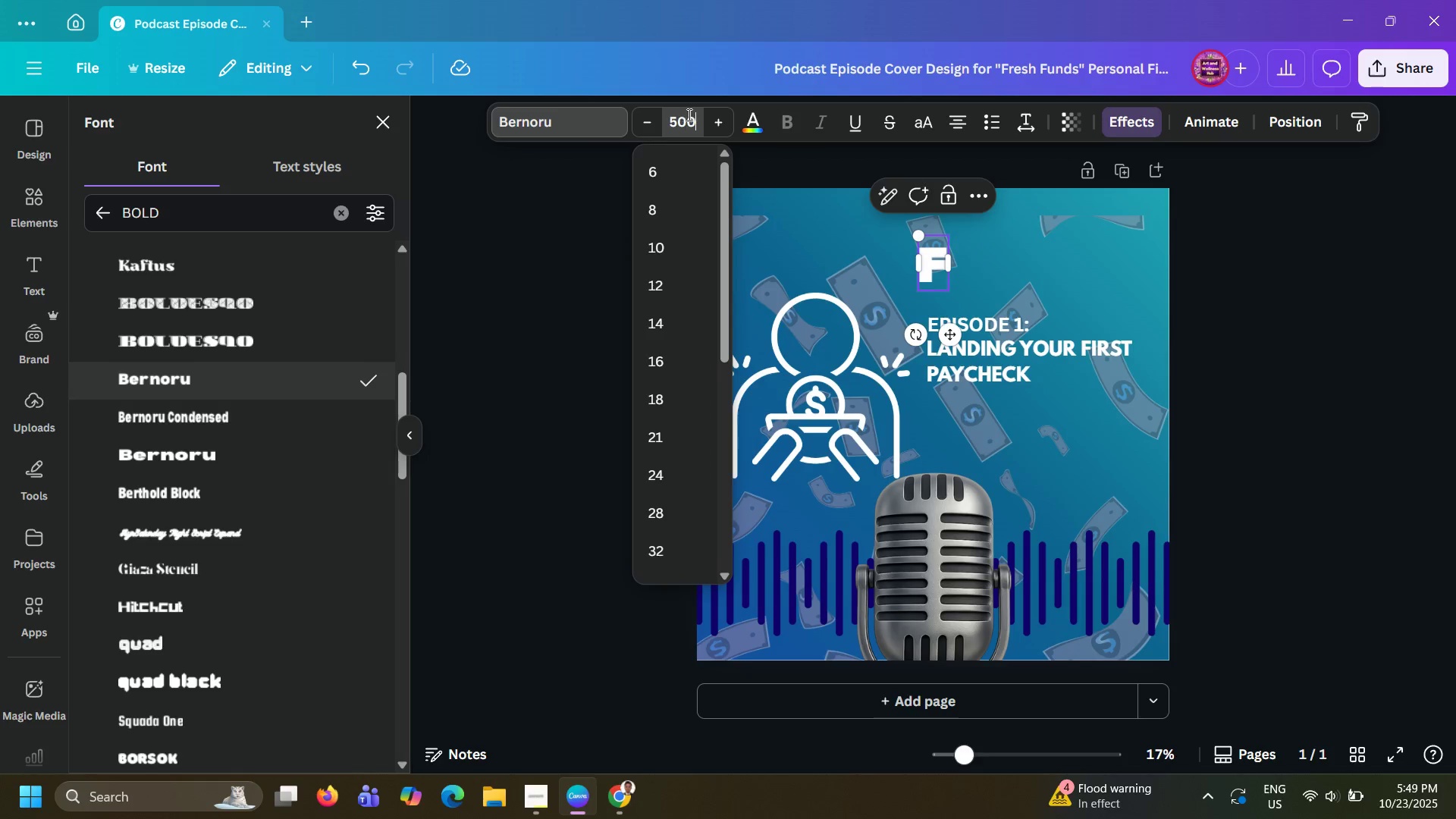 
key(Numpad0)
 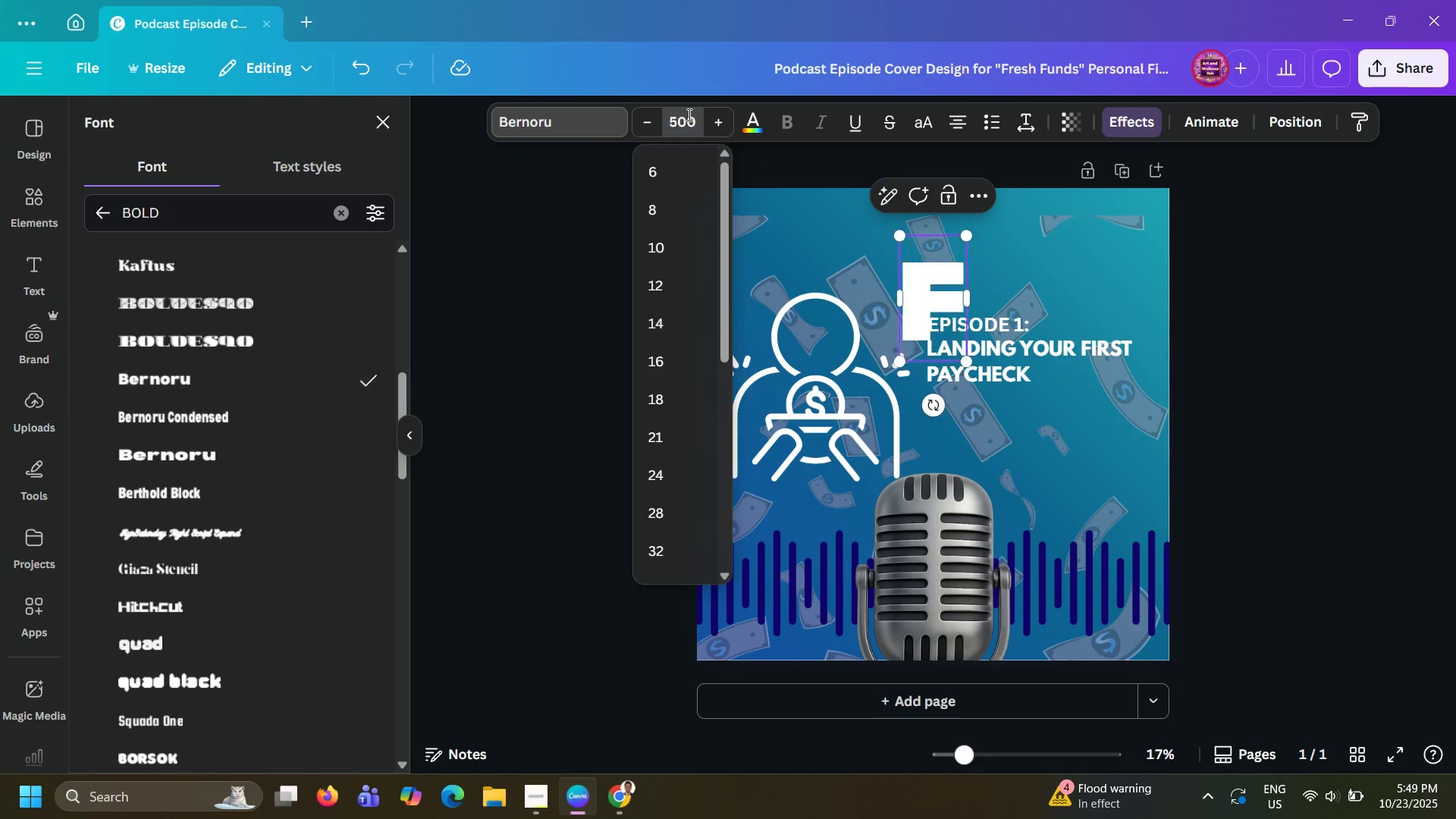 
key(NumpadEnter)
 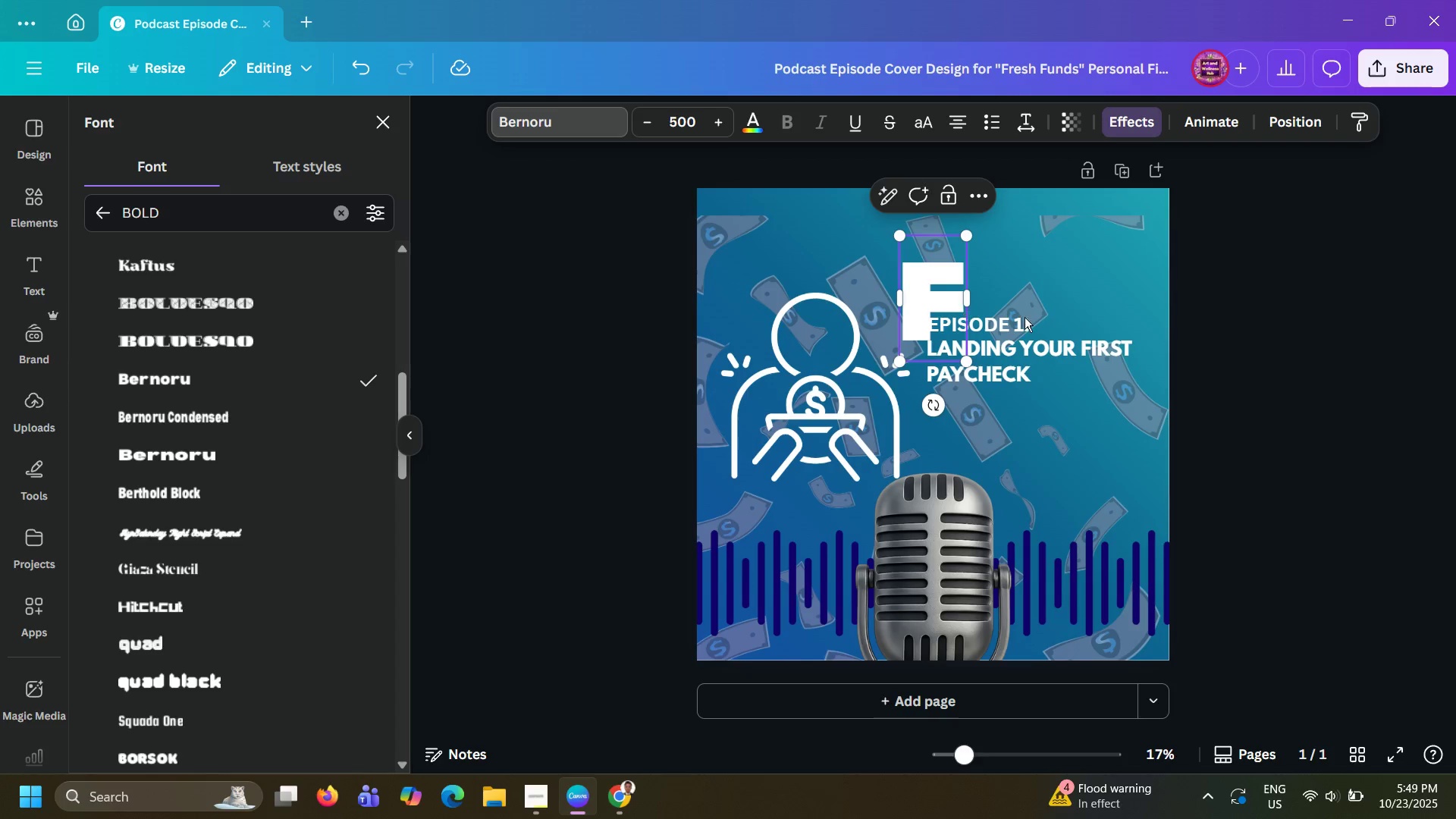 
left_click([1181, 327])
 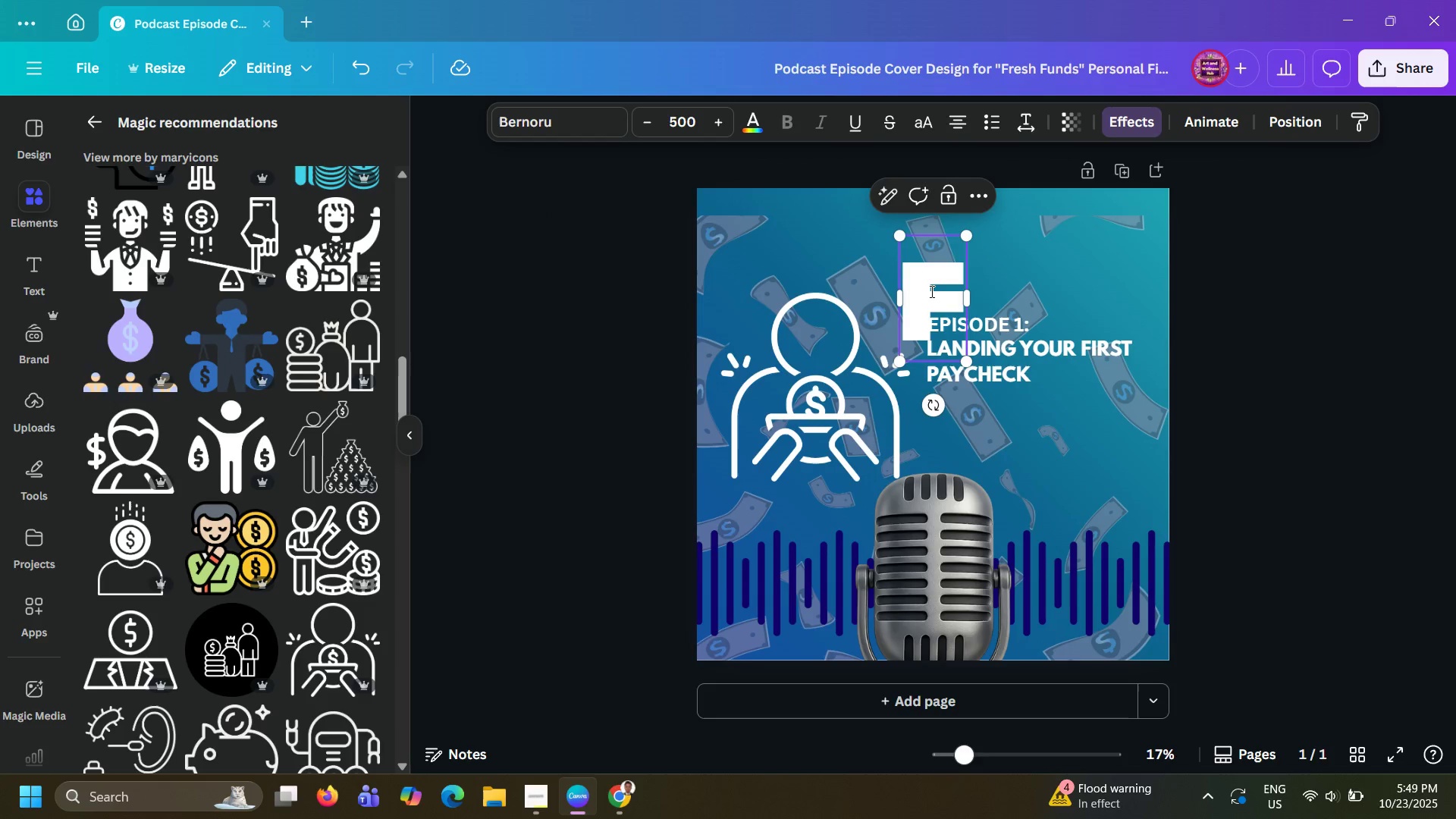 
left_click([930, 291])
 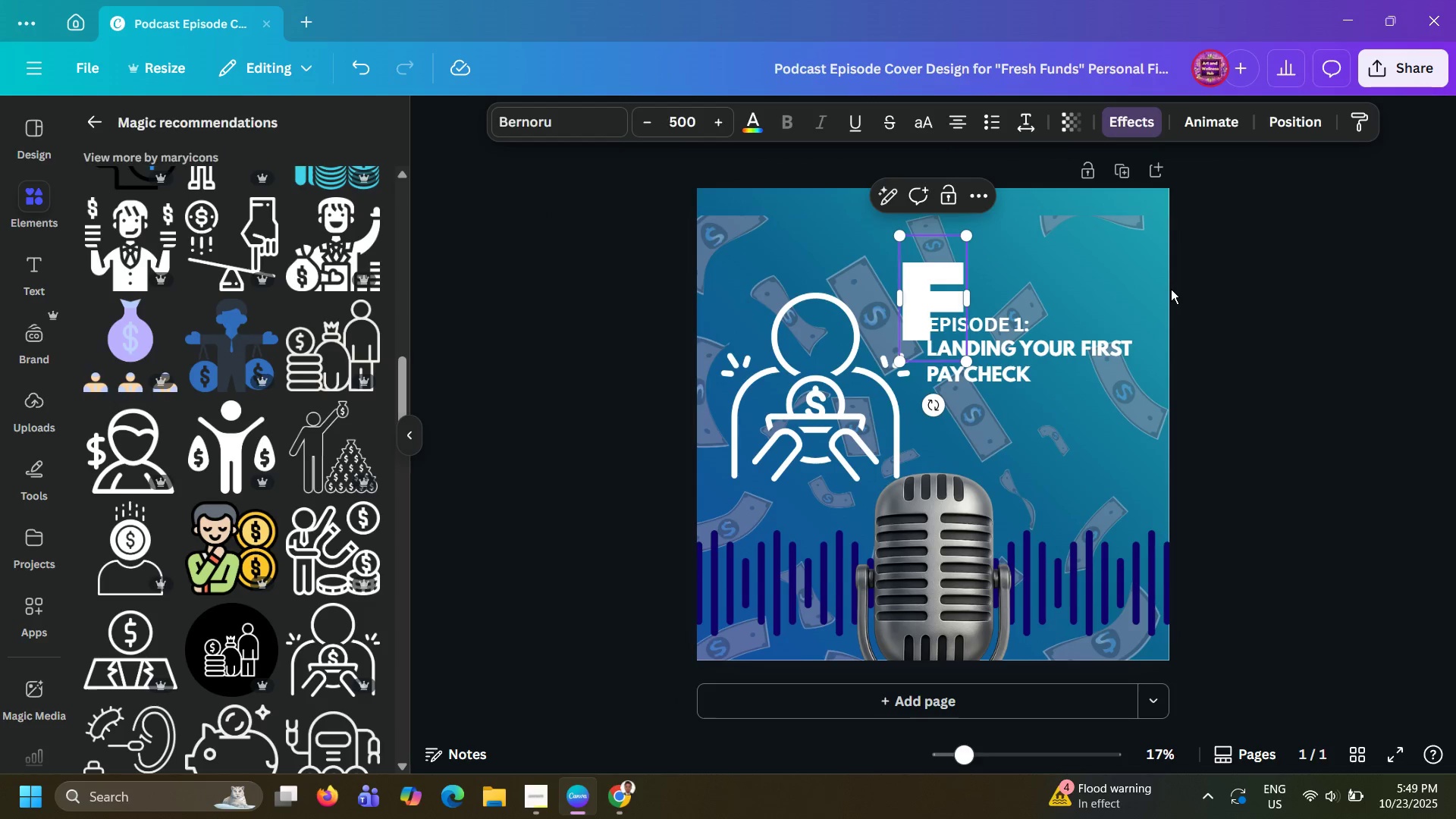 
left_click([1171, 289])
 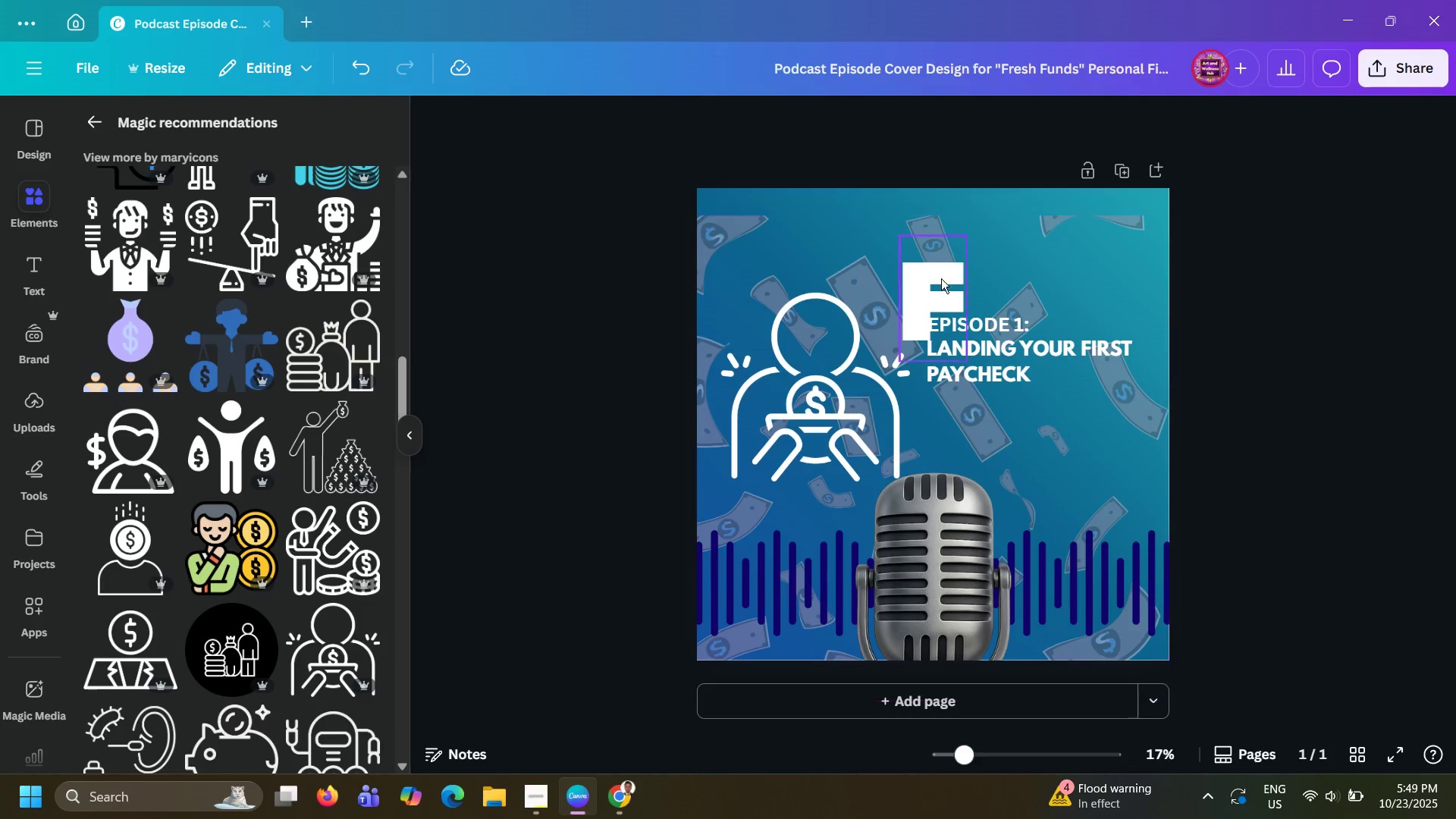 
left_click_drag(start_coordinate=[921, 278], to_coordinate=[799, 226])
 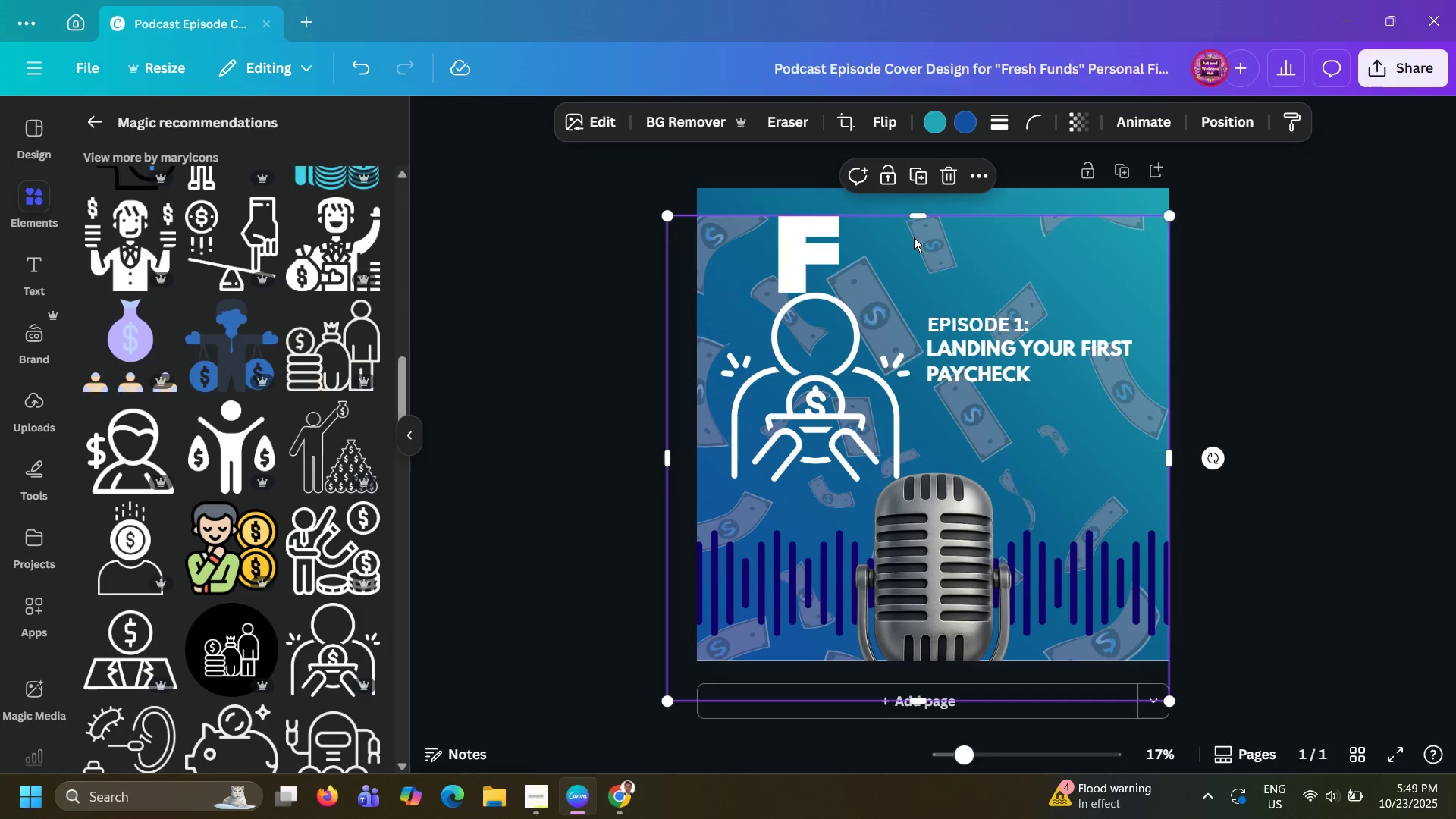 
left_click([914, 237])
 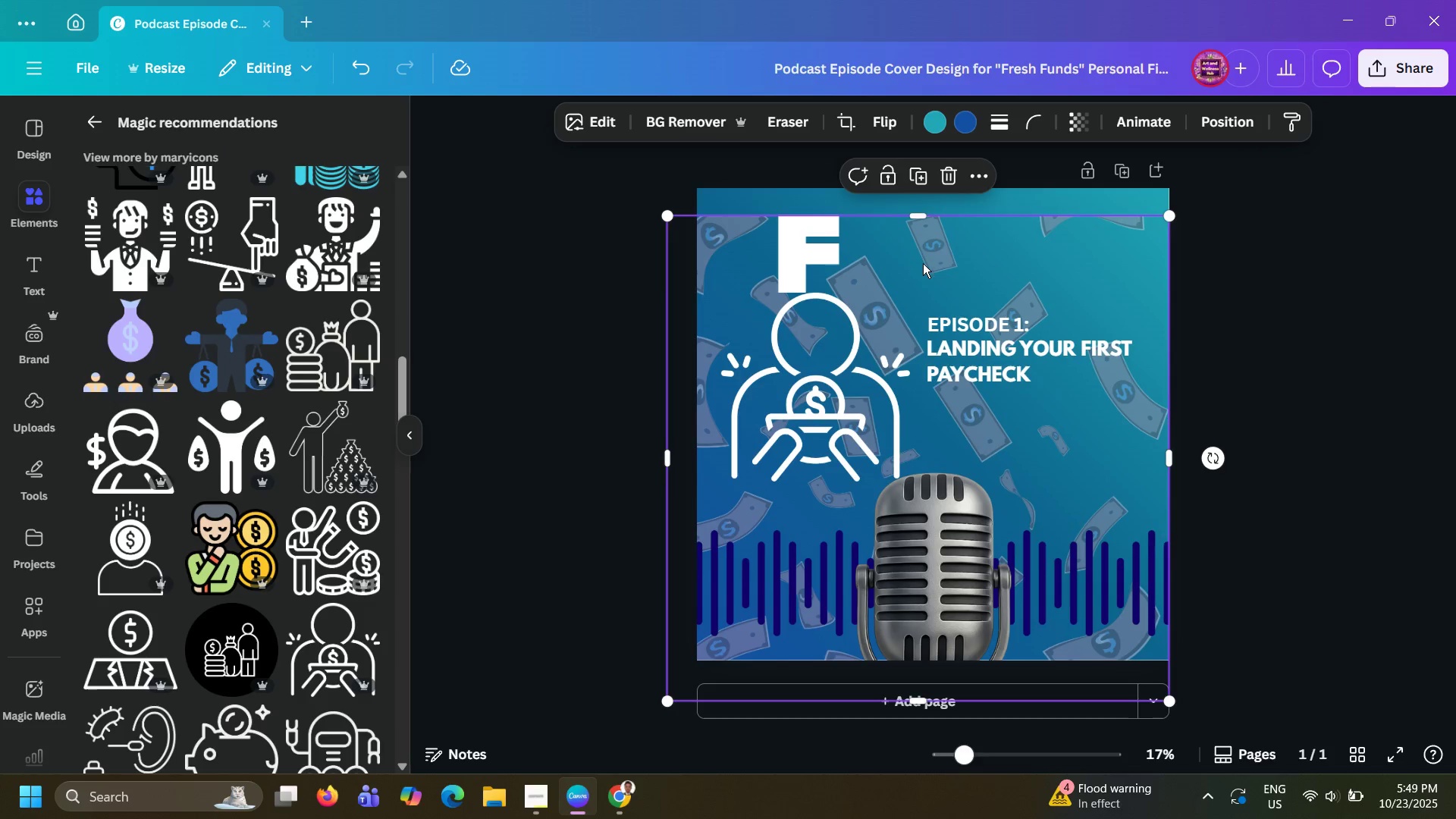 
left_click_drag(start_coordinate=[926, 263], to_coordinate=[935, 228])
 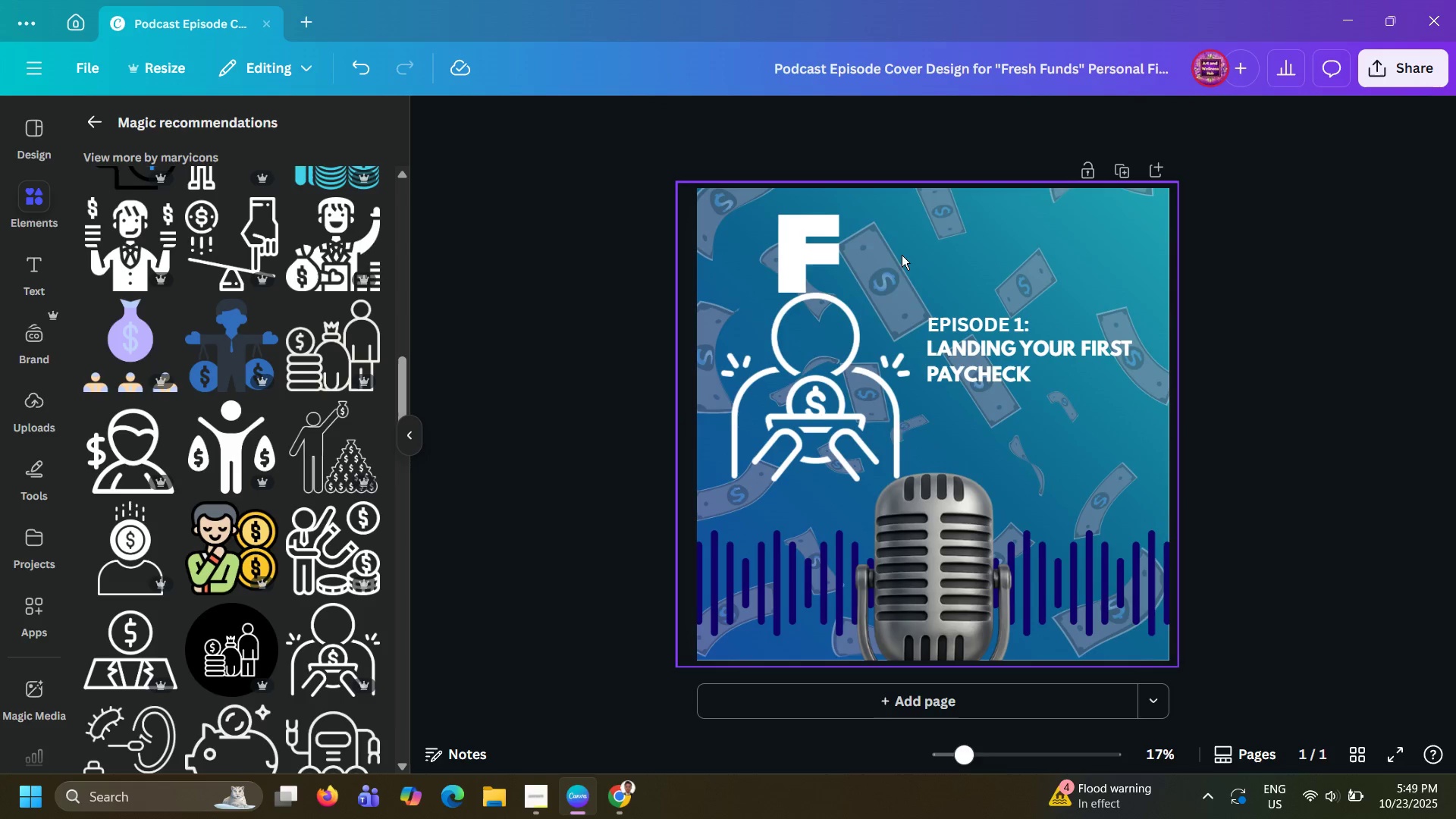 
left_click_drag(start_coordinate=[805, 246], to_coordinate=[790, 237])
 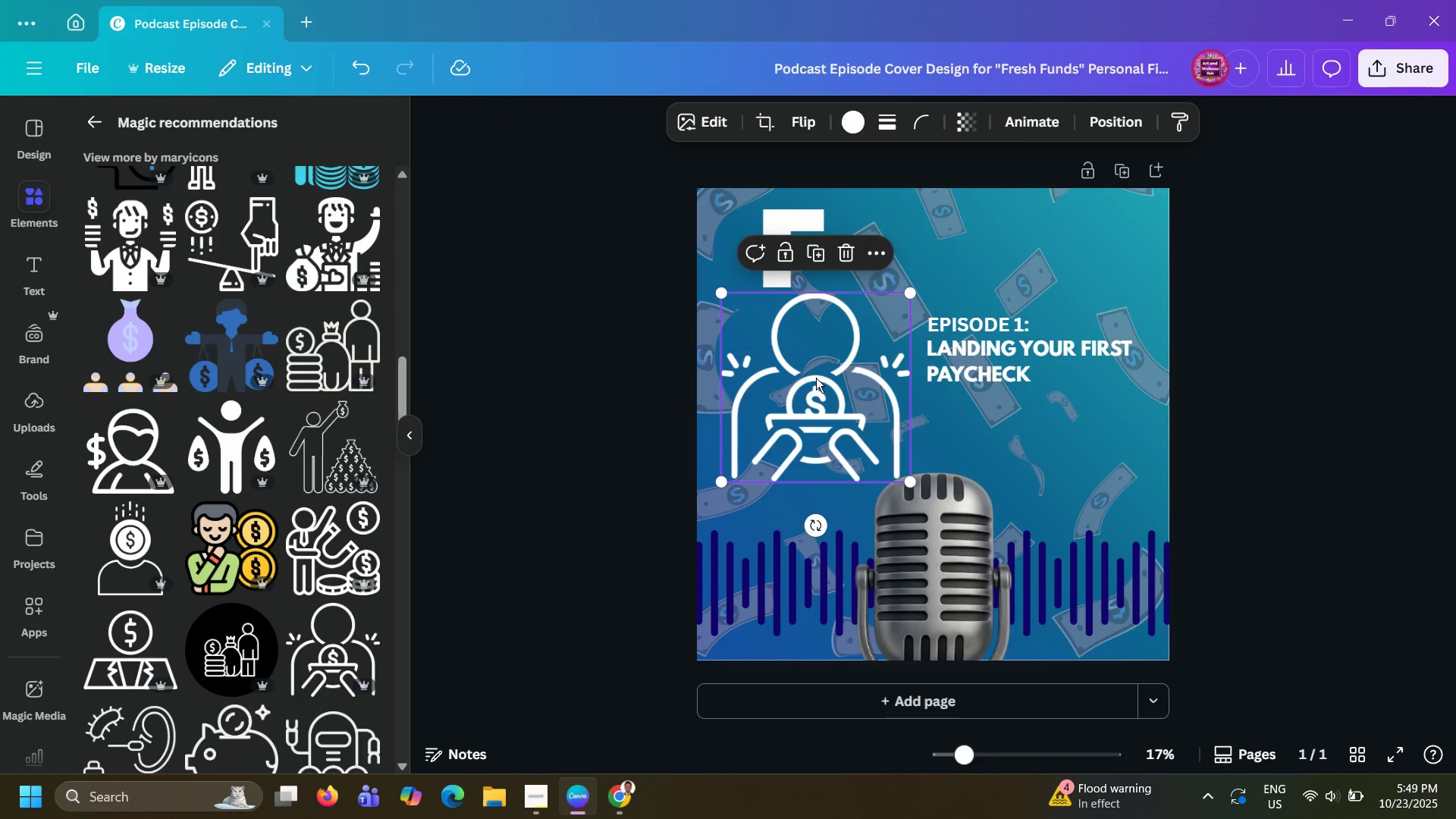 
left_click([816, 378])
 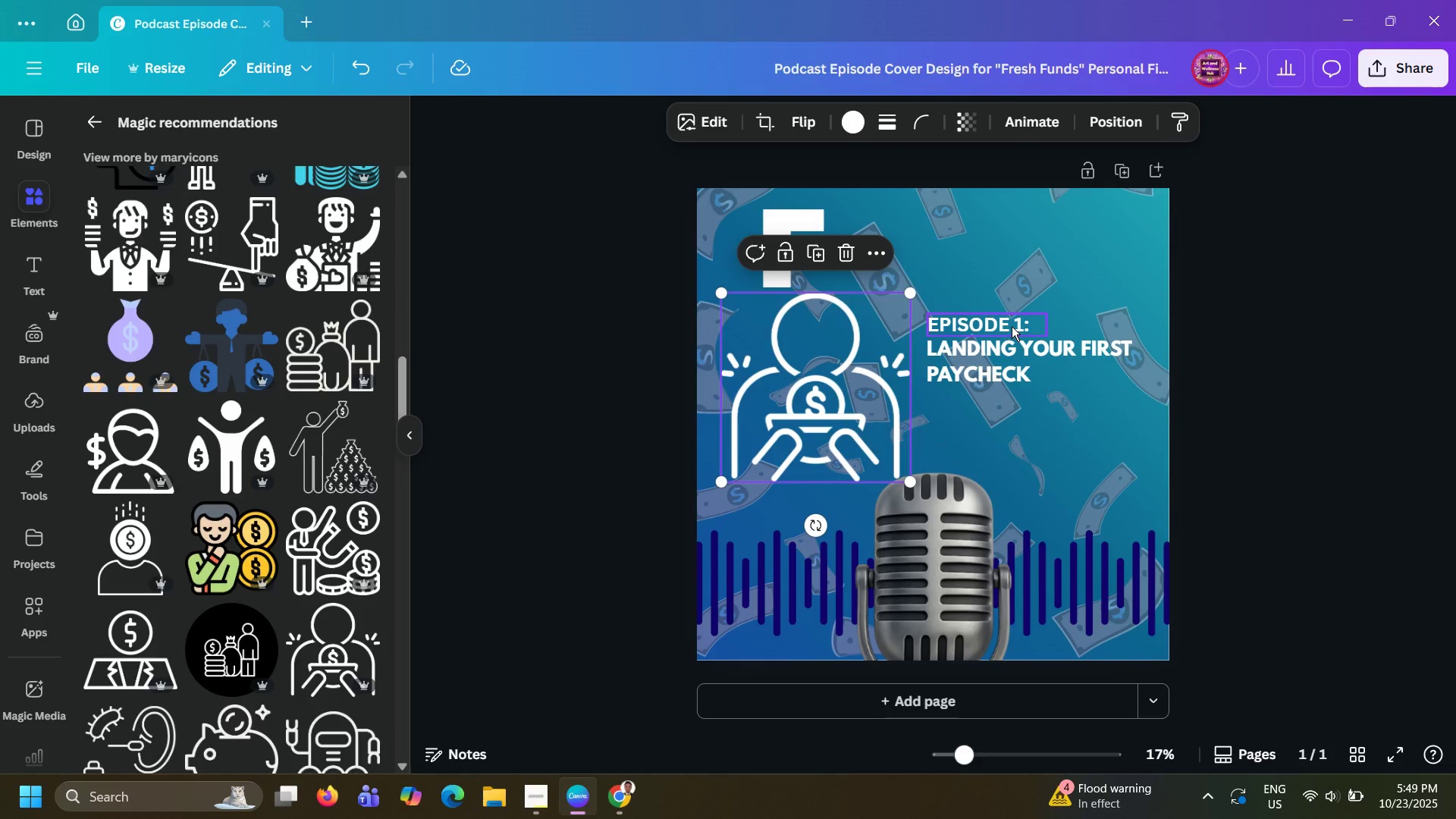 
left_click([1012, 326])
 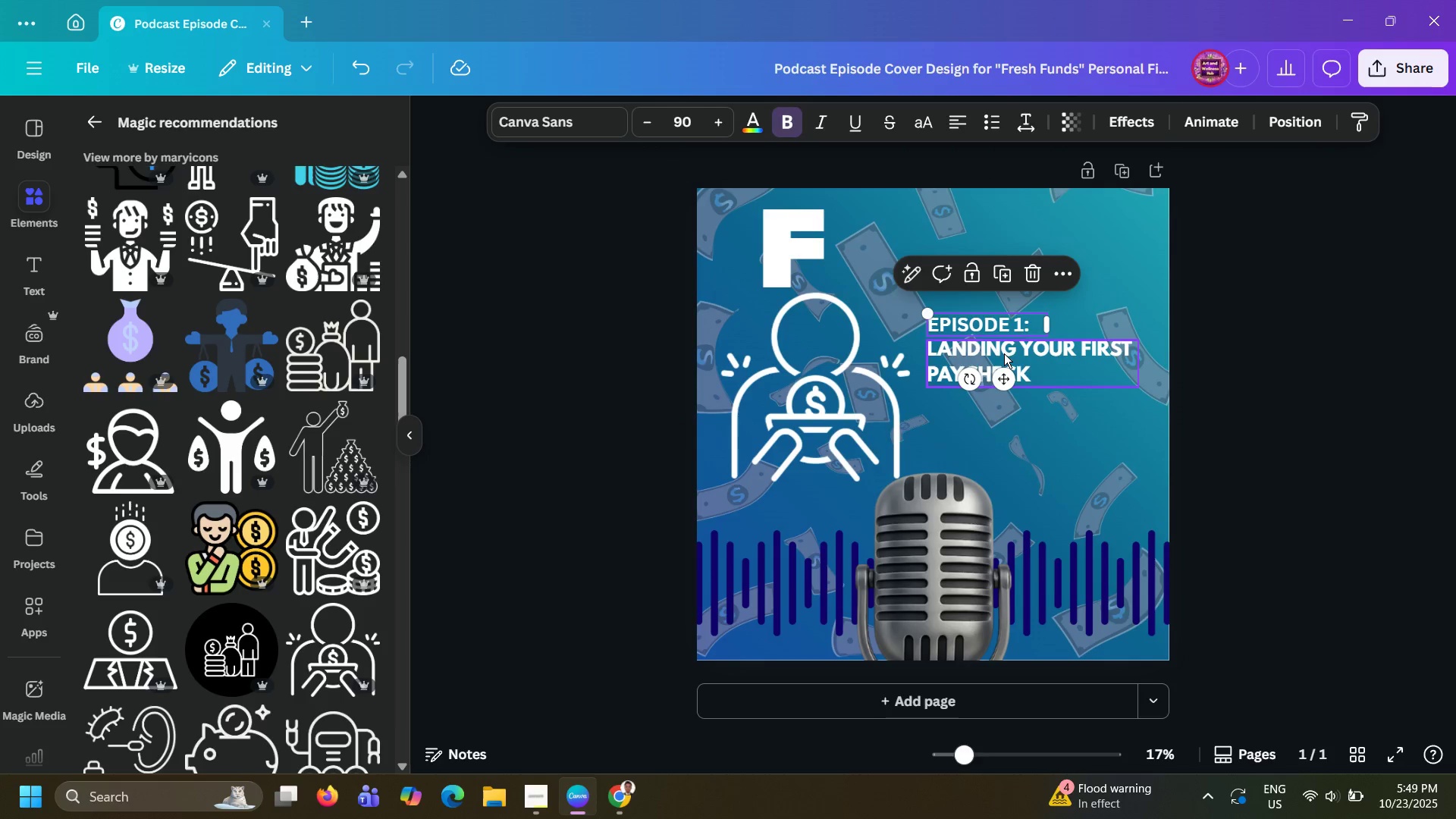 
hold_key(key=ShiftLeft, duration=0.49)
left_click([1007, 350])
 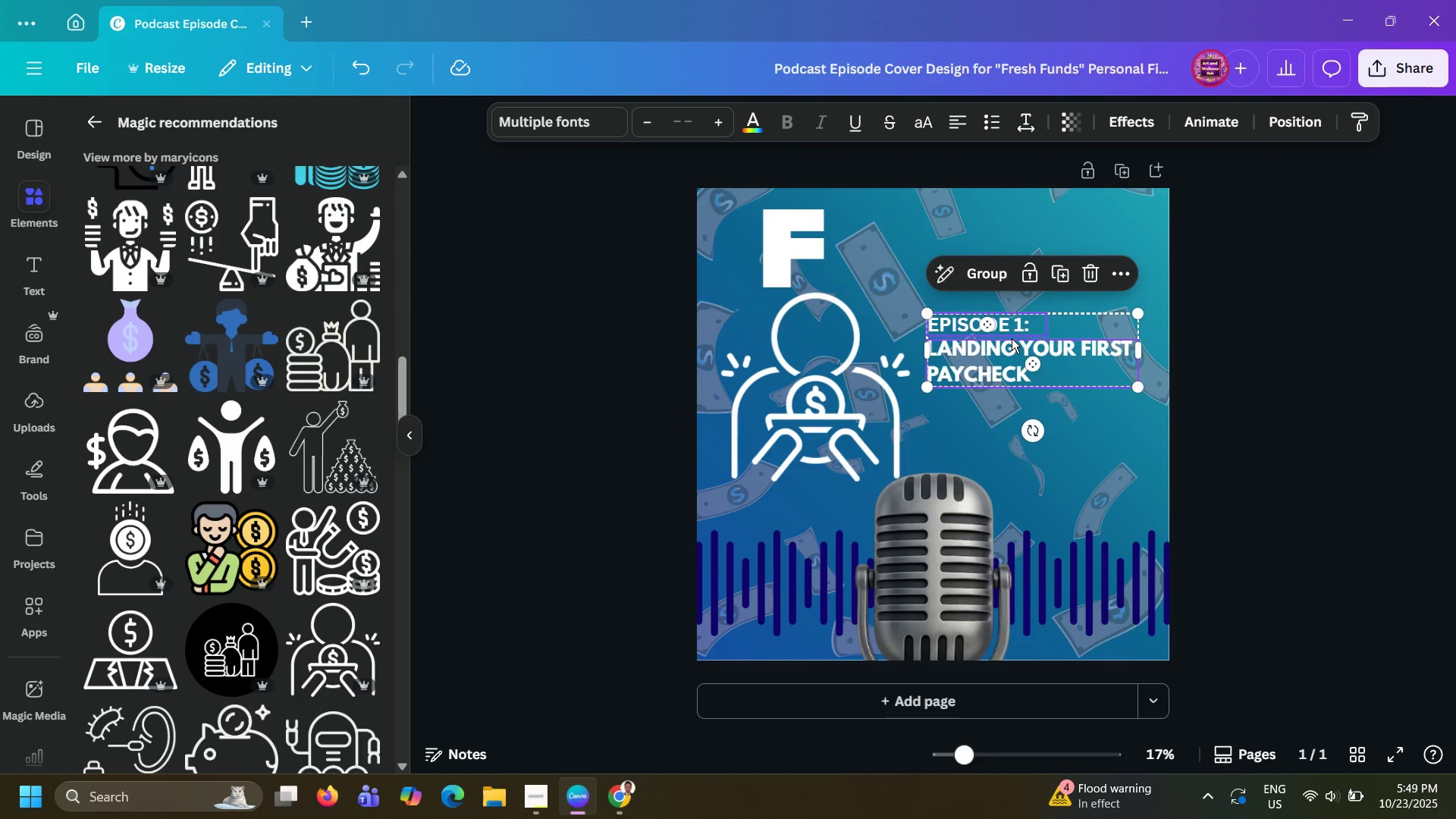 
left_click_drag(start_coordinate=[1011, 338], to_coordinate=[1012, 367])
 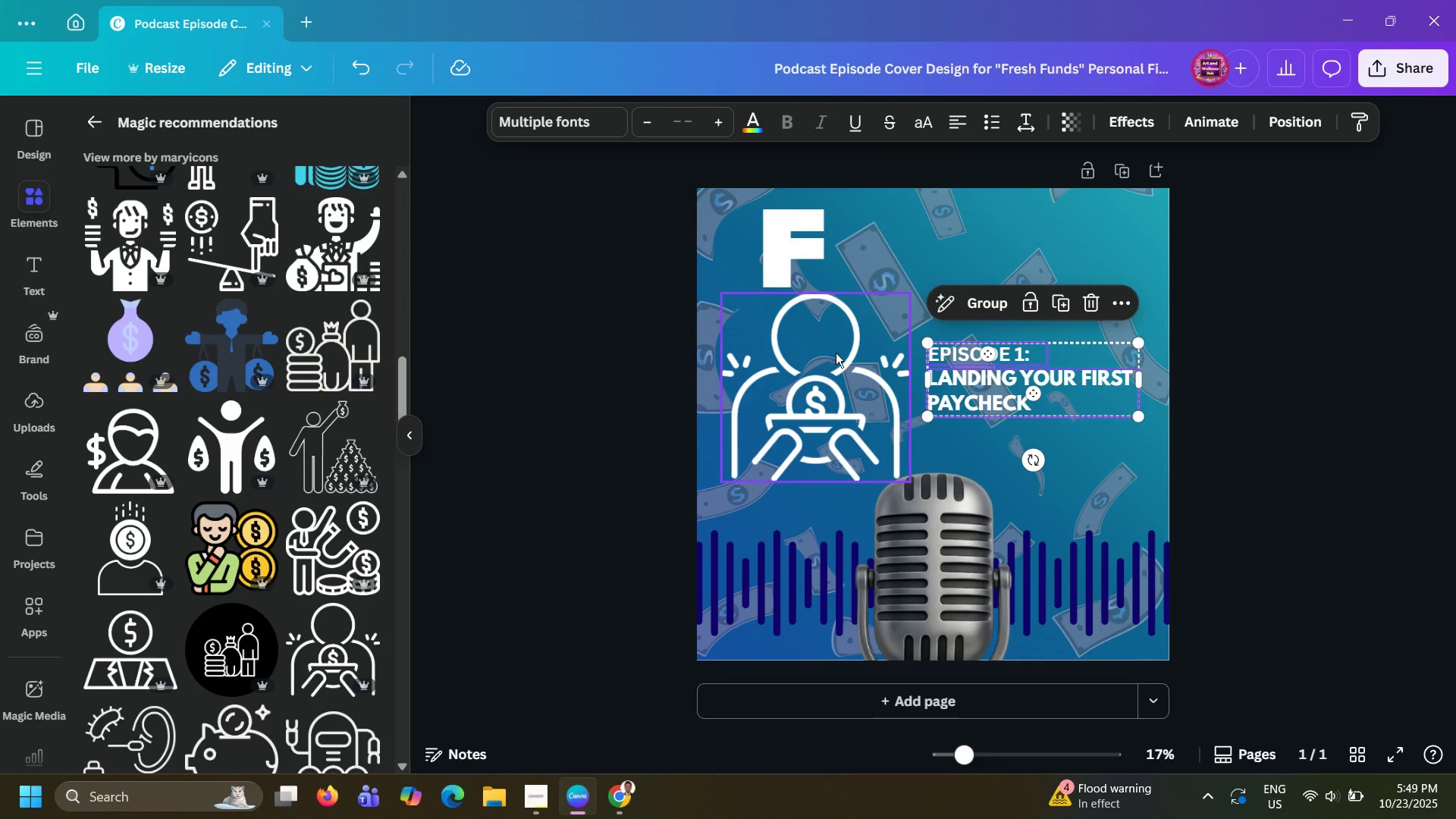 
left_click_drag(start_coordinate=[836, 353], to_coordinate=[830, 372])
 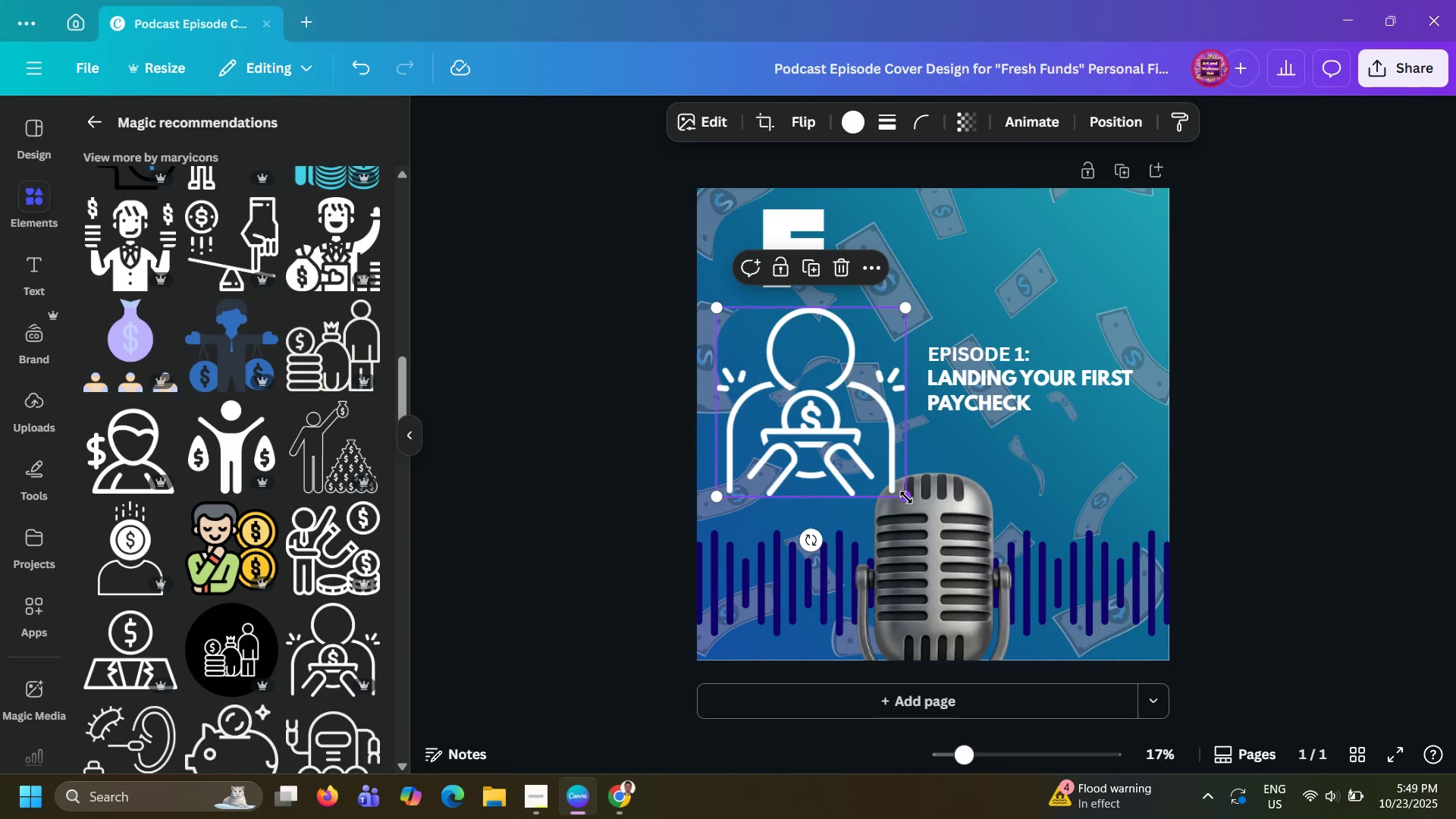 
left_click_drag(start_coordinate=[907, 496], to_coordinate=[872, 464])
 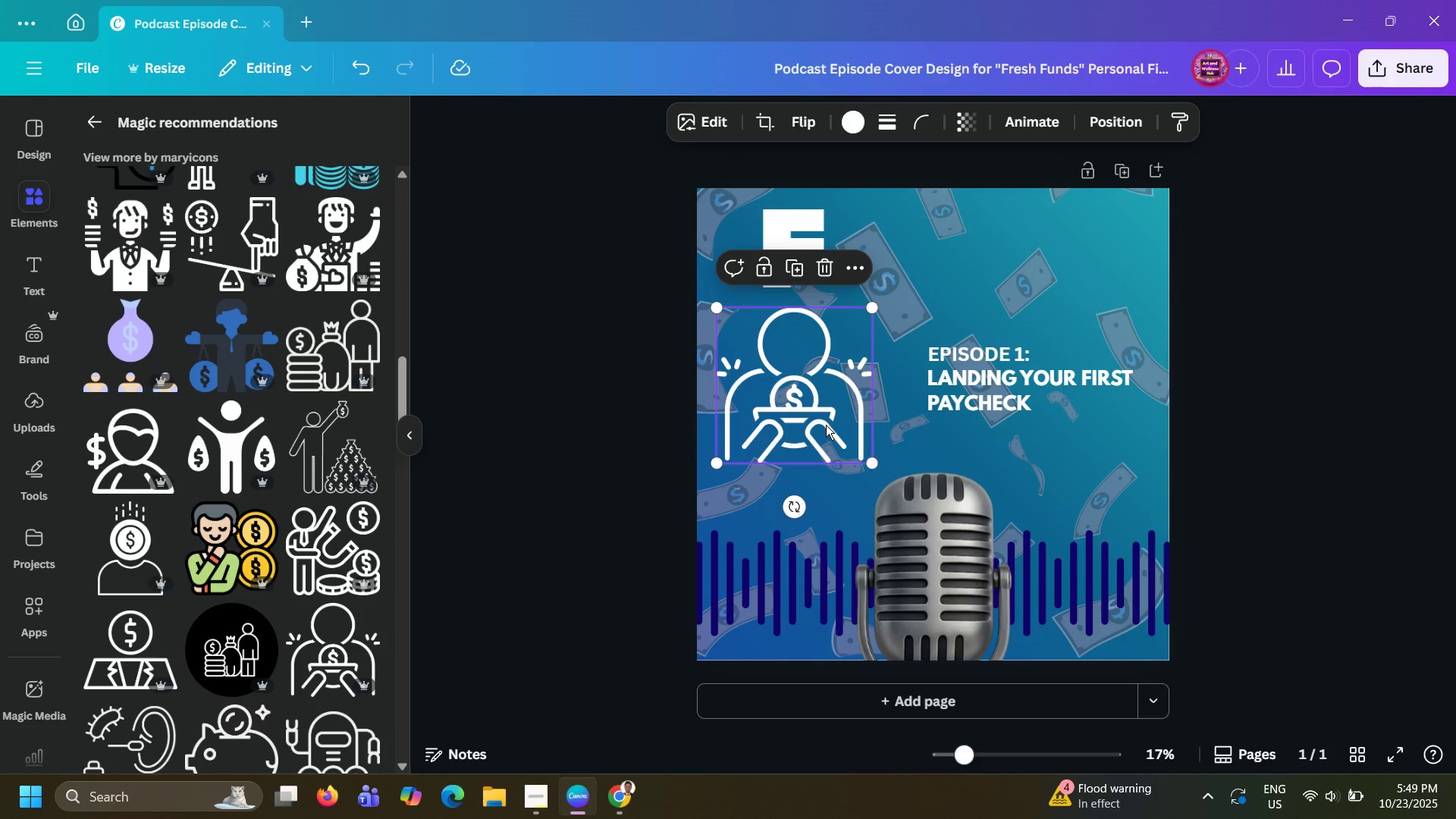 
left_click_drag(start_coordinate=[826, 425], to_coordinate=[860, 427])
 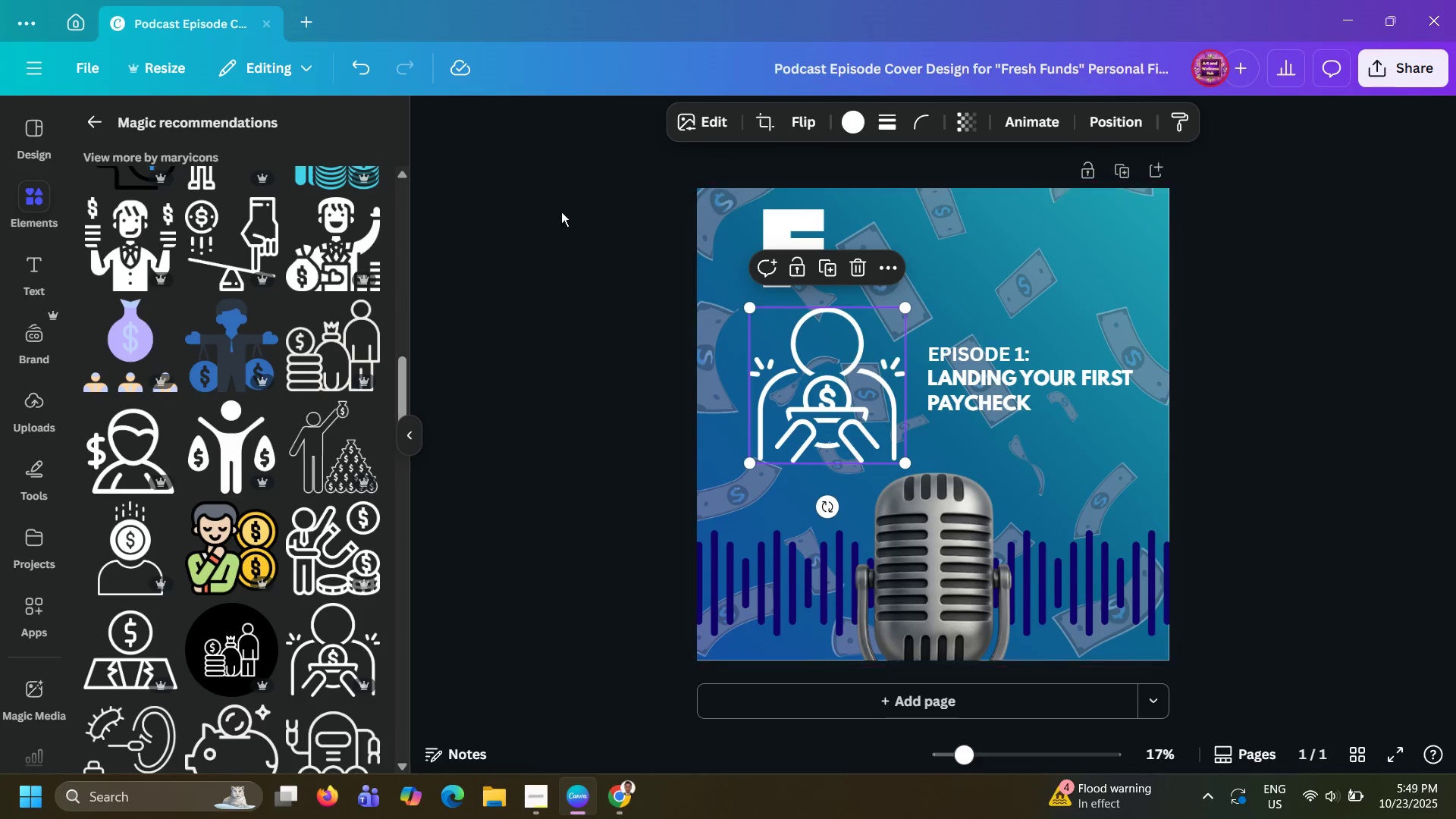 
left_click([548, 209])
 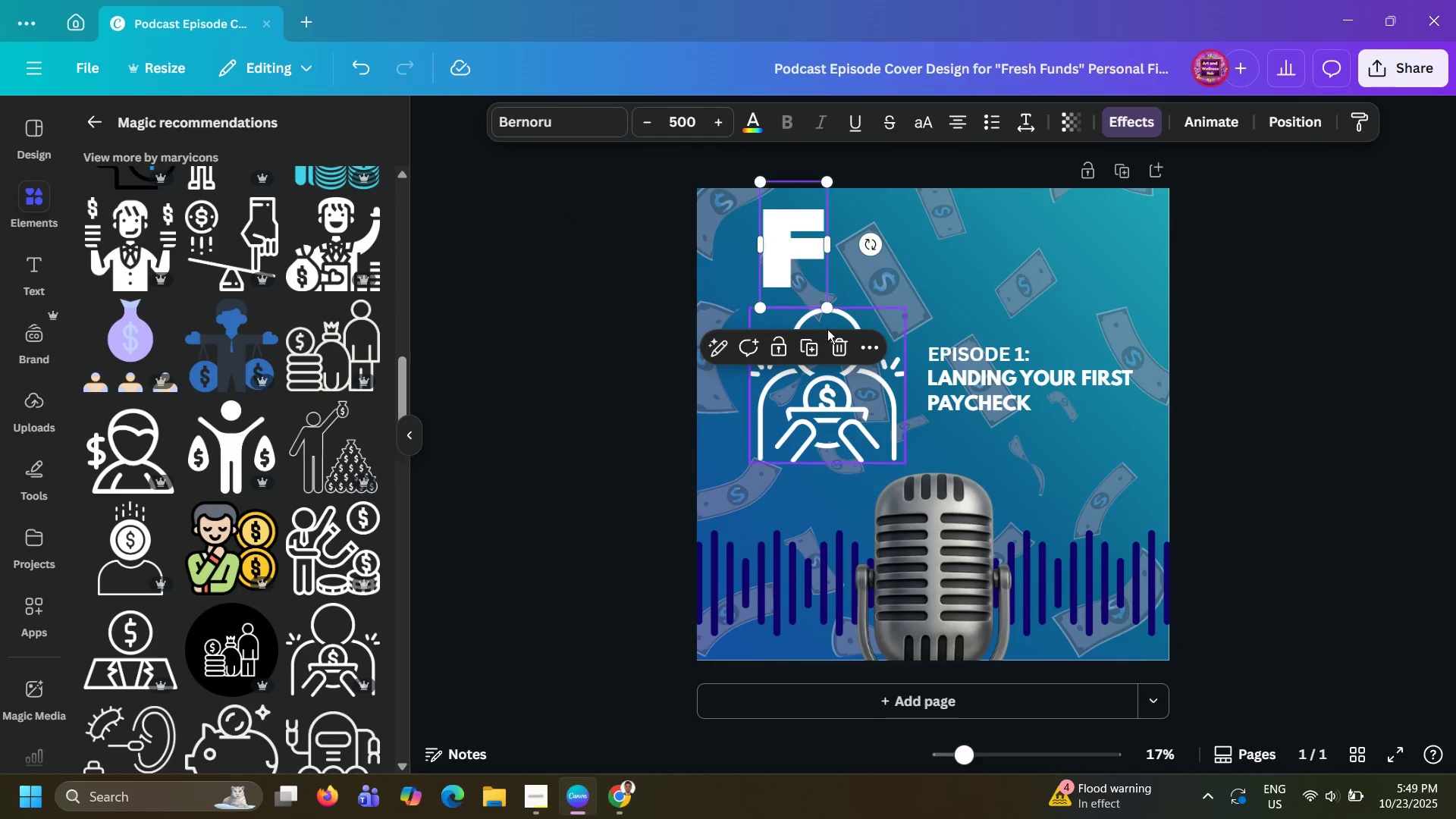 
left_click([811, 343])
 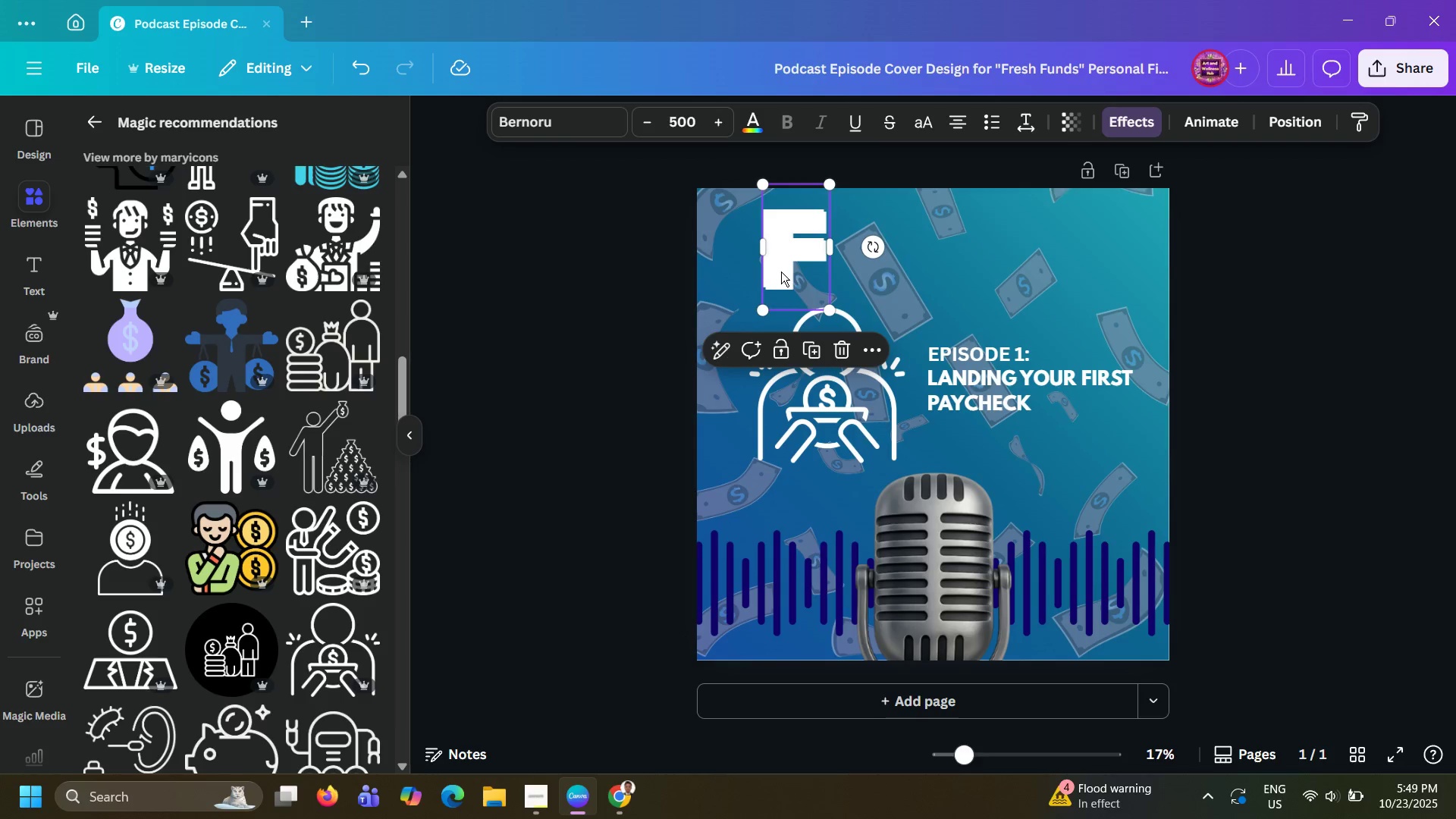 
left_click_drag(start_coordinate=[780, 262], to_coordinate=[970, 301])
 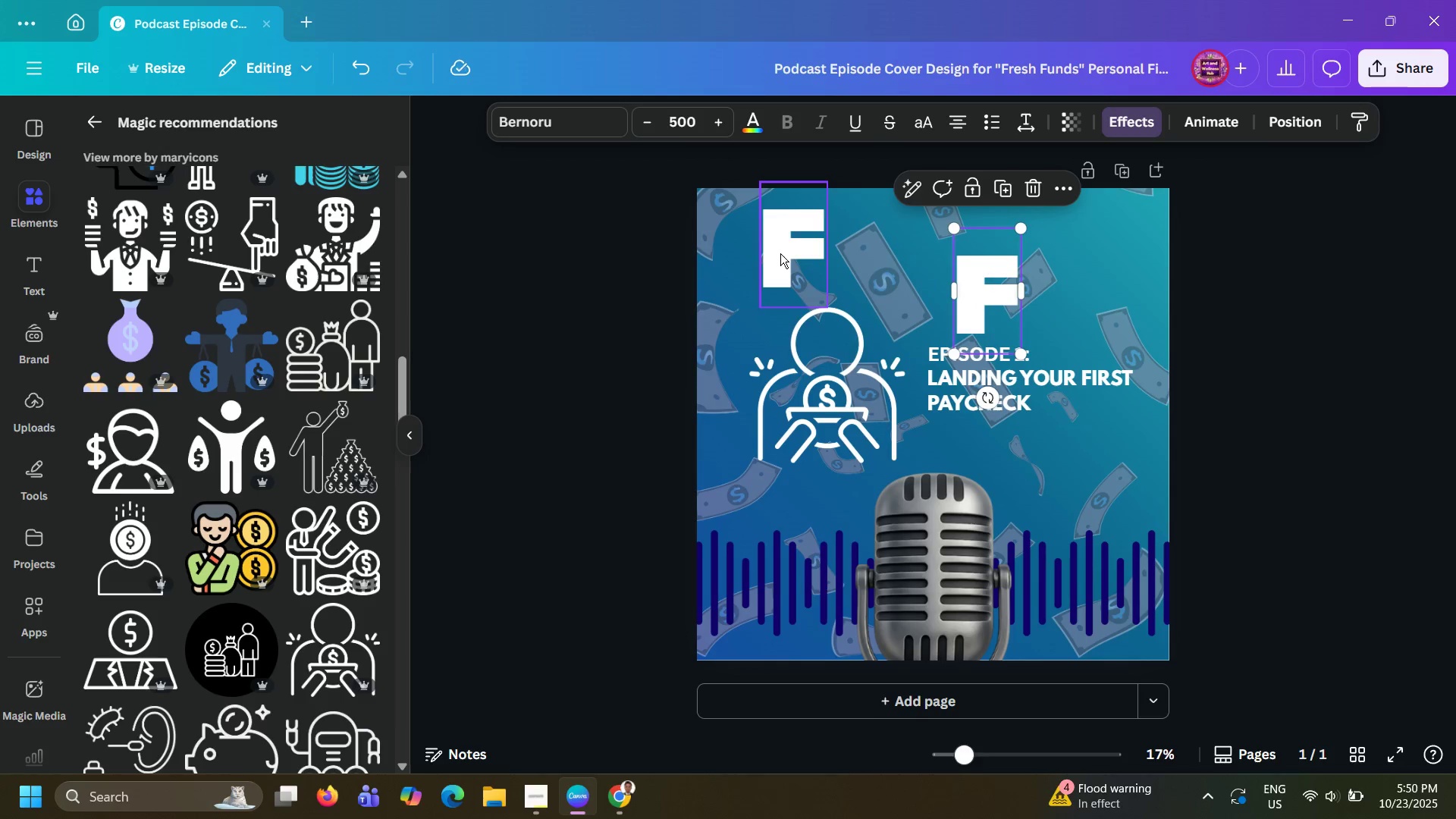 
left_click_drag(start_coordinate=[780, 253], to_coordinate=[762, 256])
 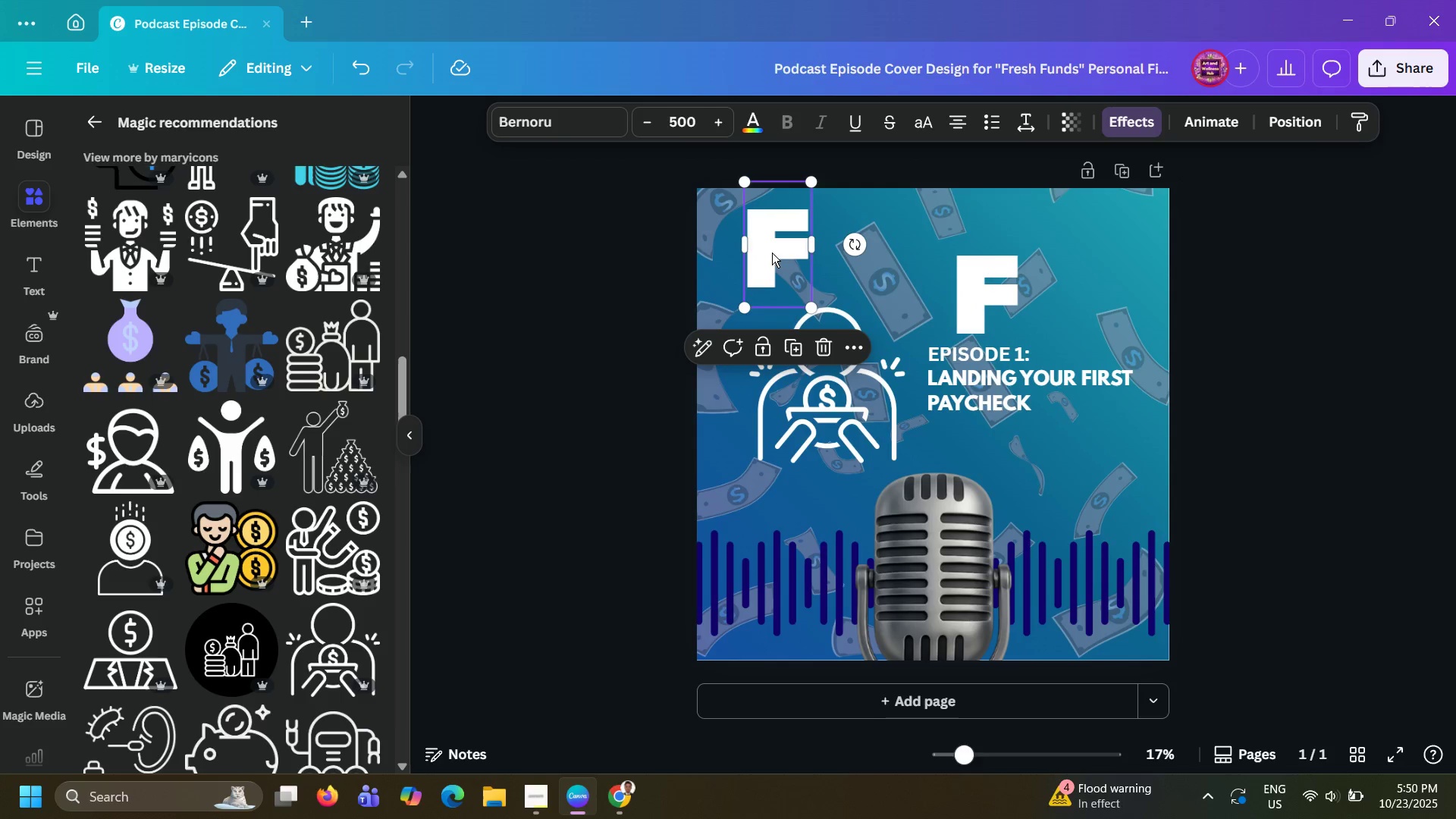 
left_click_drag(start_coordinate=[772, 253], to_coordinate=[772, 262])
 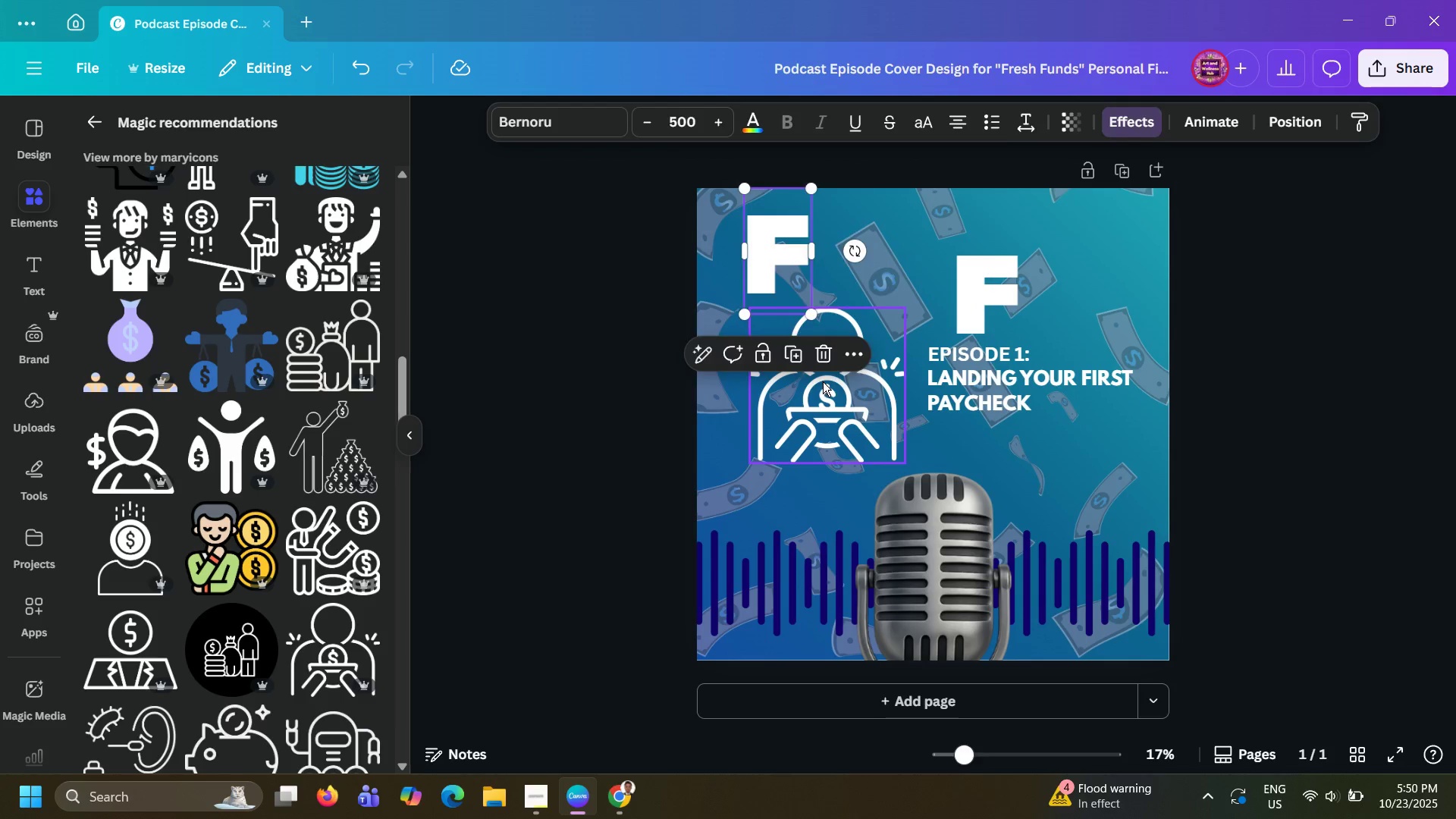 
left_click_drag(start_coordinate=[823, 381], to_coordinate=[801, 428])
 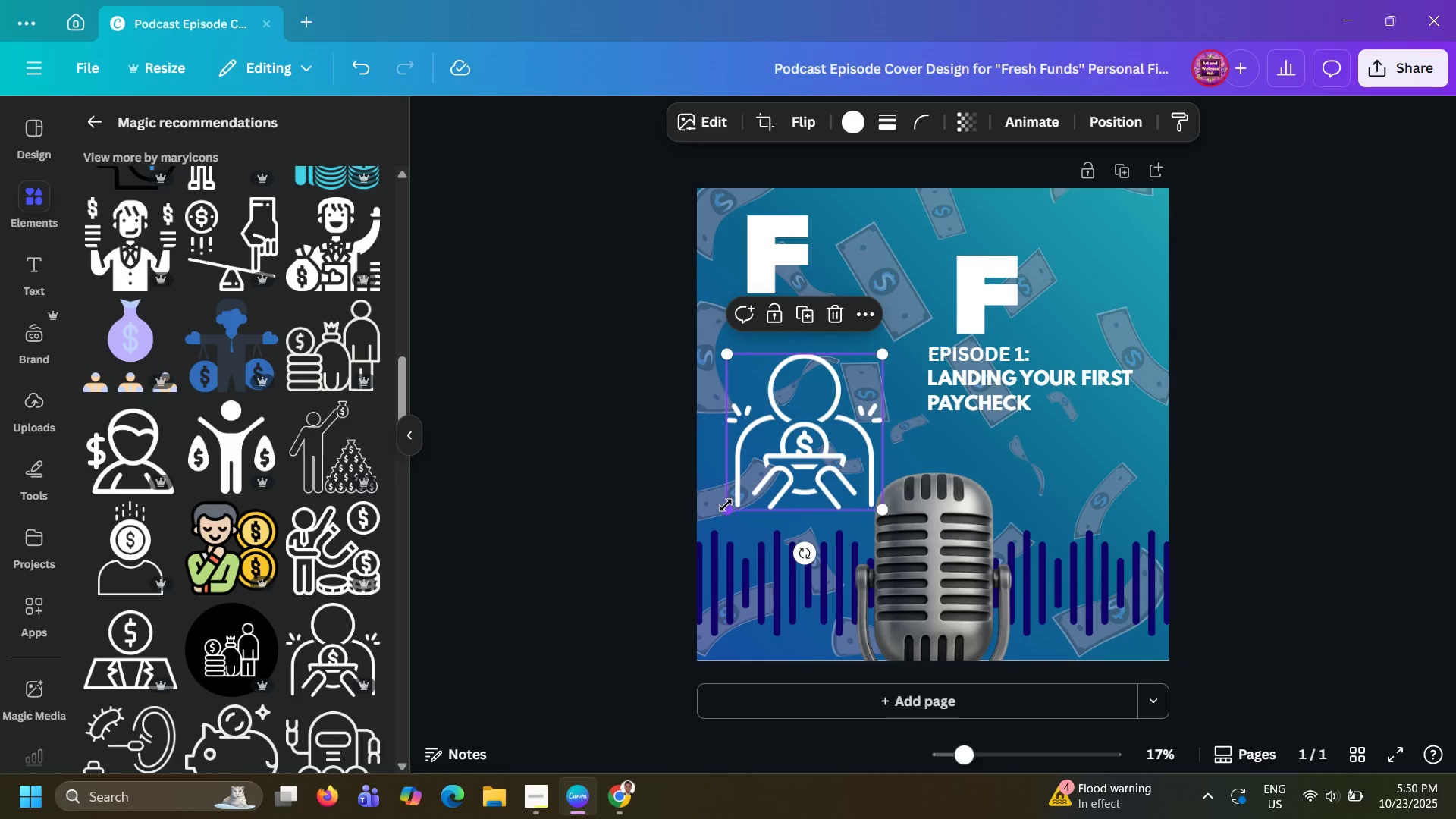 
left_click_drag(start_coordinate=[726, 506], to_coordinate=[772, 496])
 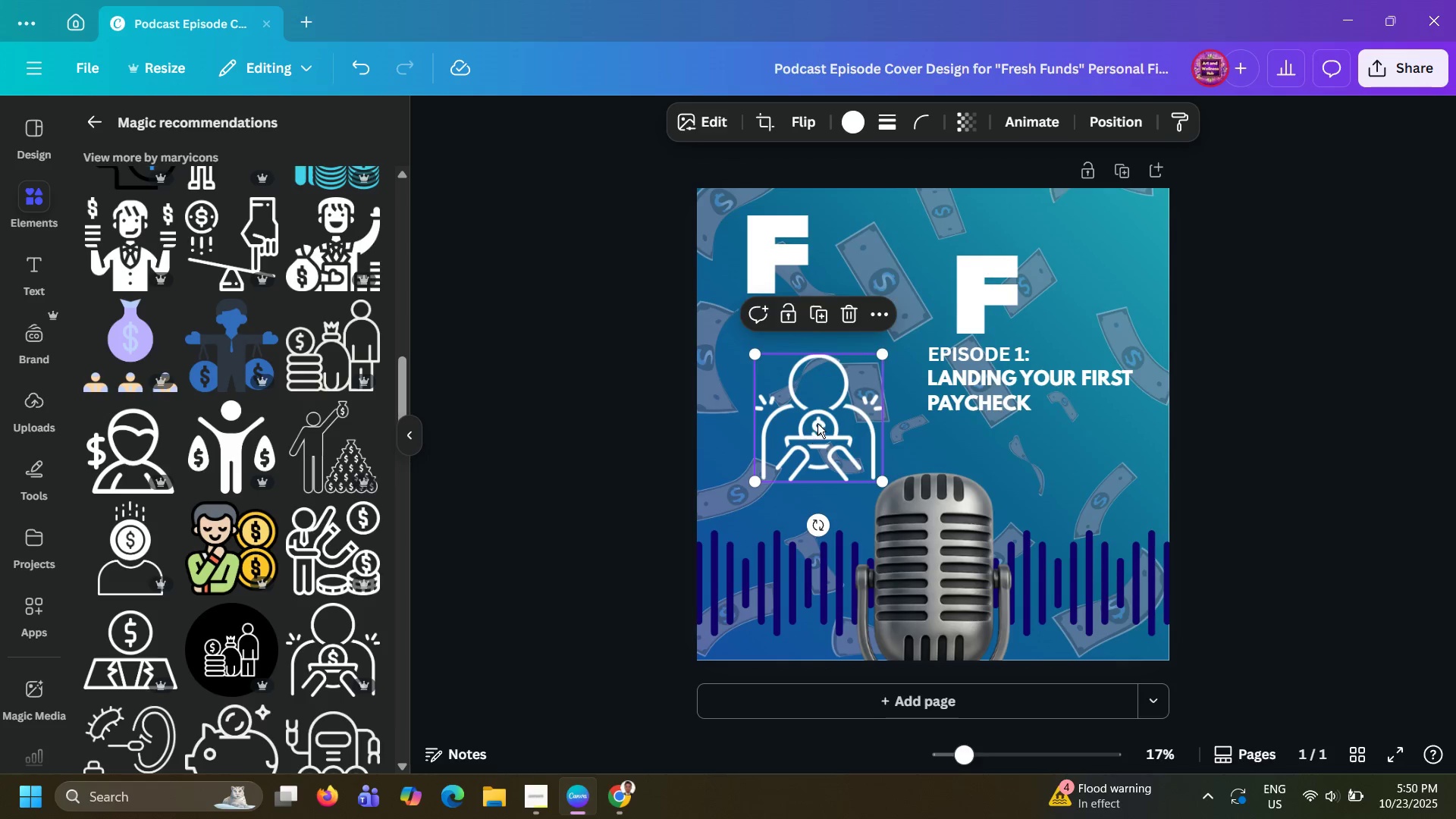 
left_click_drag(start_coordinate=[817, 423], to_coordinate=[836, 401])
 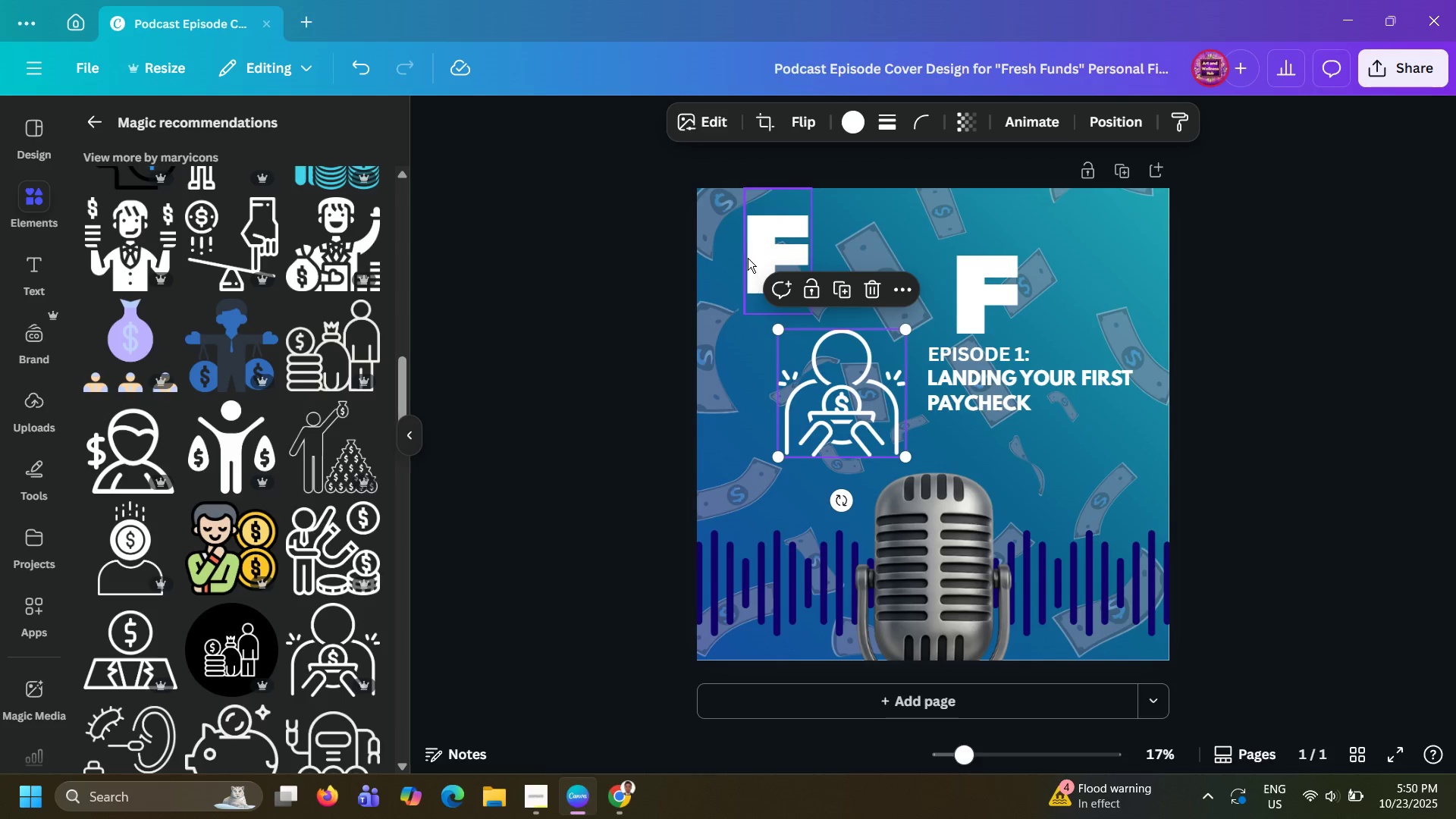 
left_click_drag(start_coordinate=[750, 250], to_coordinate=[757, 253])
 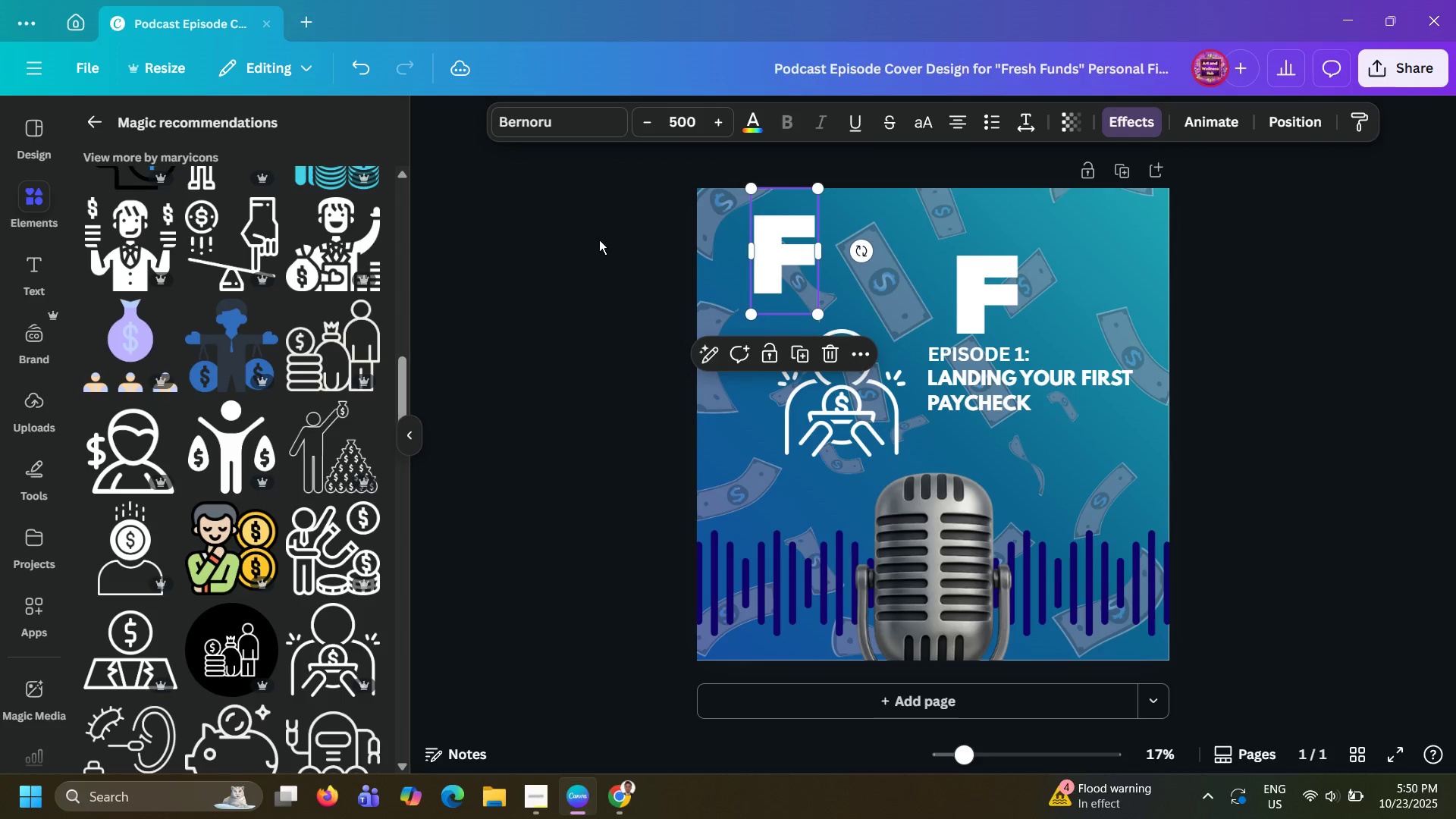 
left_click([599, 240])
 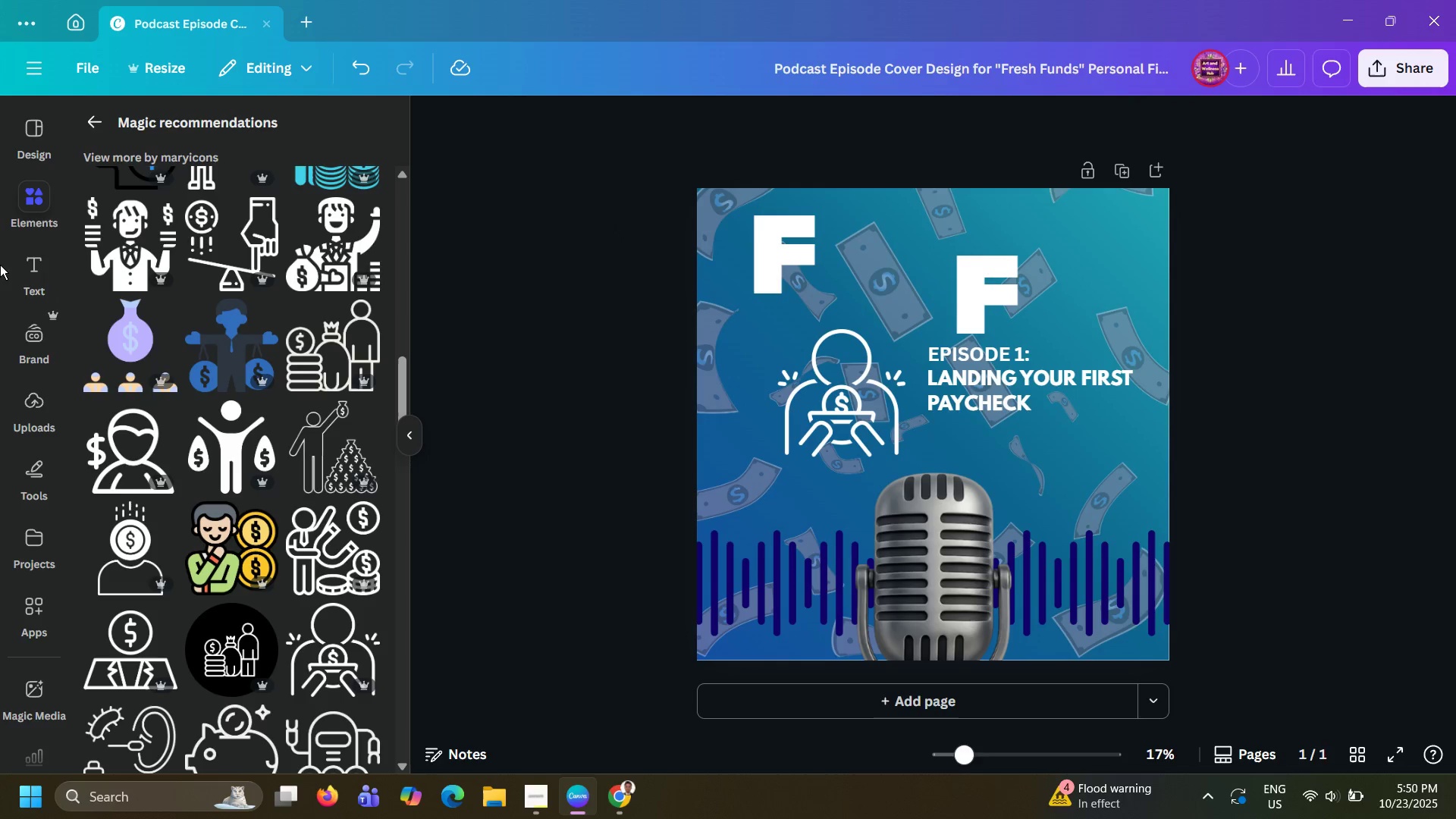 
left_click([36, 282])
 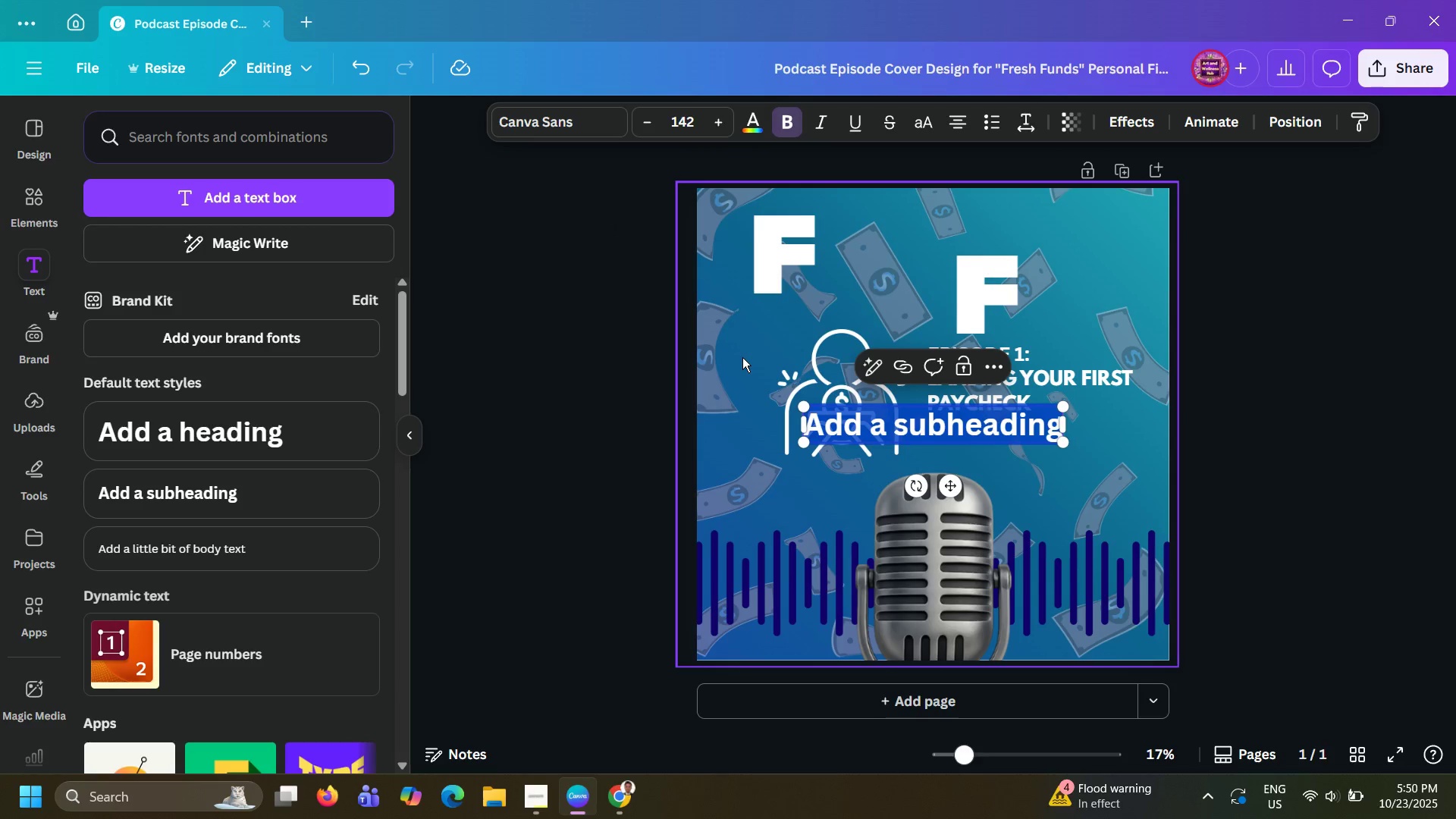 
type(resh)
 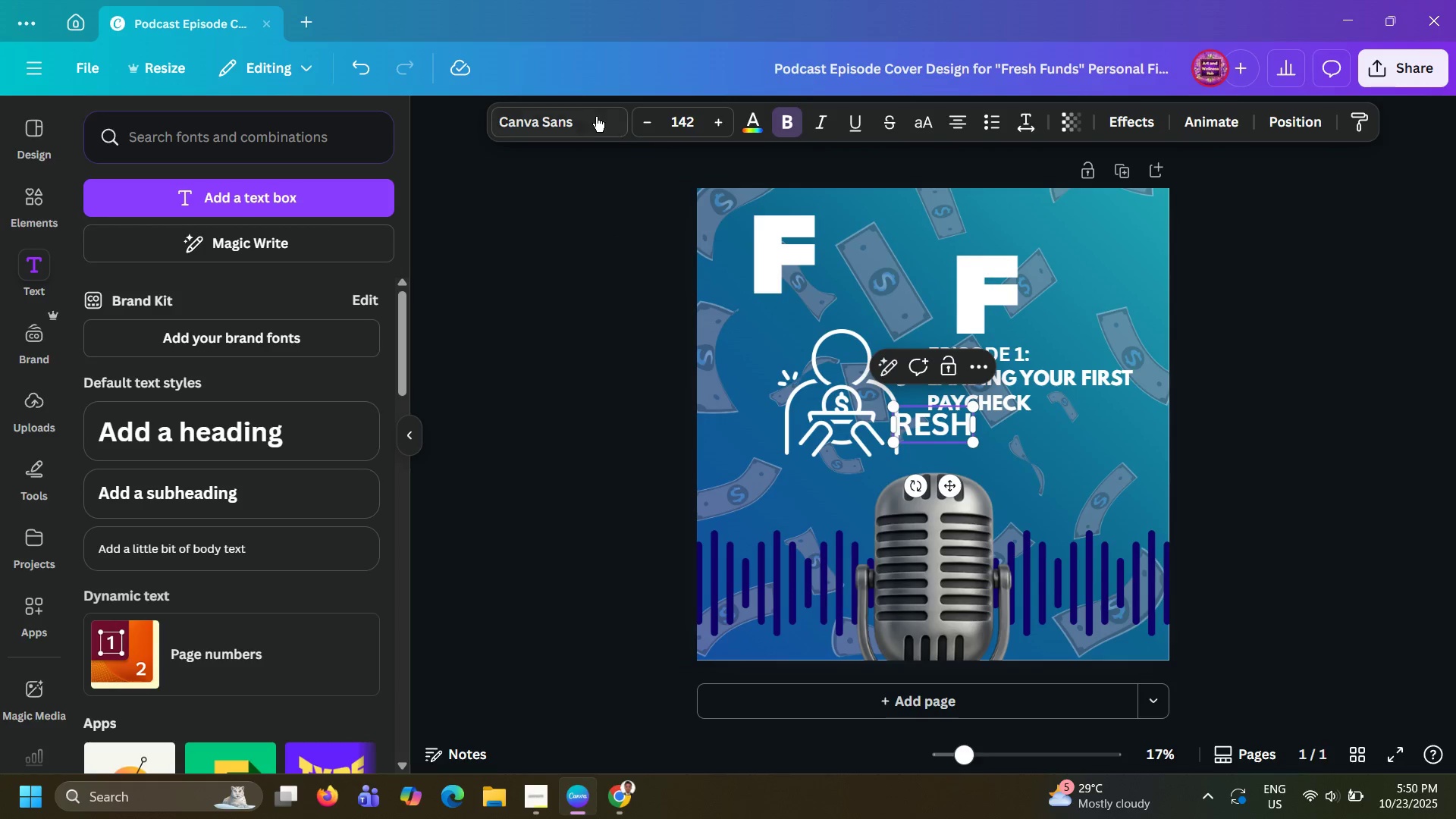 
left_click([571, 115])
 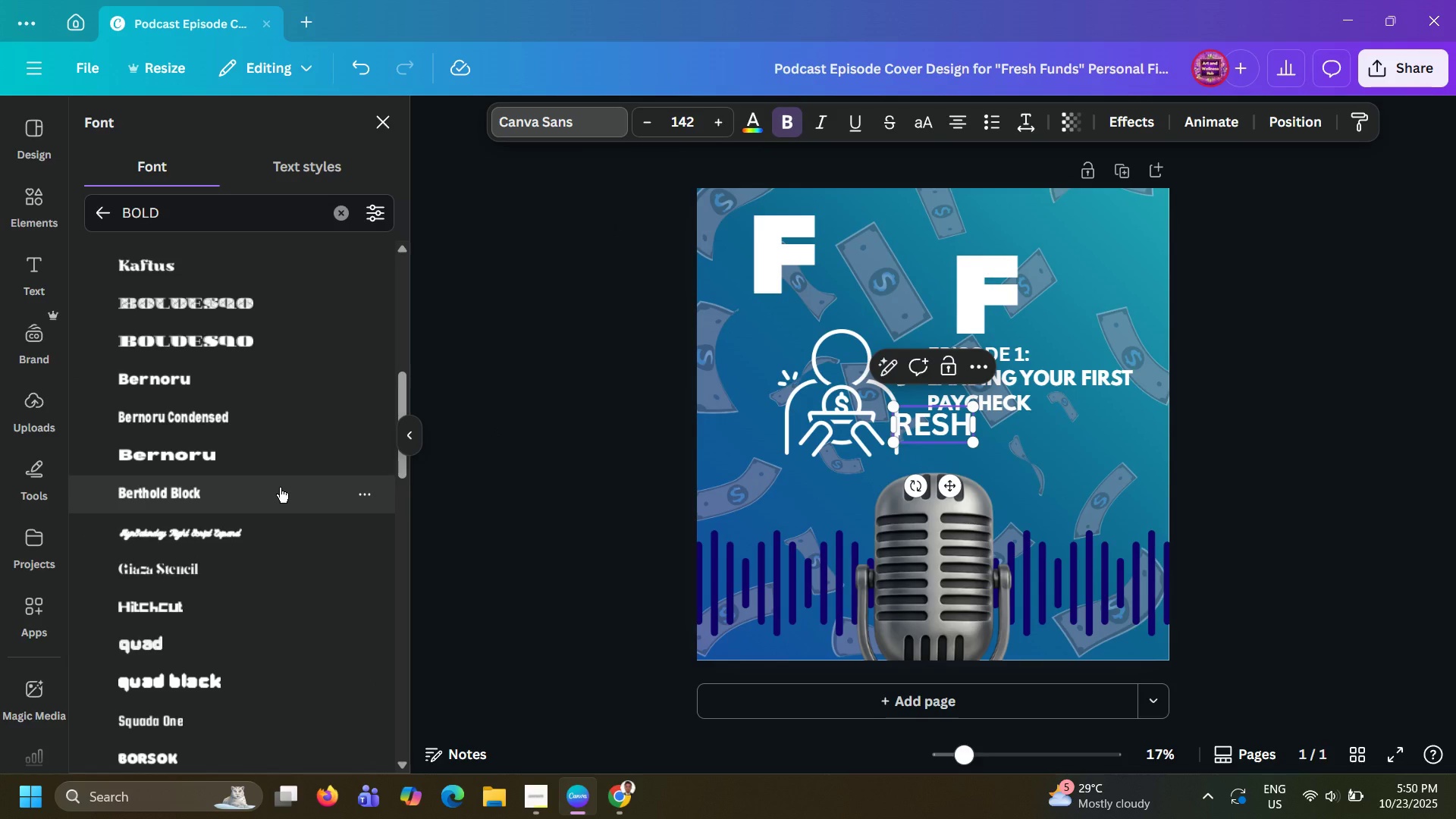 
left_click([280, 488])
 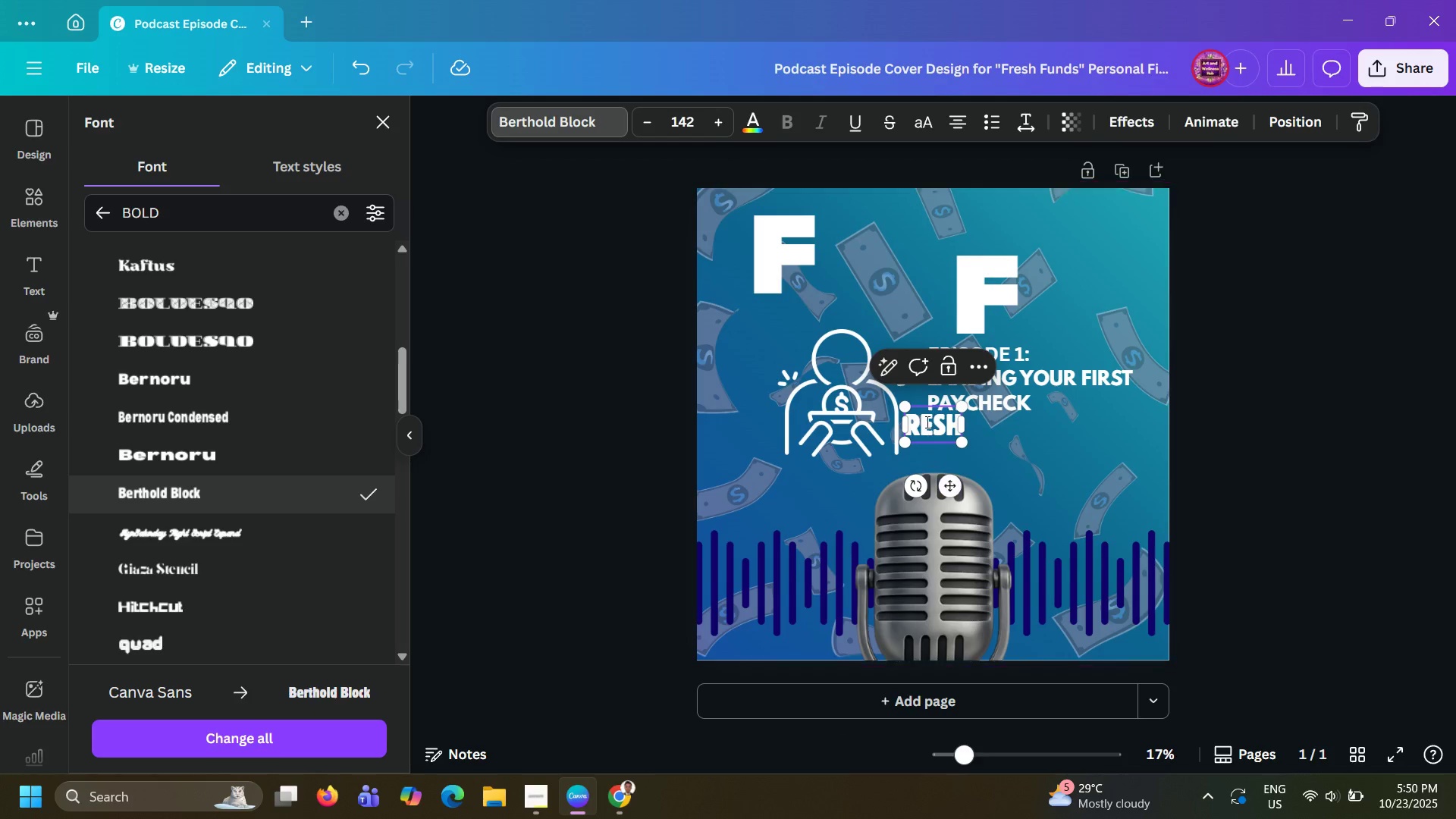 
left_click_drag(start_coordinate=[610, 411], to_coordinate=[616, 407])
 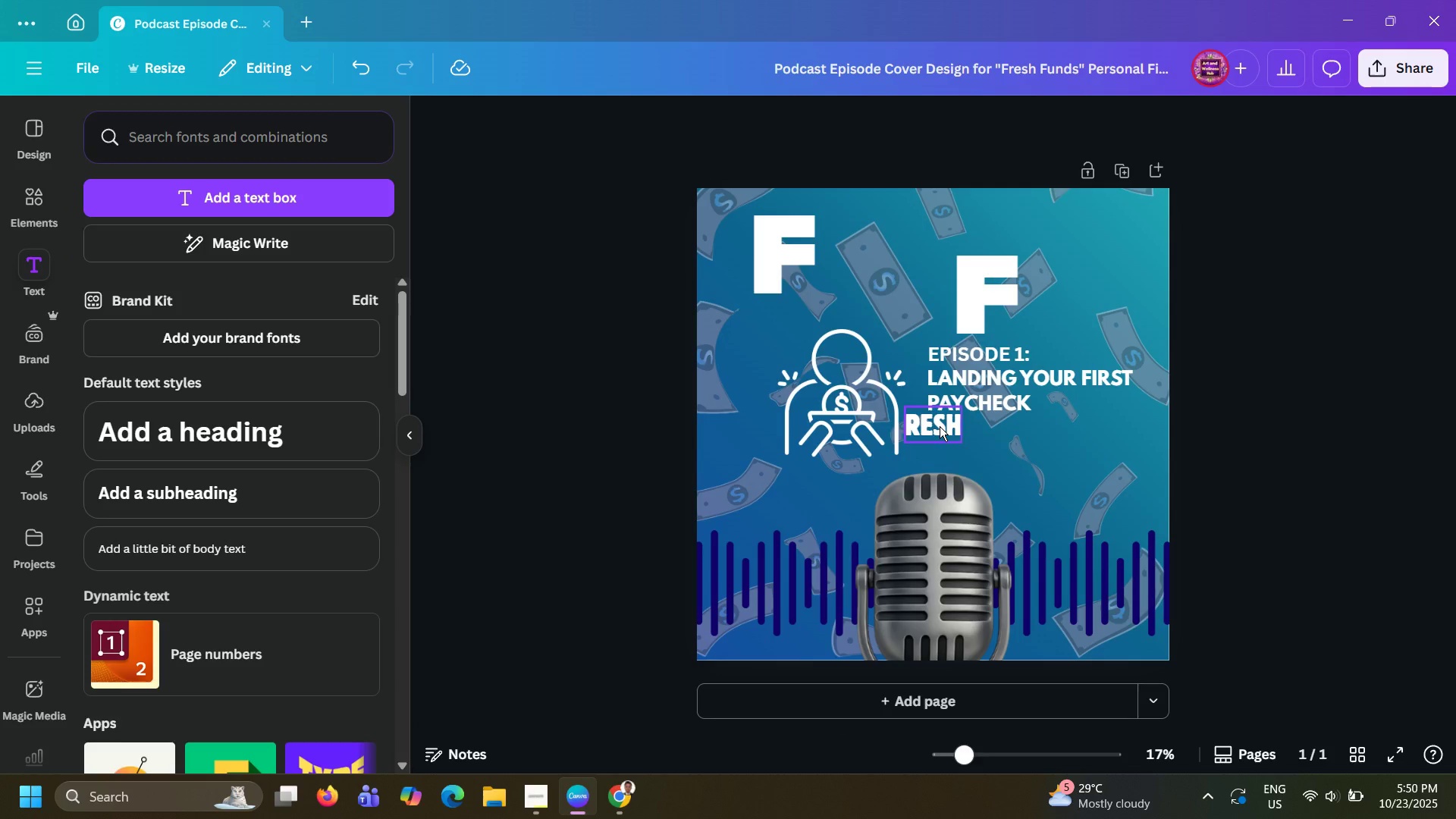 
left_click_drag(start_coordinate=[940, 426], to_coordinate=[855, 280])
 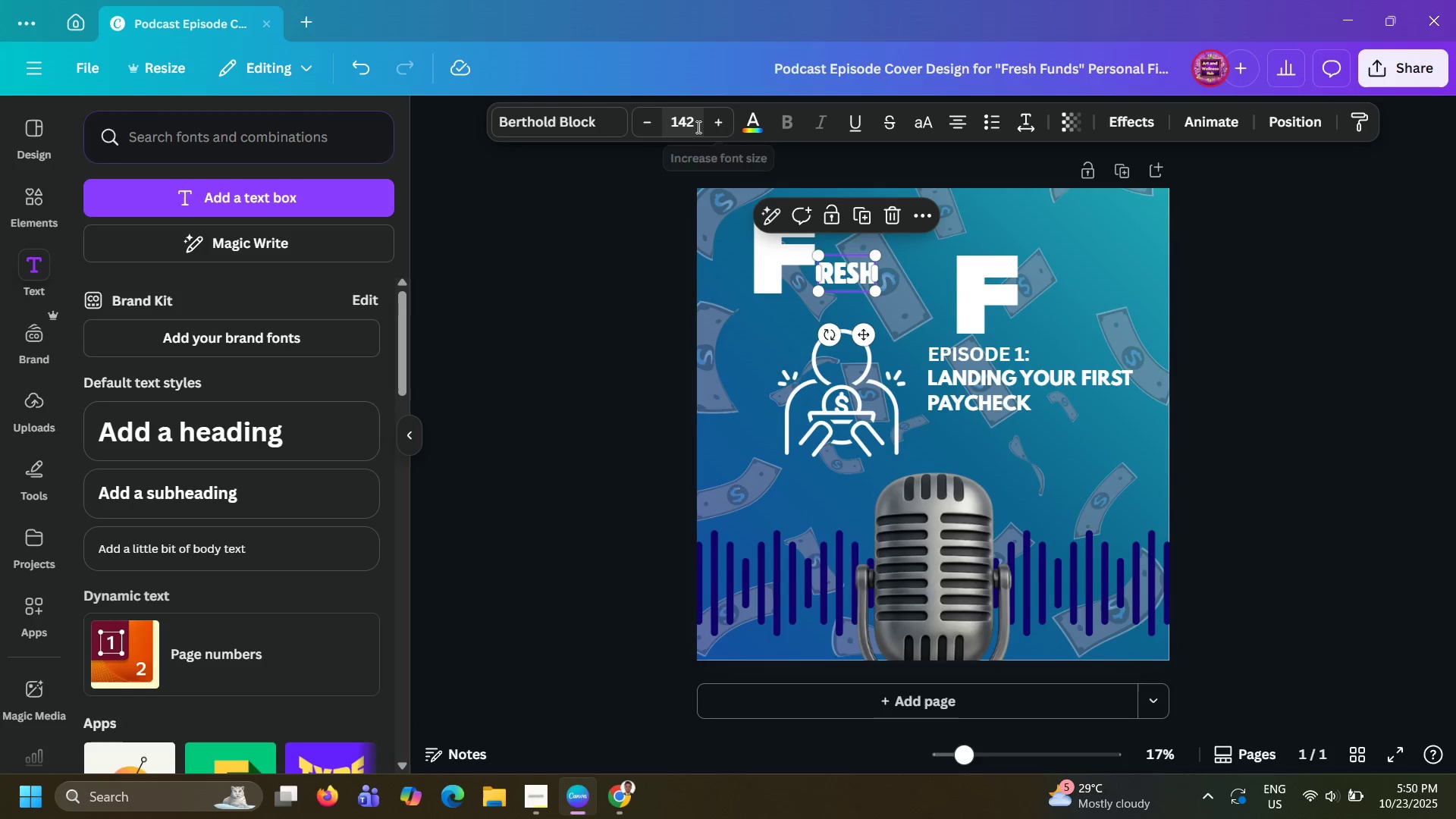 
left_click([697, 127])
 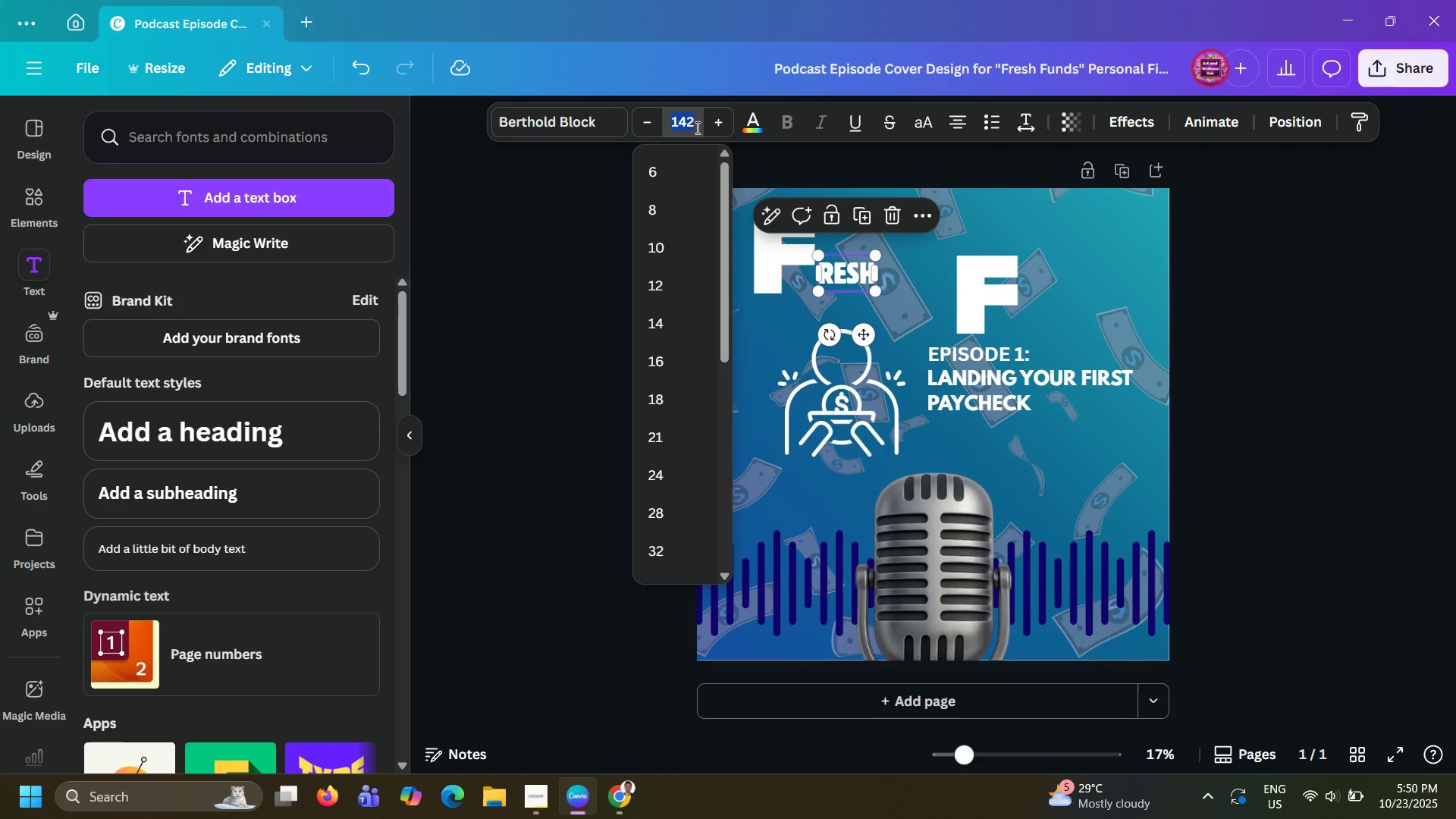 
key(Numpad1)
 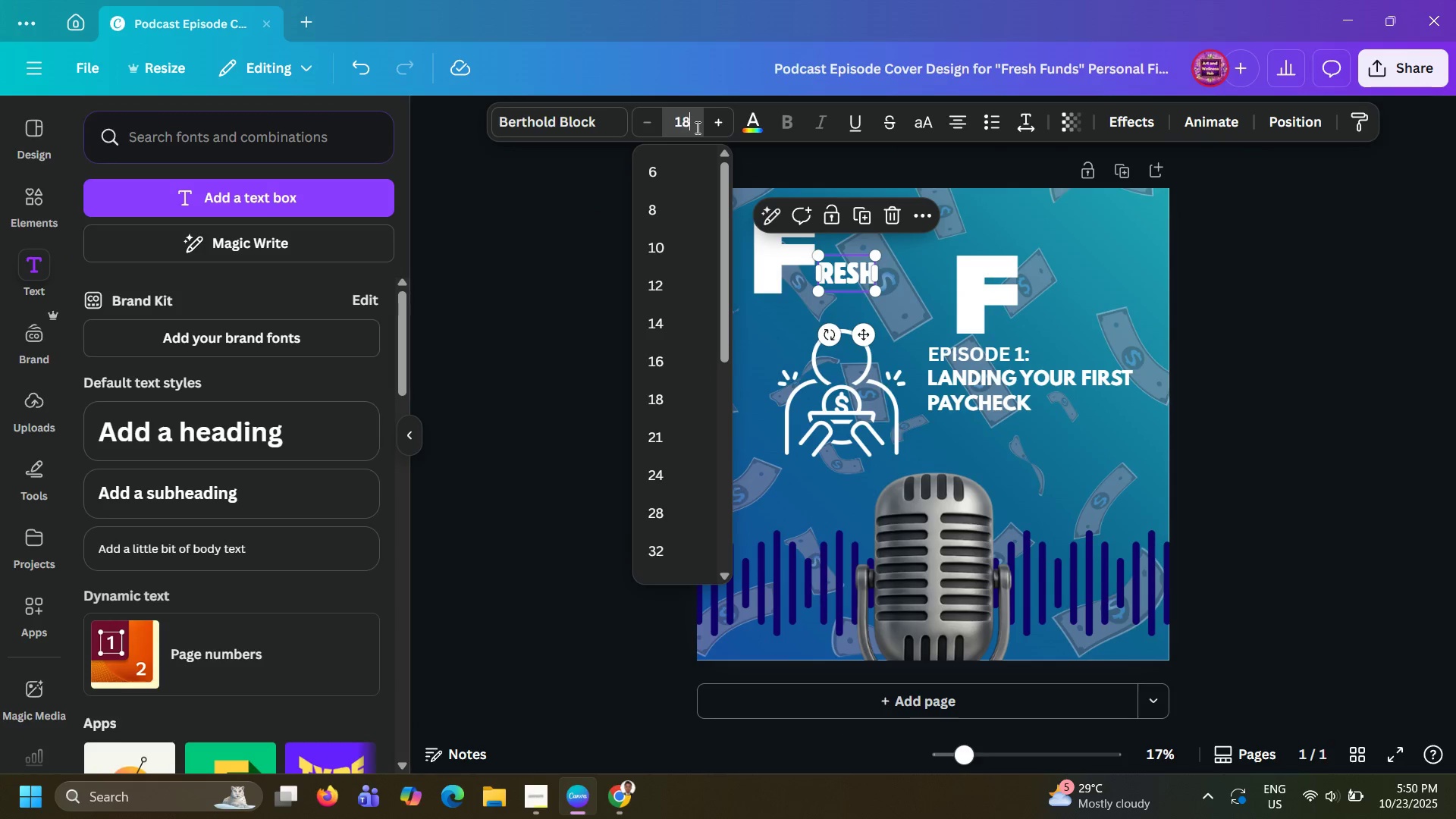 
key(Numpad8)
 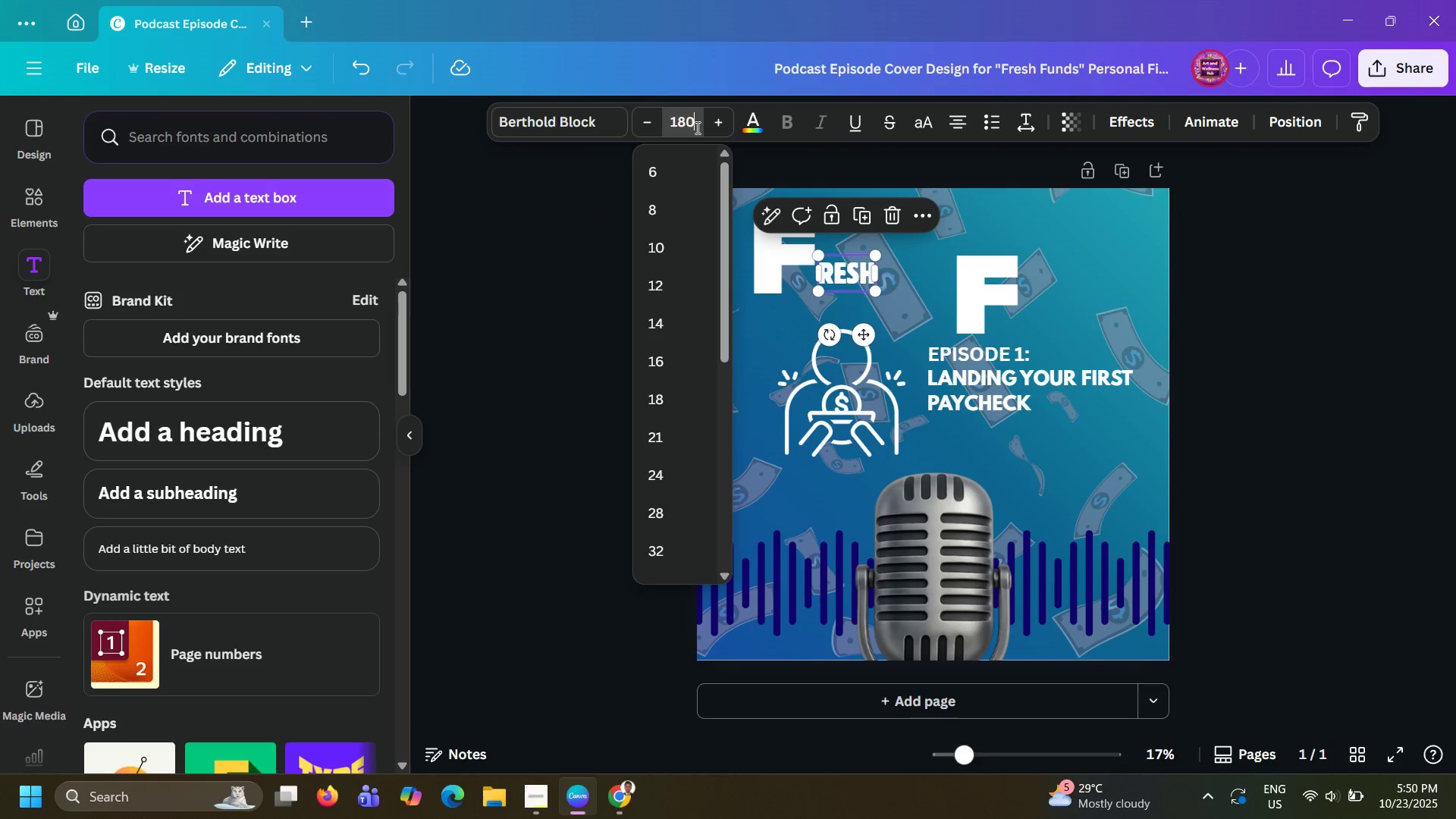 
key(Numpad0)
 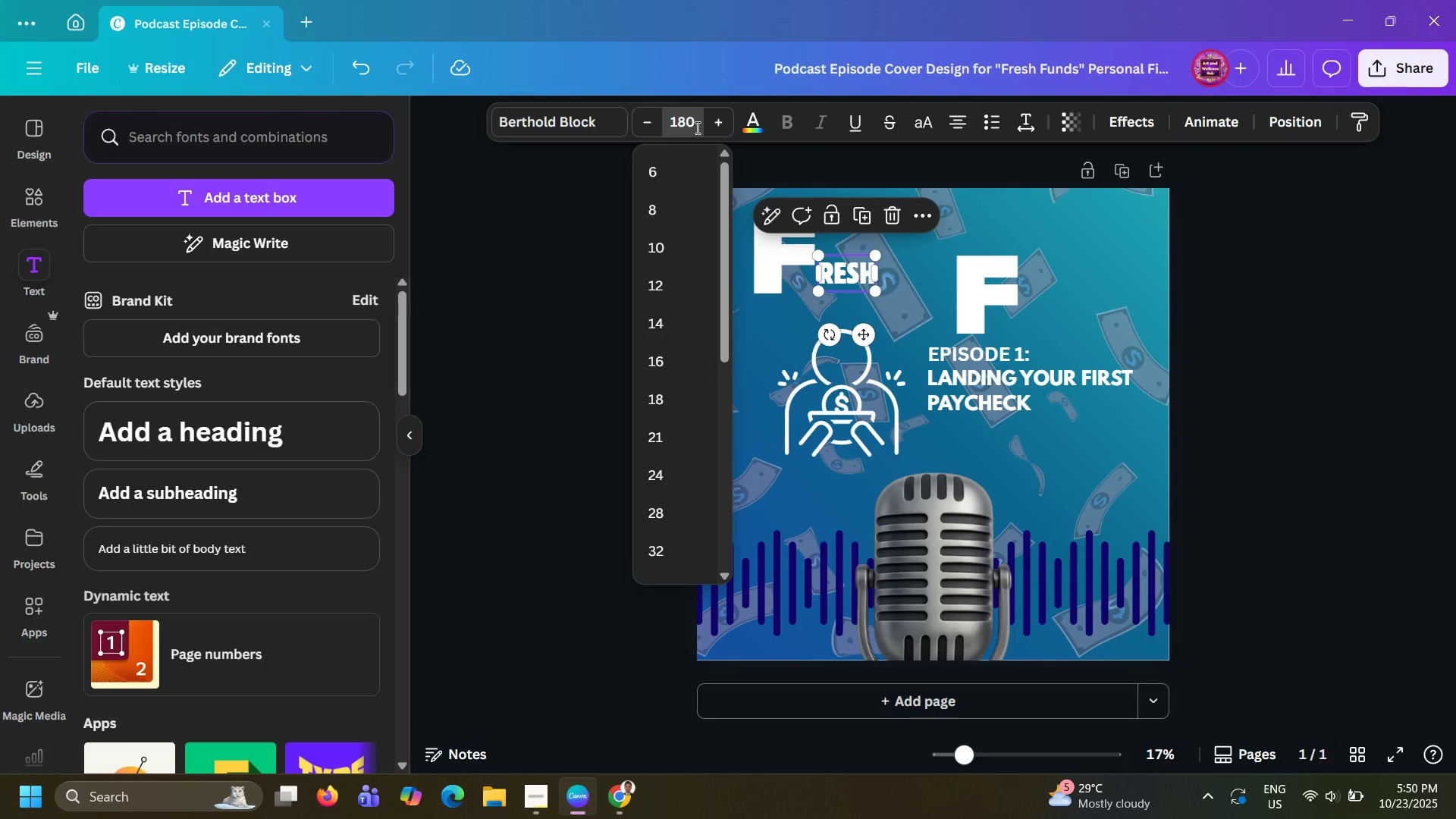 
key(NumpadEnter)
 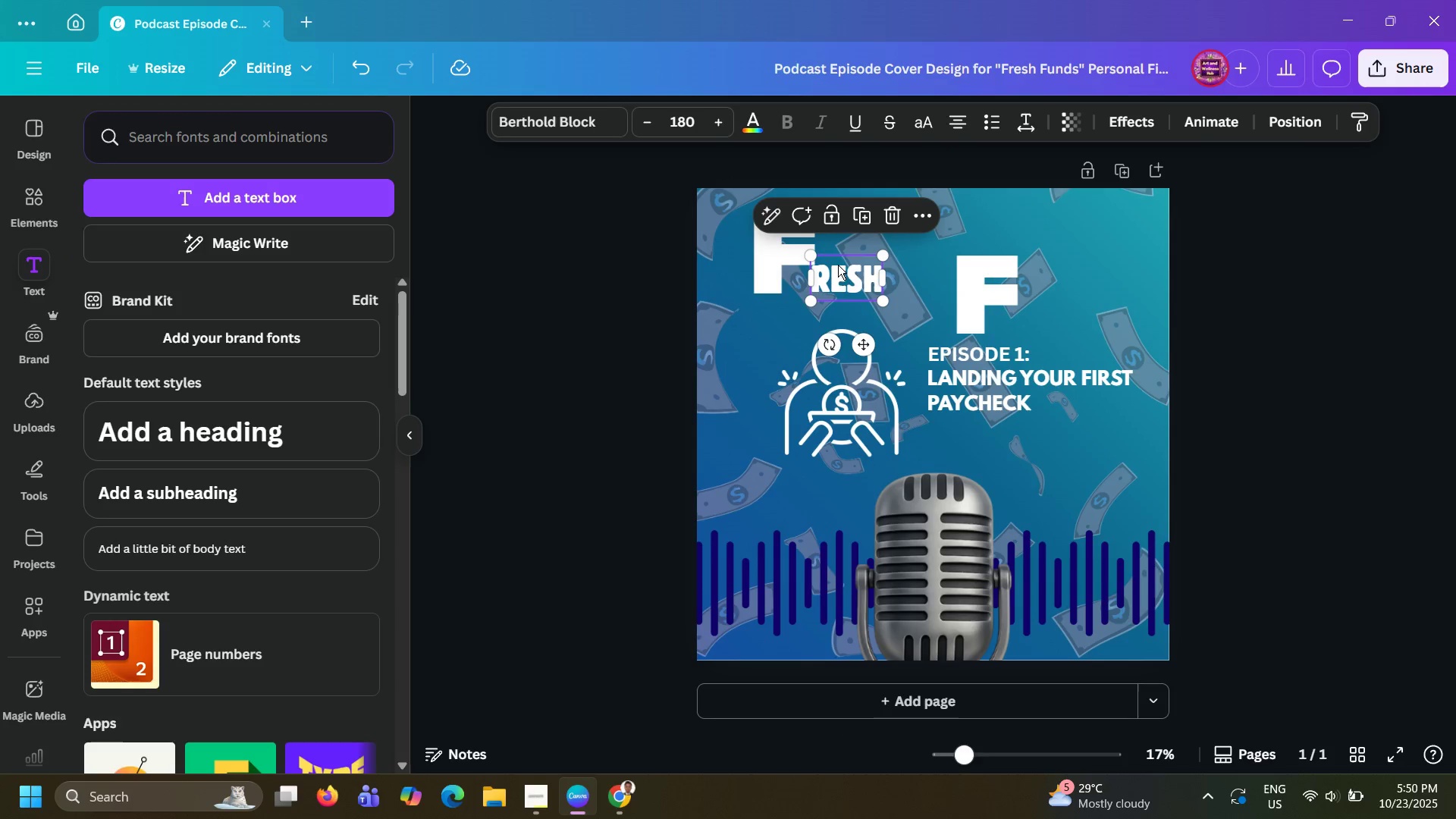 
left_click_drag(start_coordinate=[838, 281], to_coordinate=[812, 283])
 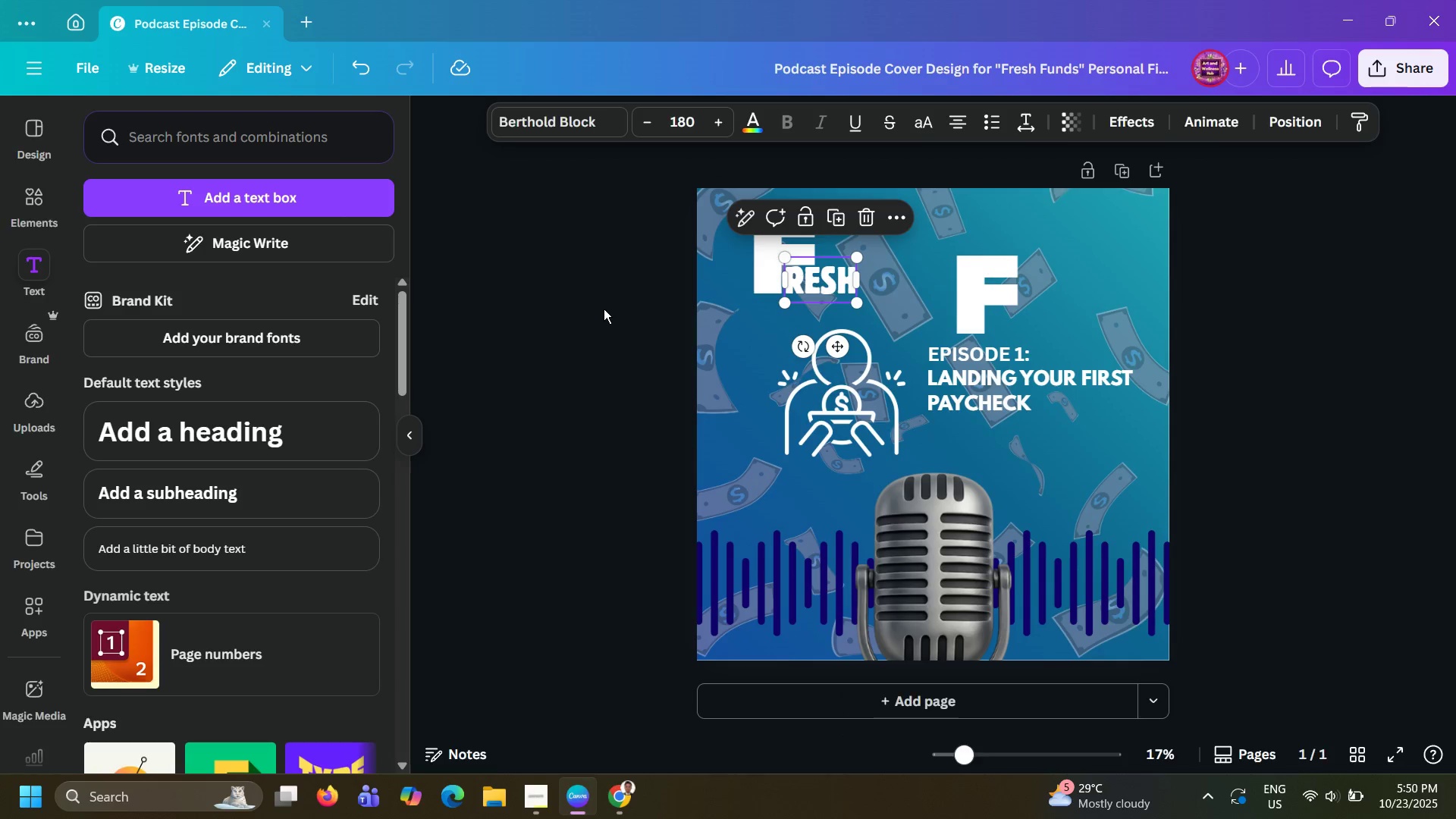 
left_click([604, 309])
 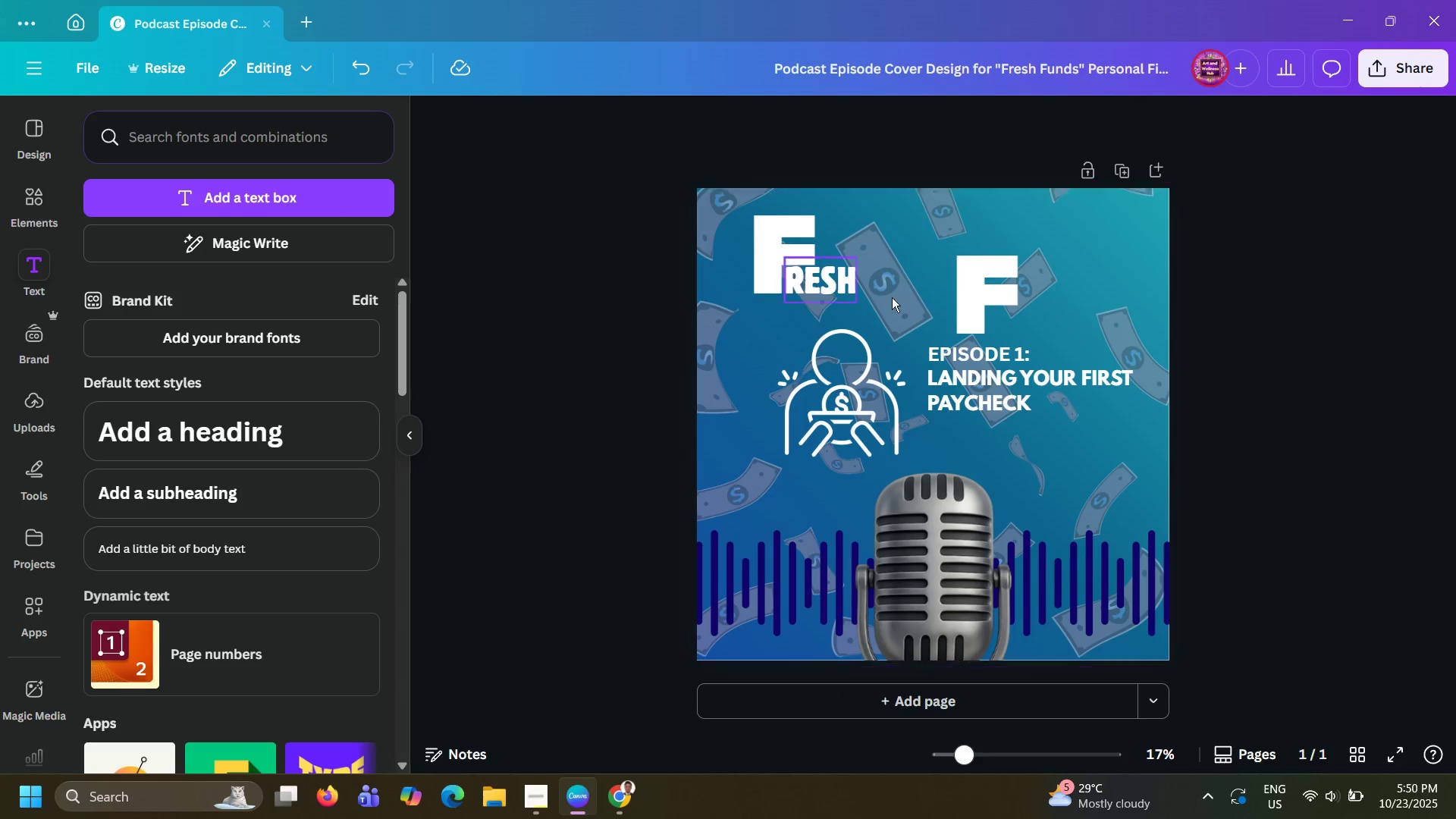 
left_click_drag(start_coordinate=[975, 277], to_coordinate=[902, 235])
 